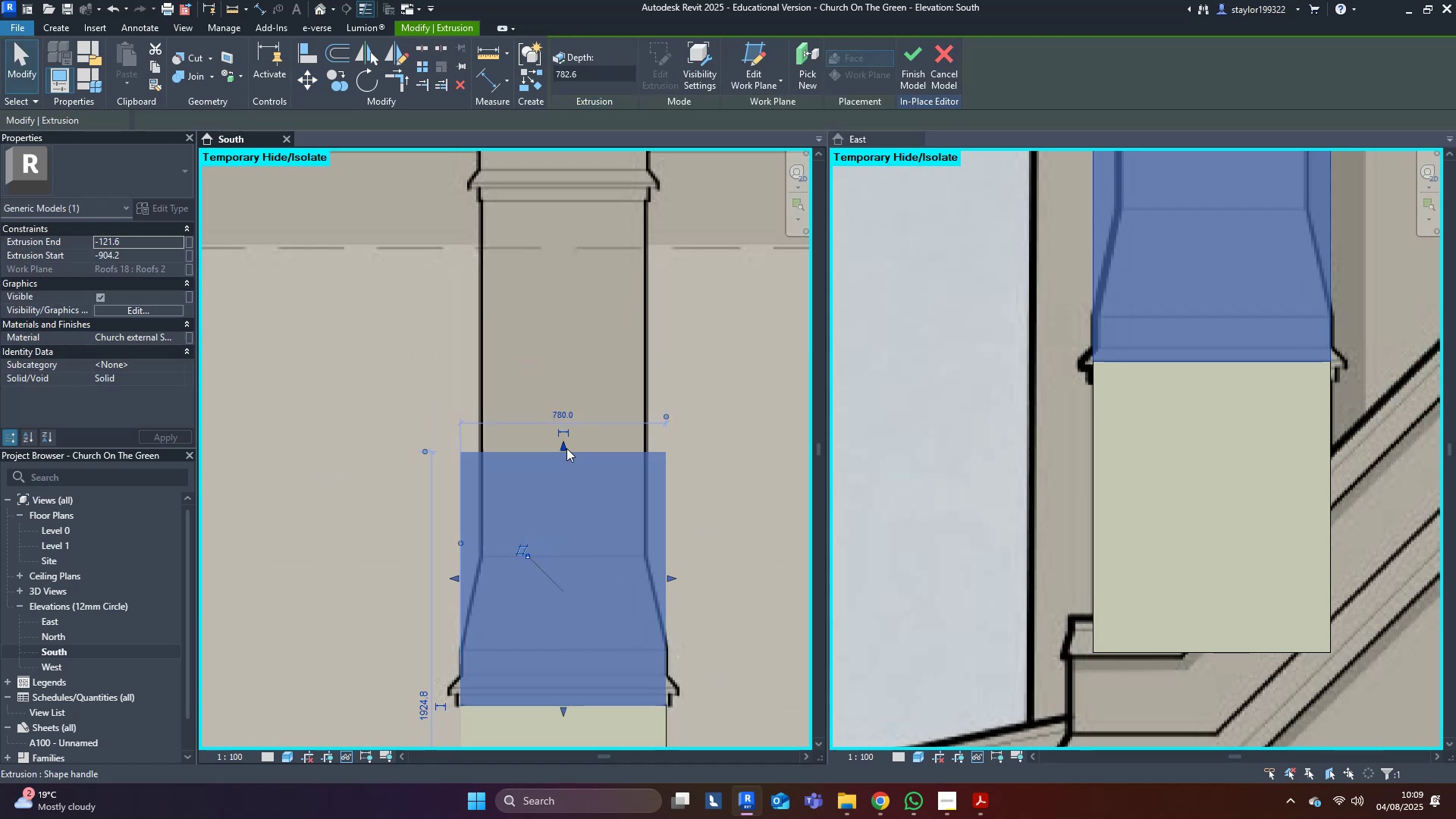 
left_click_drag(start_coordinate=[566, 448], to_coordinate=[560, 579])
 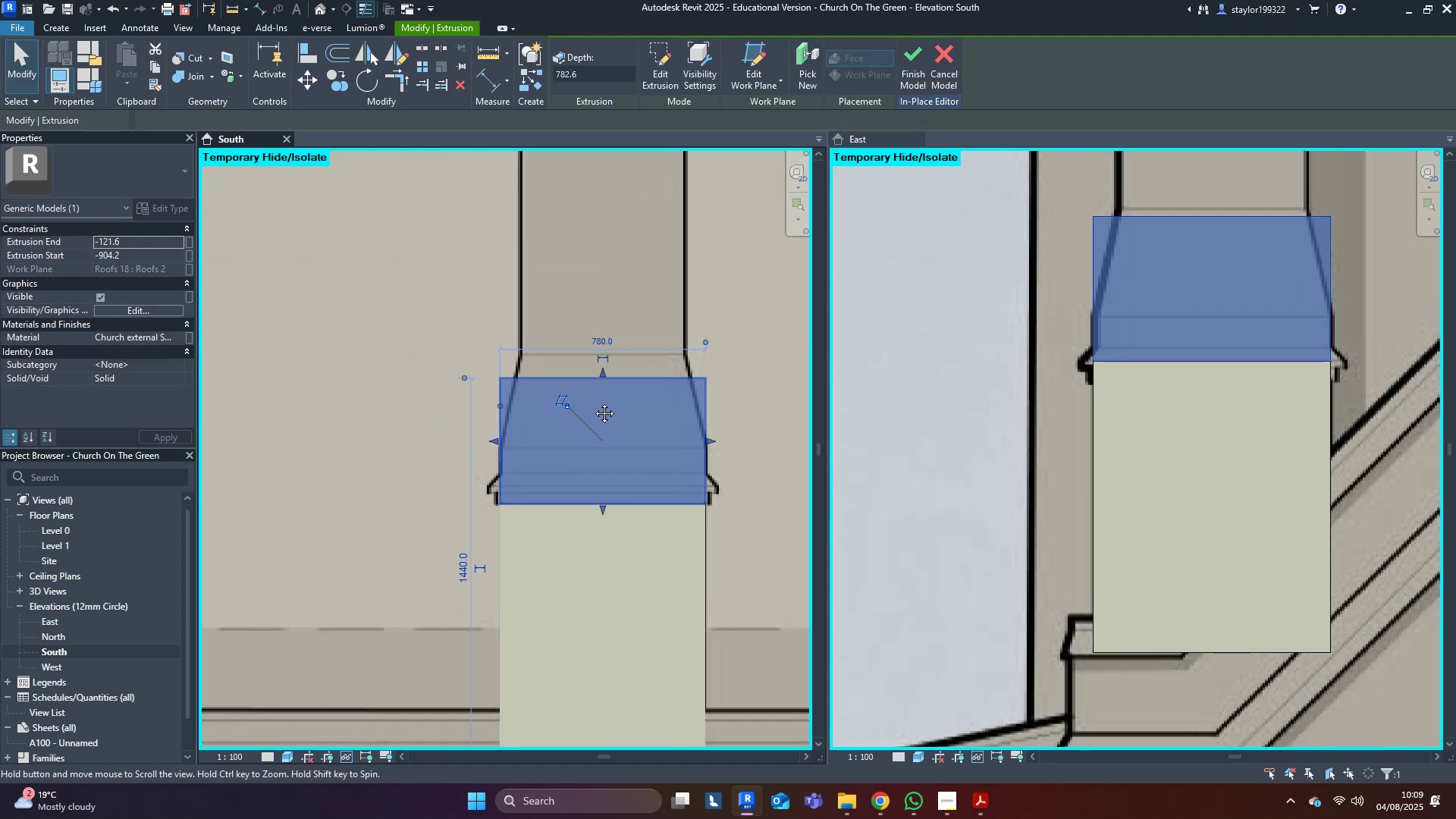 
scroll: coordinate [604, 401], scroll_direction: up, amount: 3.0
 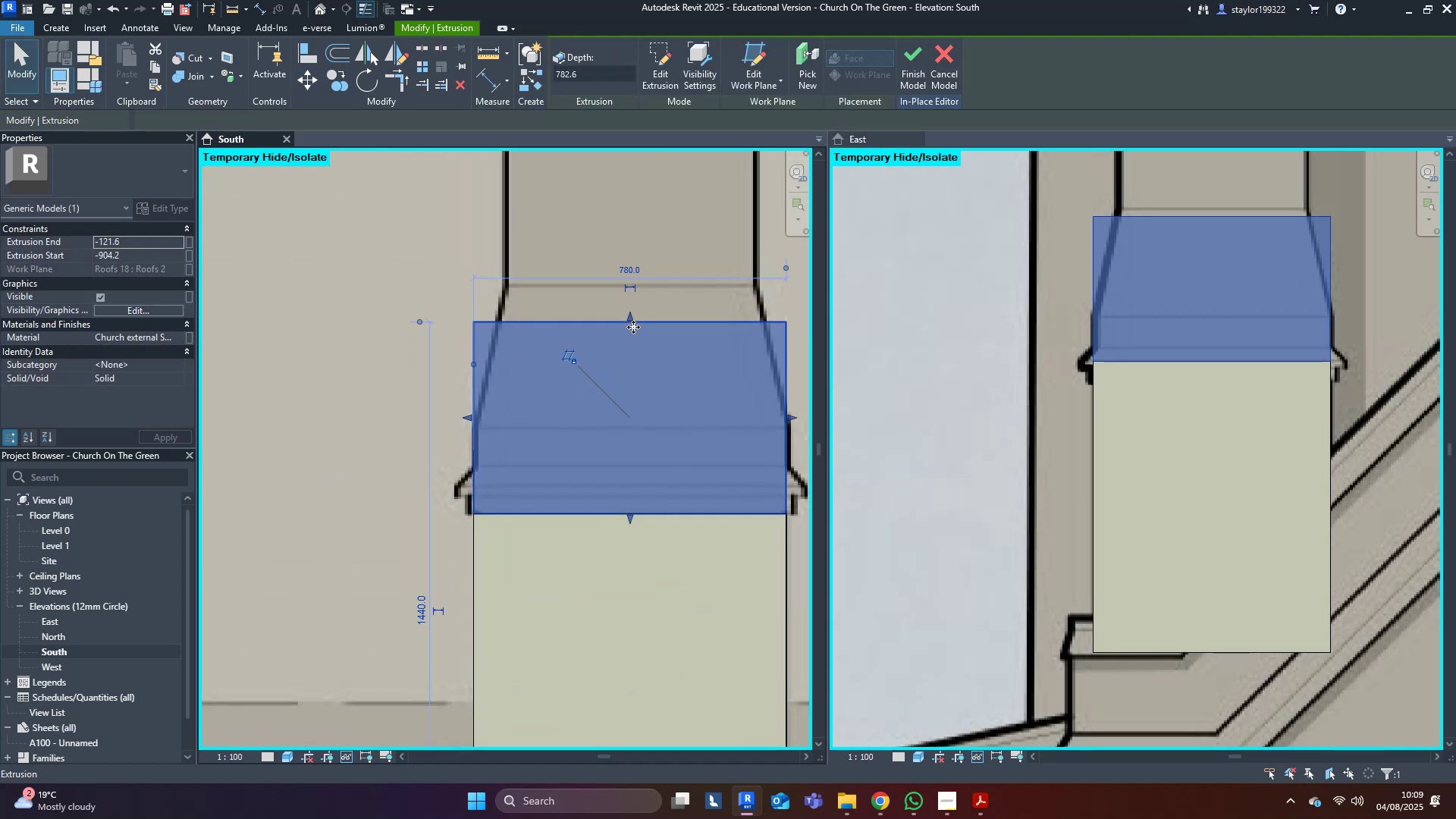 
left_click_drag(start_coordinate=[627, 322], to_coordinate=[626, 492])
 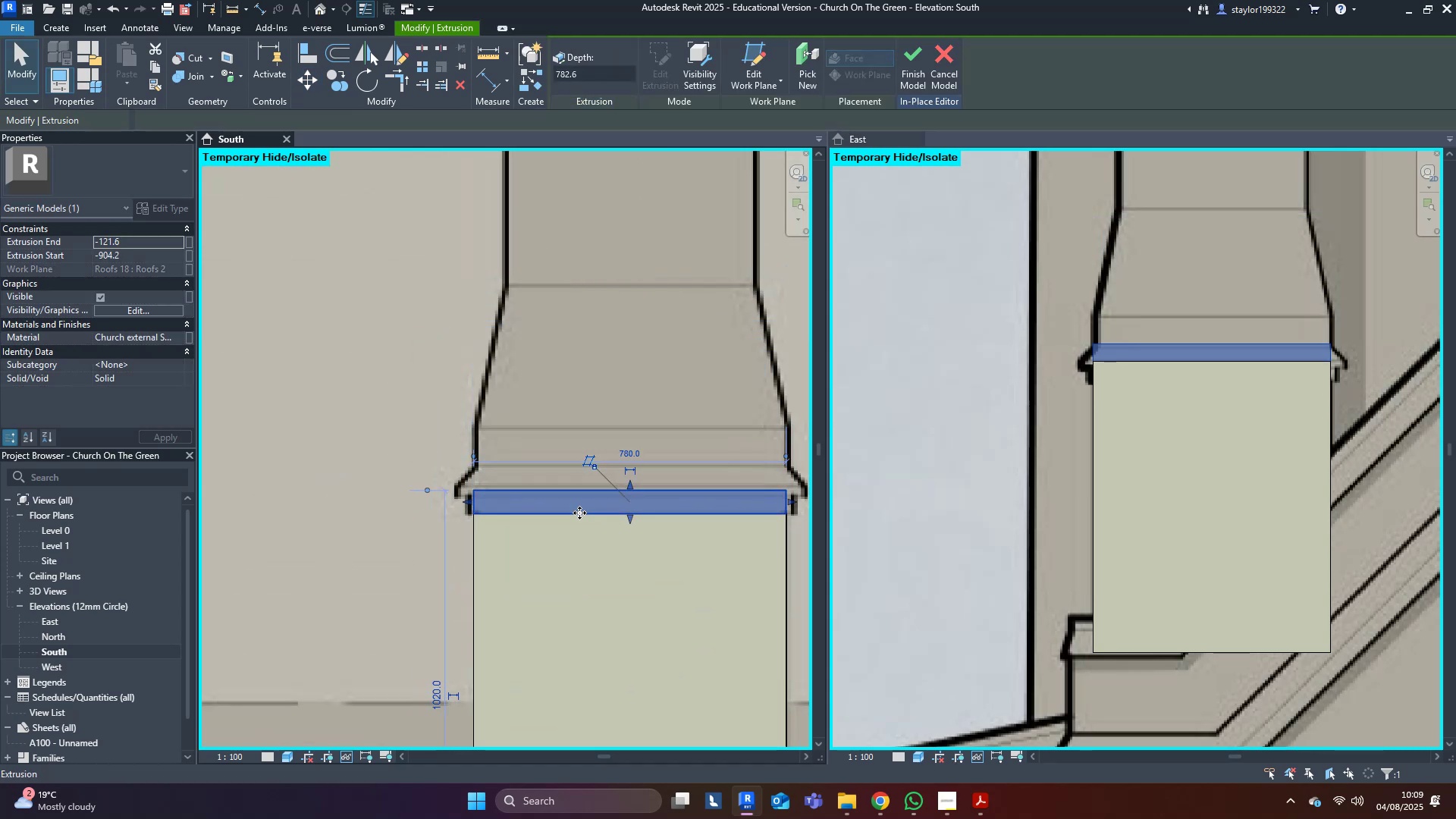 
scroll: coordinate [463, 487], scroll_direction: up, amount: 5.0
 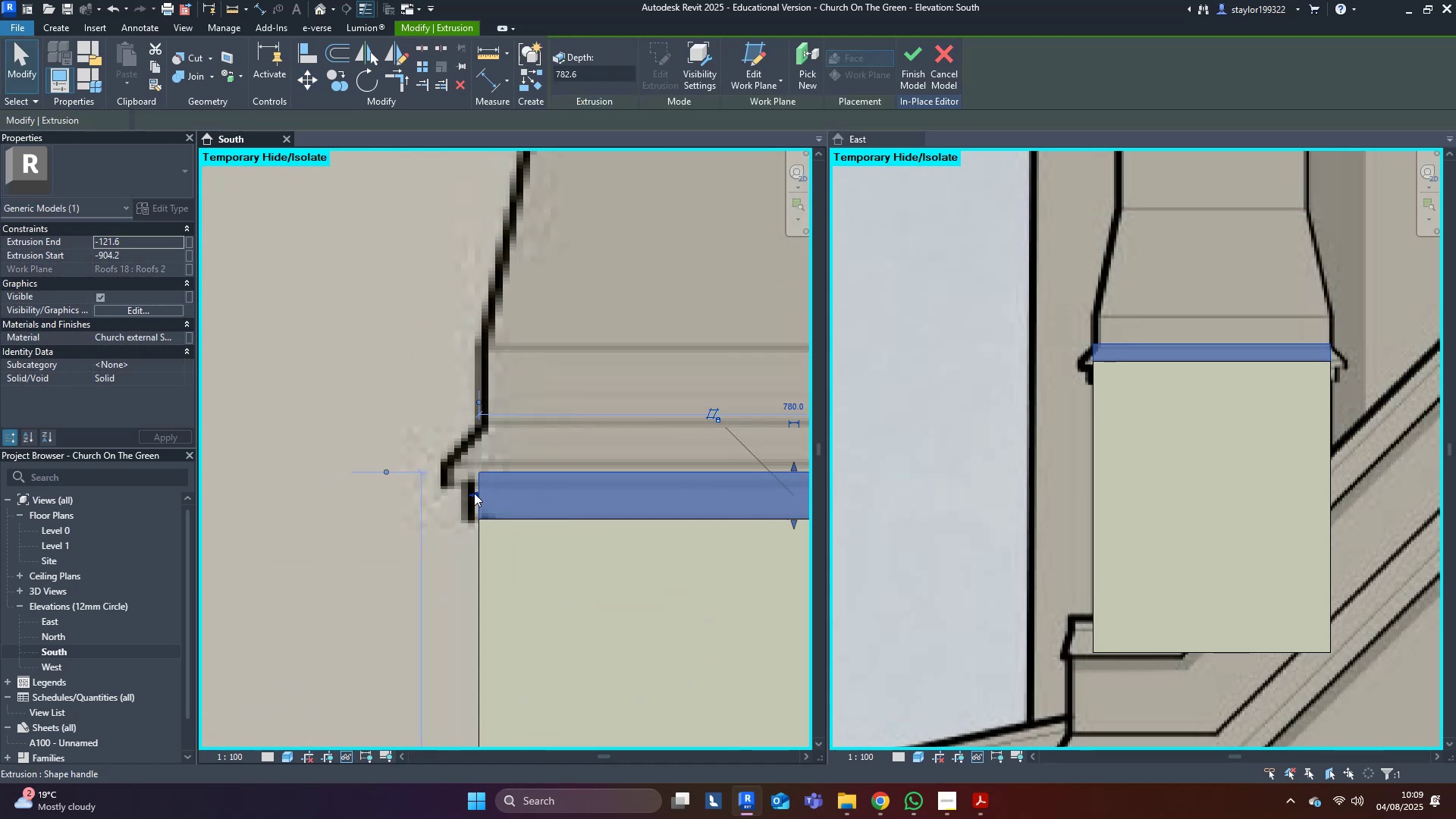 
left_click_drag(start_coordinate=[475, 495], to_coordinate=[460, 495])
 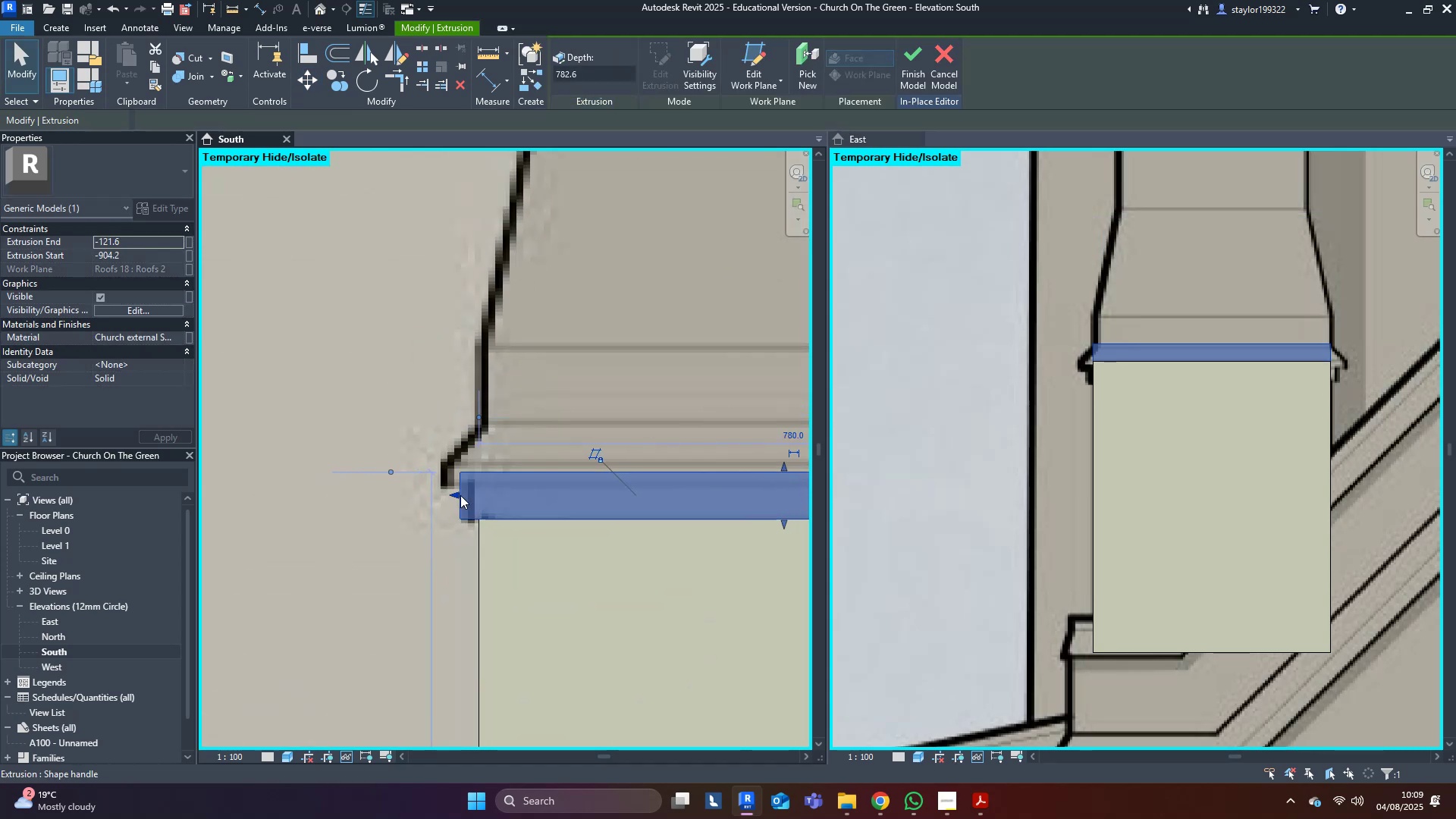 
scroll: coordinate [460, 496], scroll_direction: down, amount: 4.0
 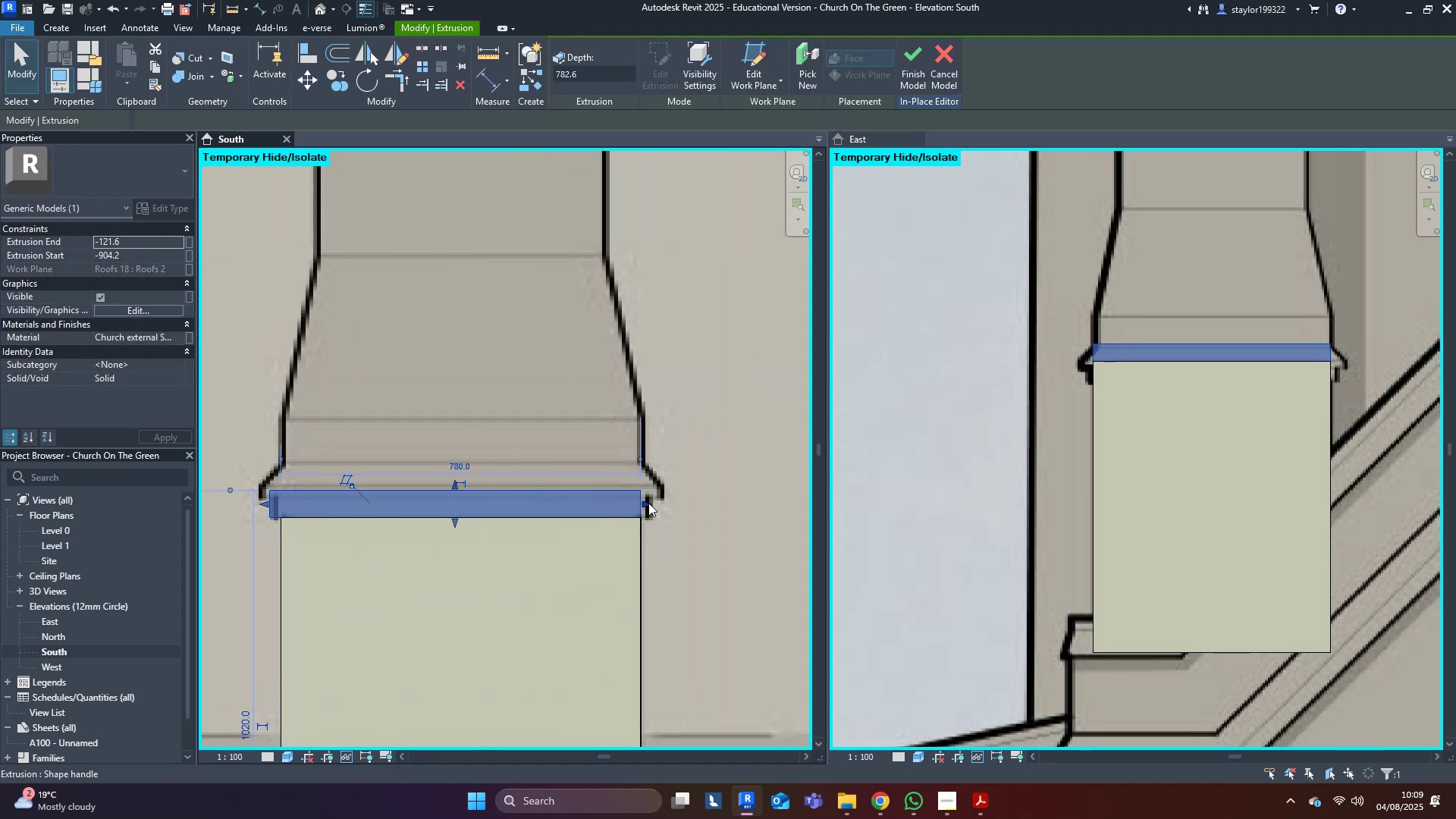 
left_click_drag(start_coordinate=[648, 510], to_coordinate=[654, 510])
 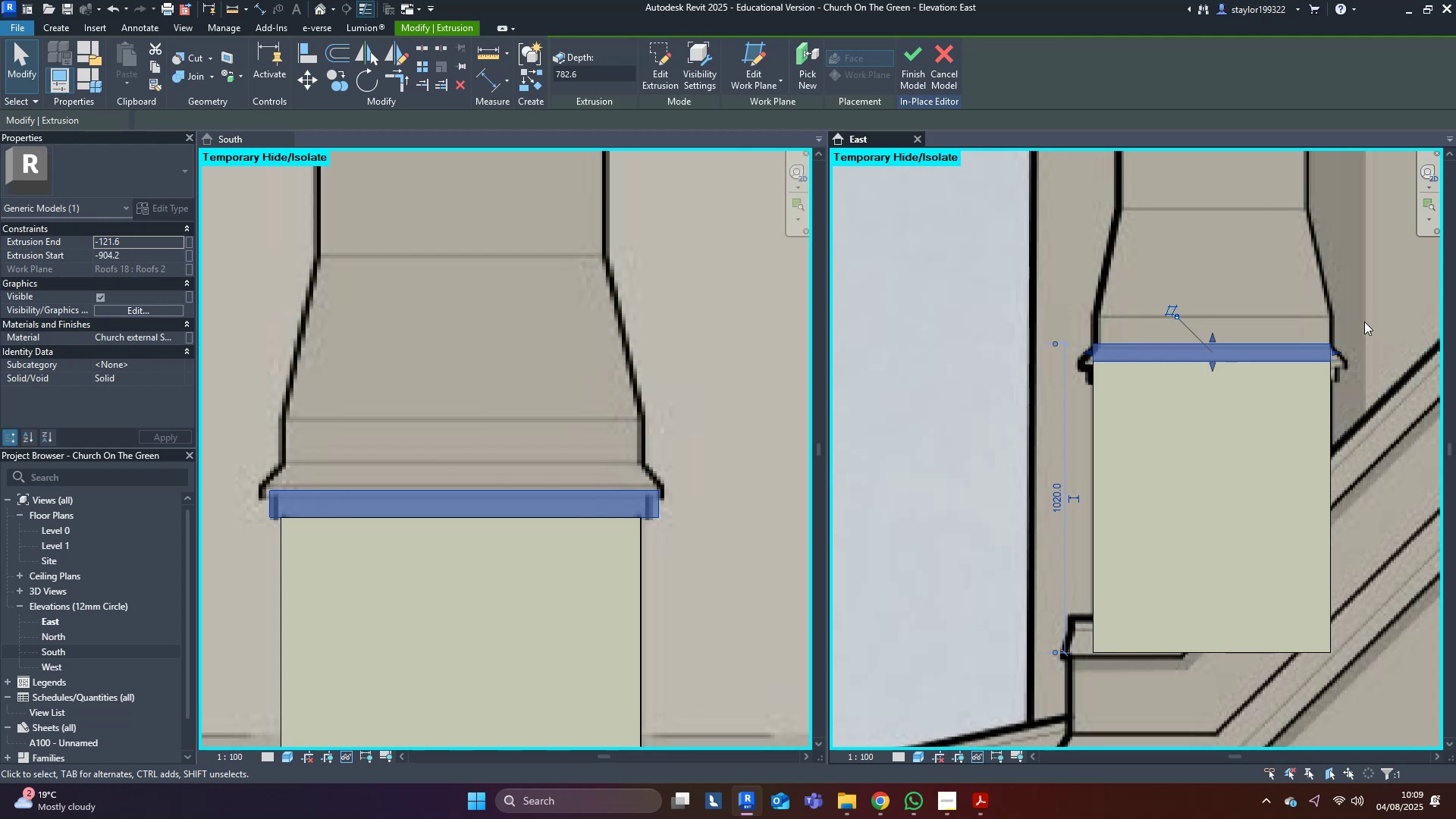 
scroll: coordinate [1073, 359], scroll_direction: up, amount: 7.0
 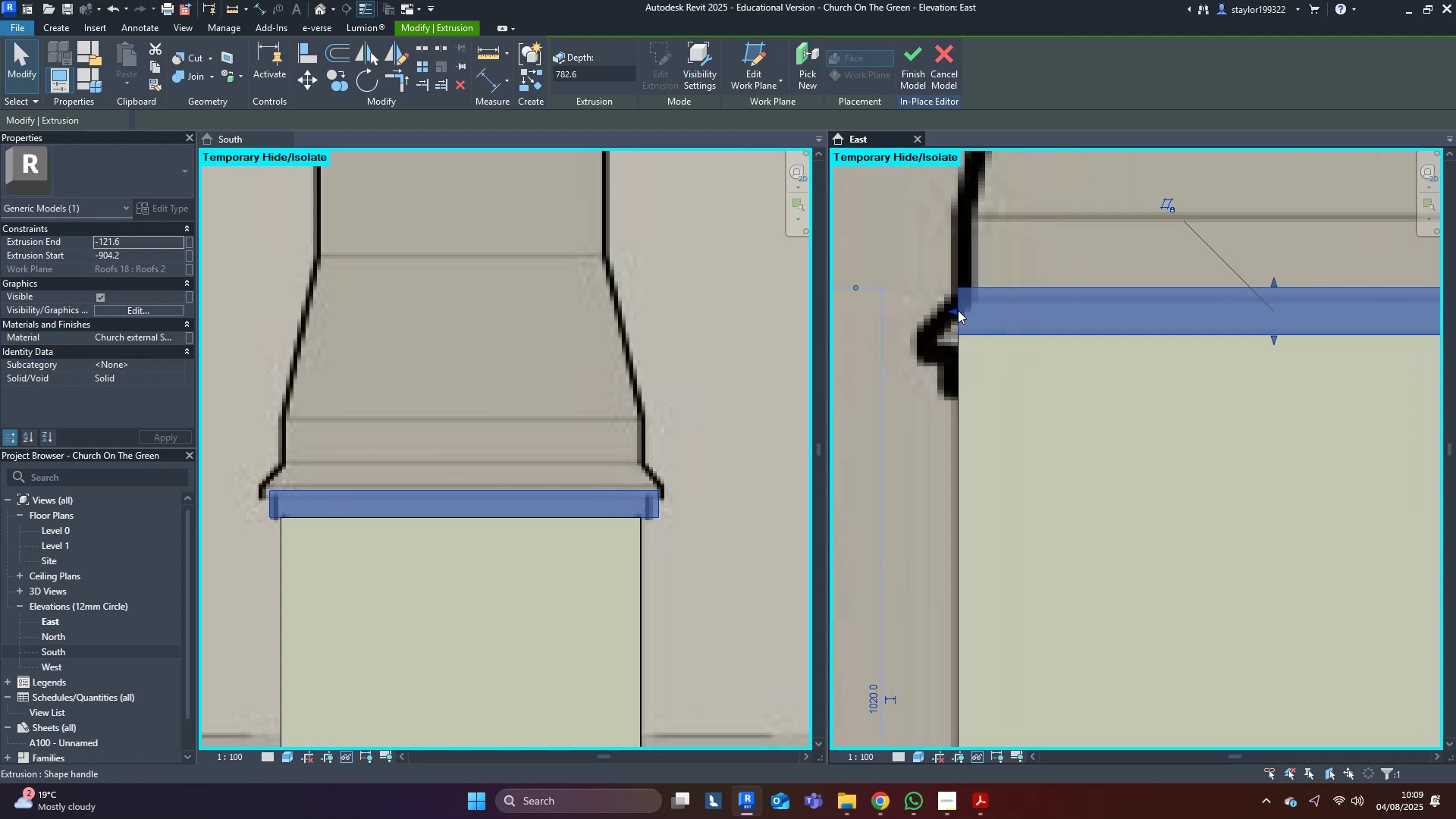 
left_click_drag(start_coordinate=[958, 312], to_coordinate=[939, 381])
 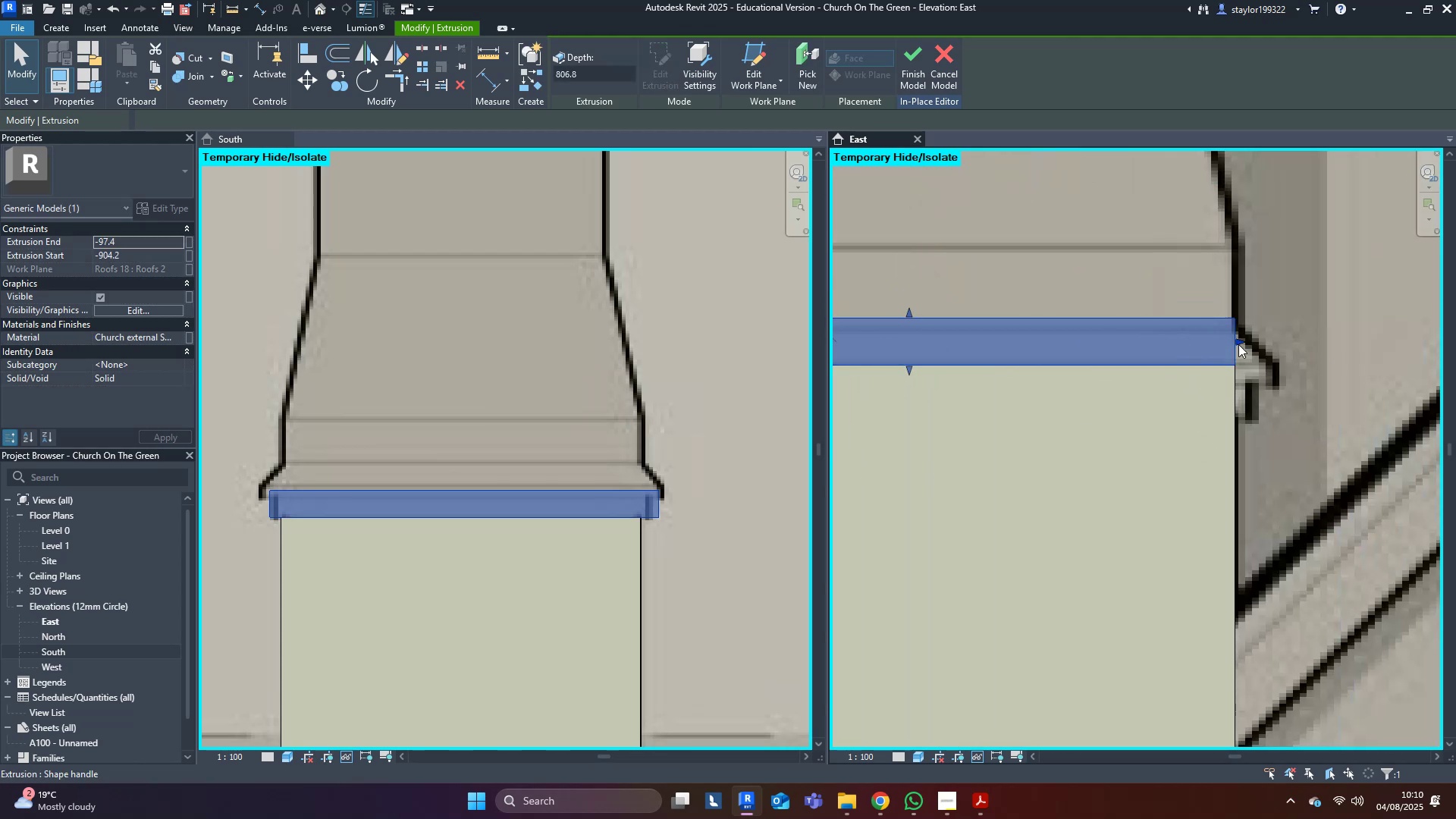 
left_click_drag(start_coordinate=[1239, 343], to_coordinate=[1258, 391])
 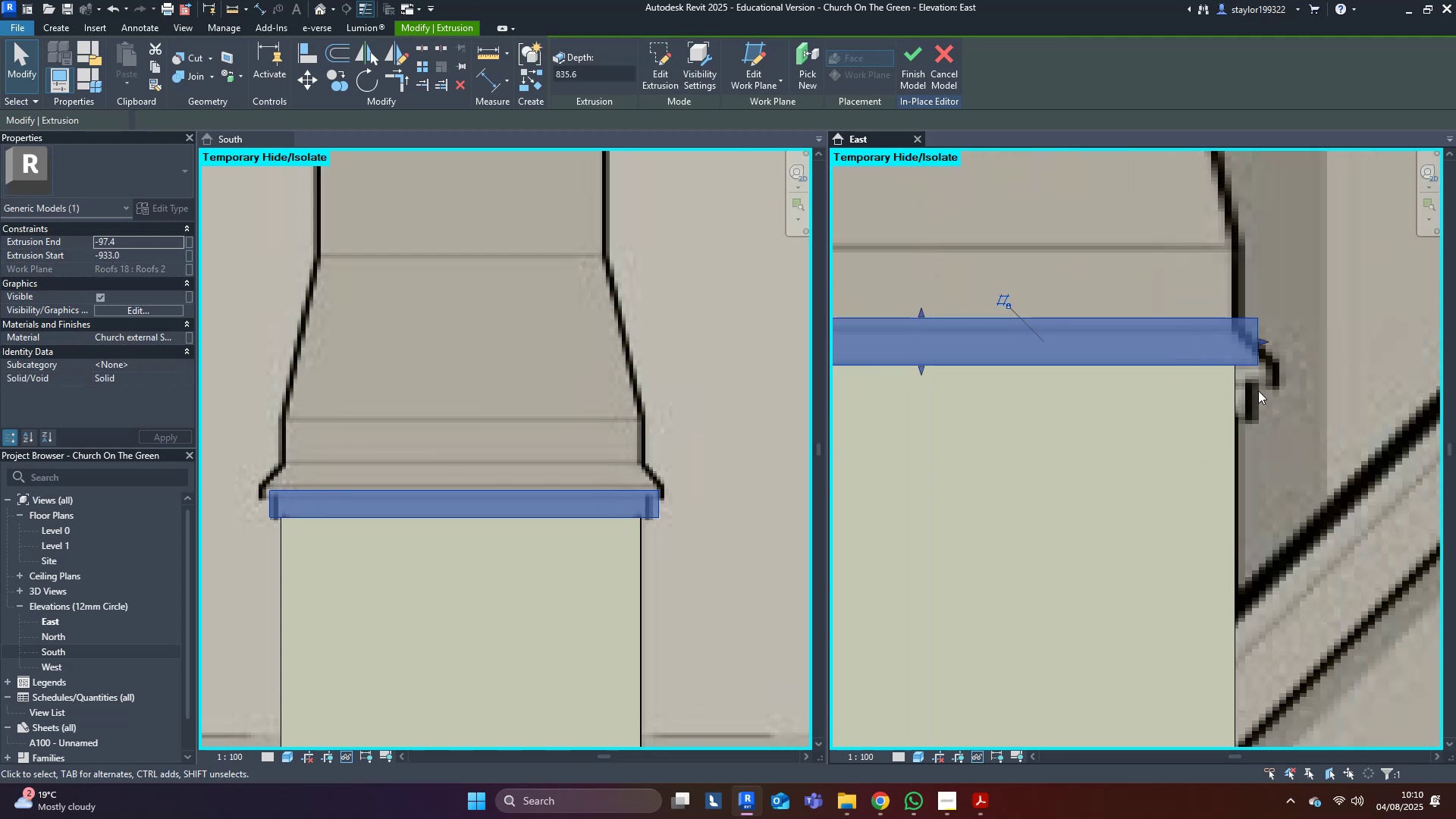 
scroll: coordinate [1257, 391], scroll_direction: down, amount: 8.0
 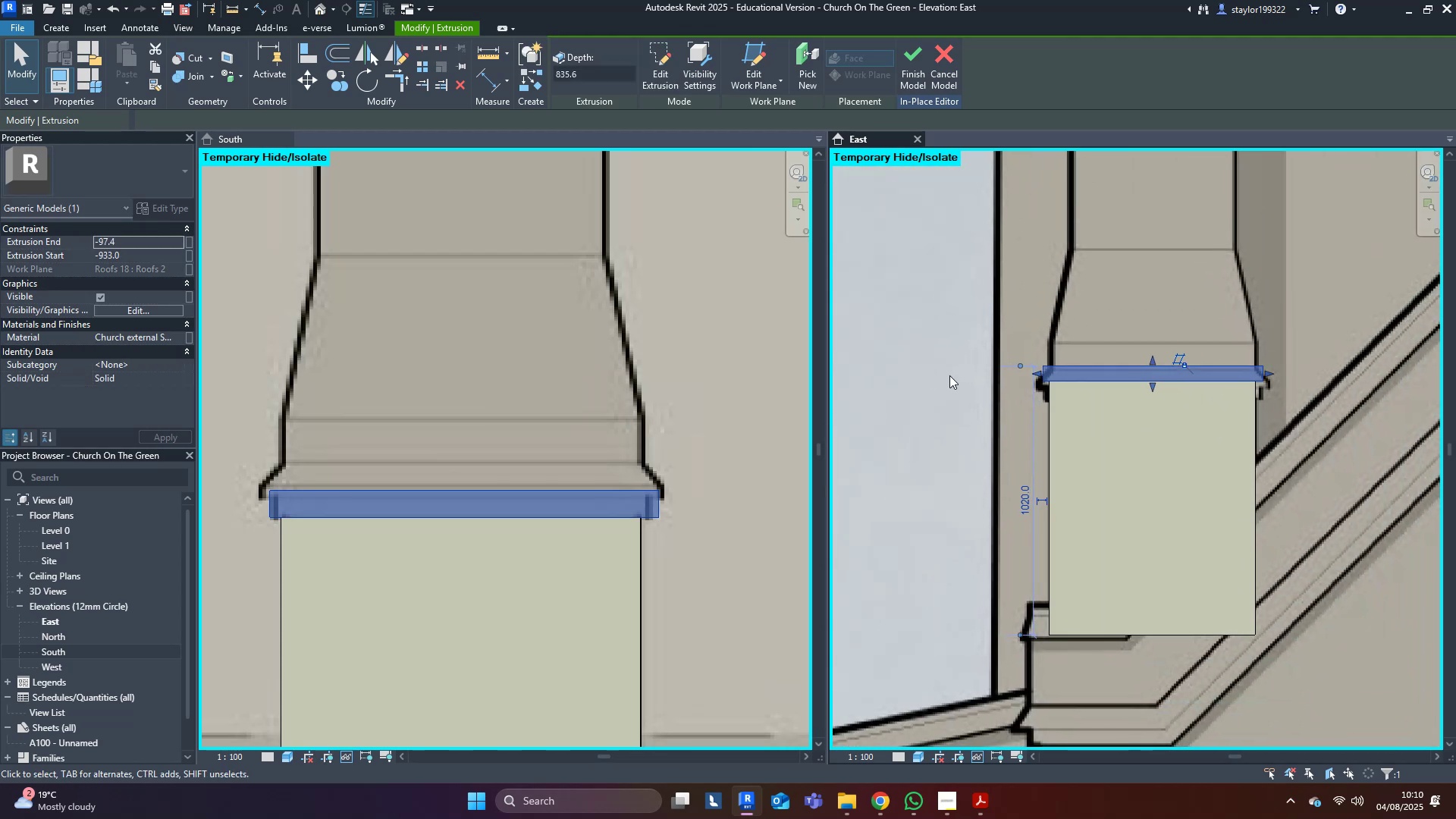 
hold_key(key=ShiftLeft, duration=0.51)
 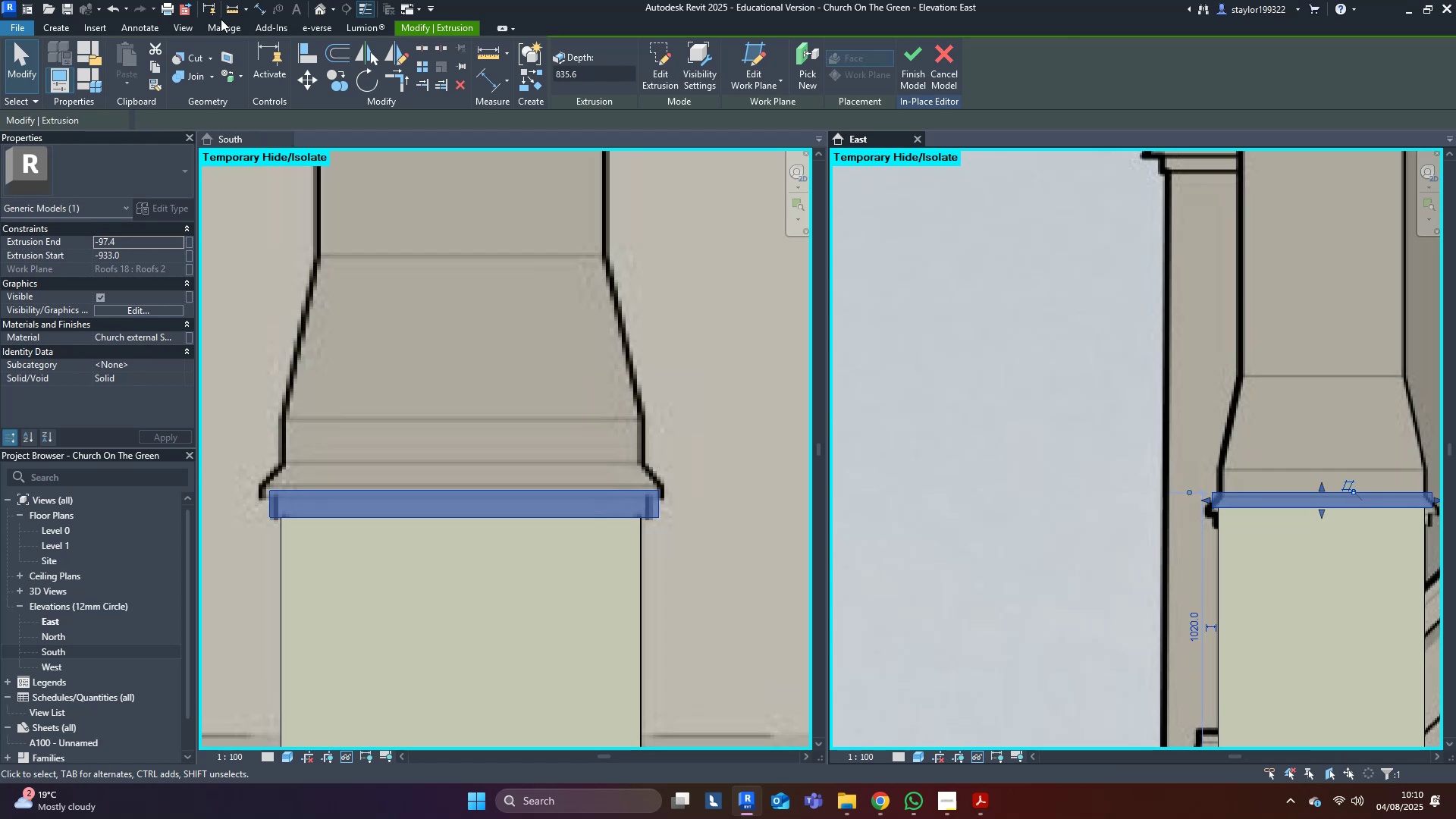 
middle_click([372, 329])
 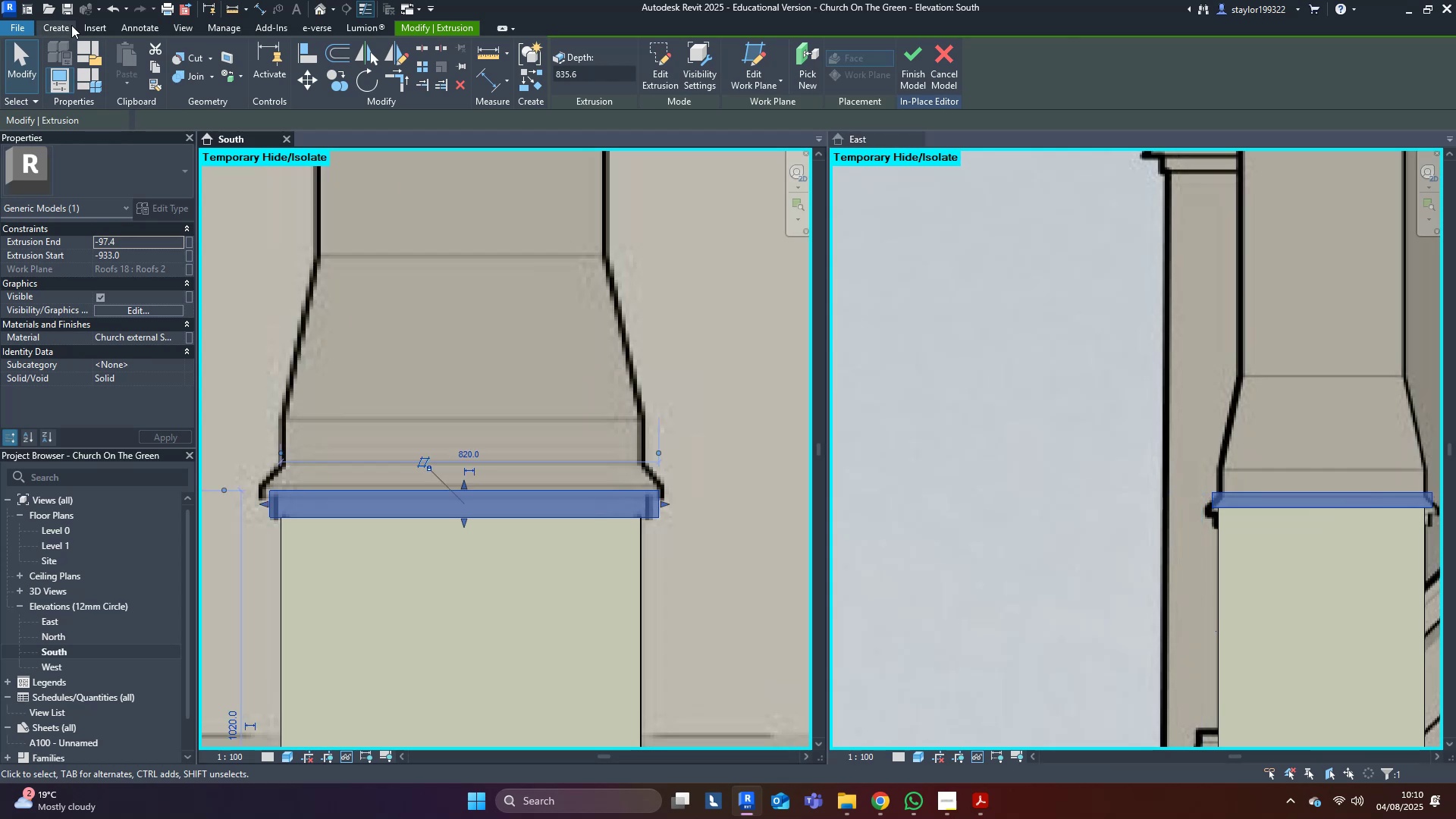 
left_click([56, 27])
 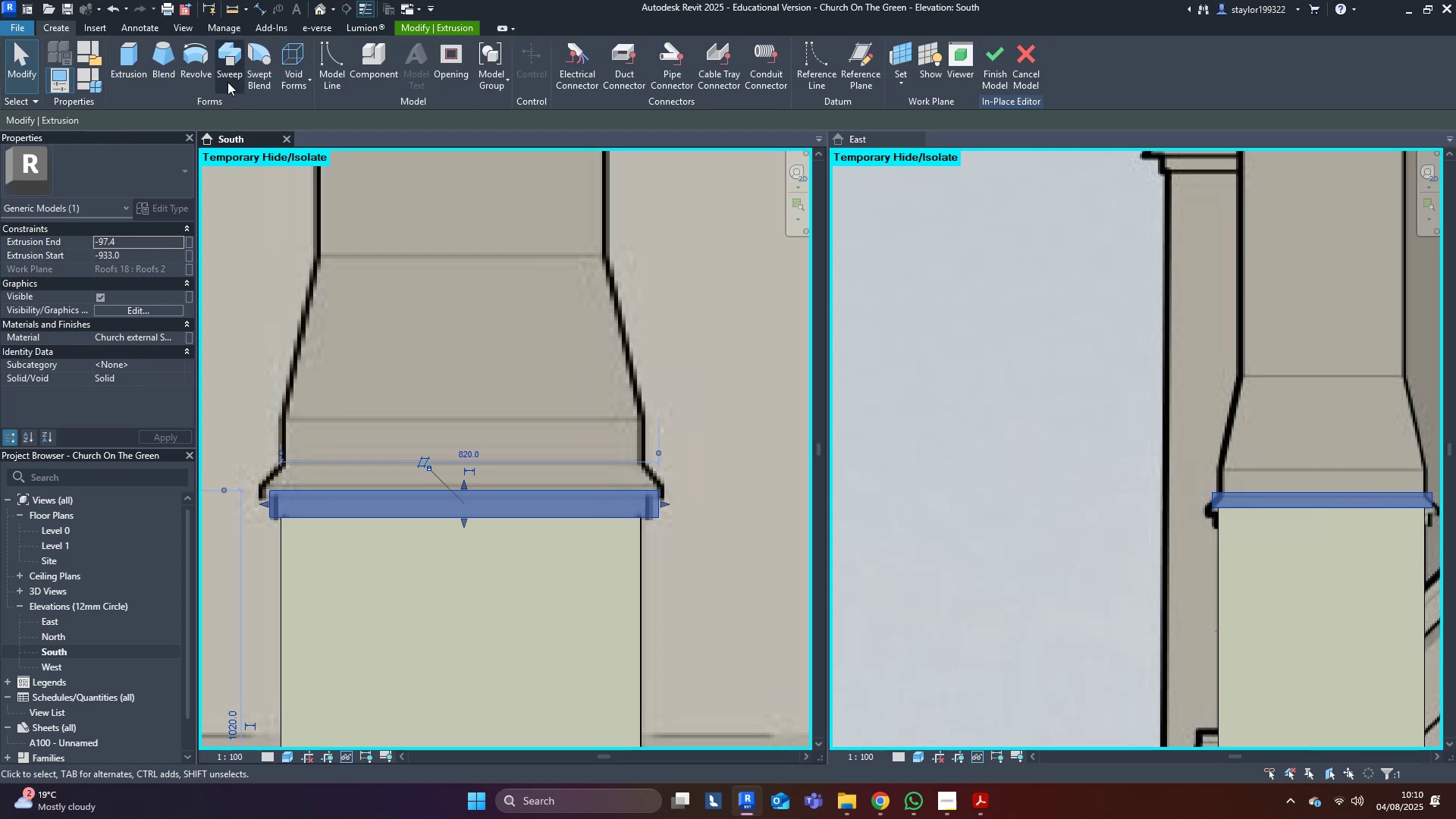 
left_click([237, 63])
 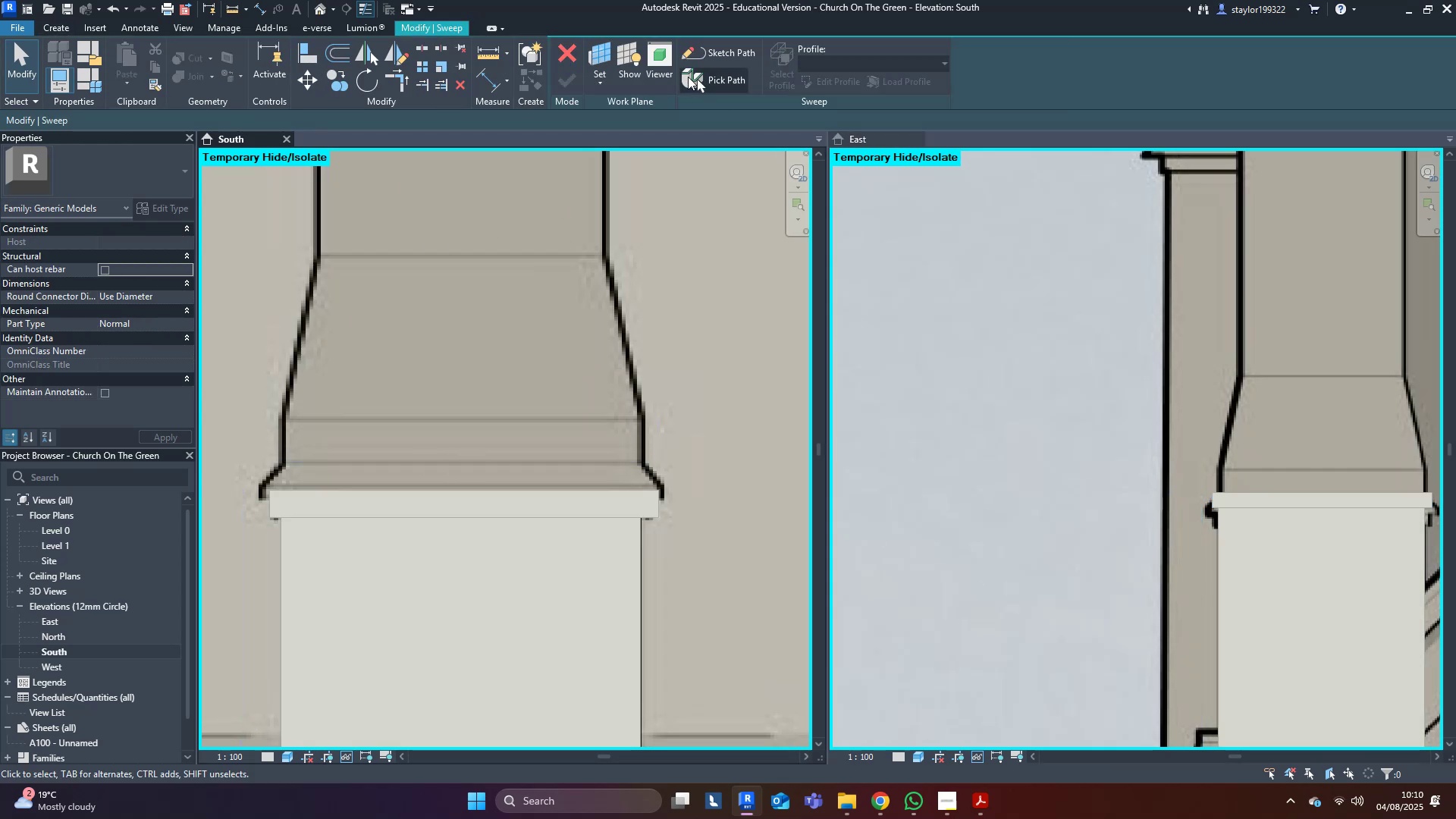 
left_click([717, 51])
 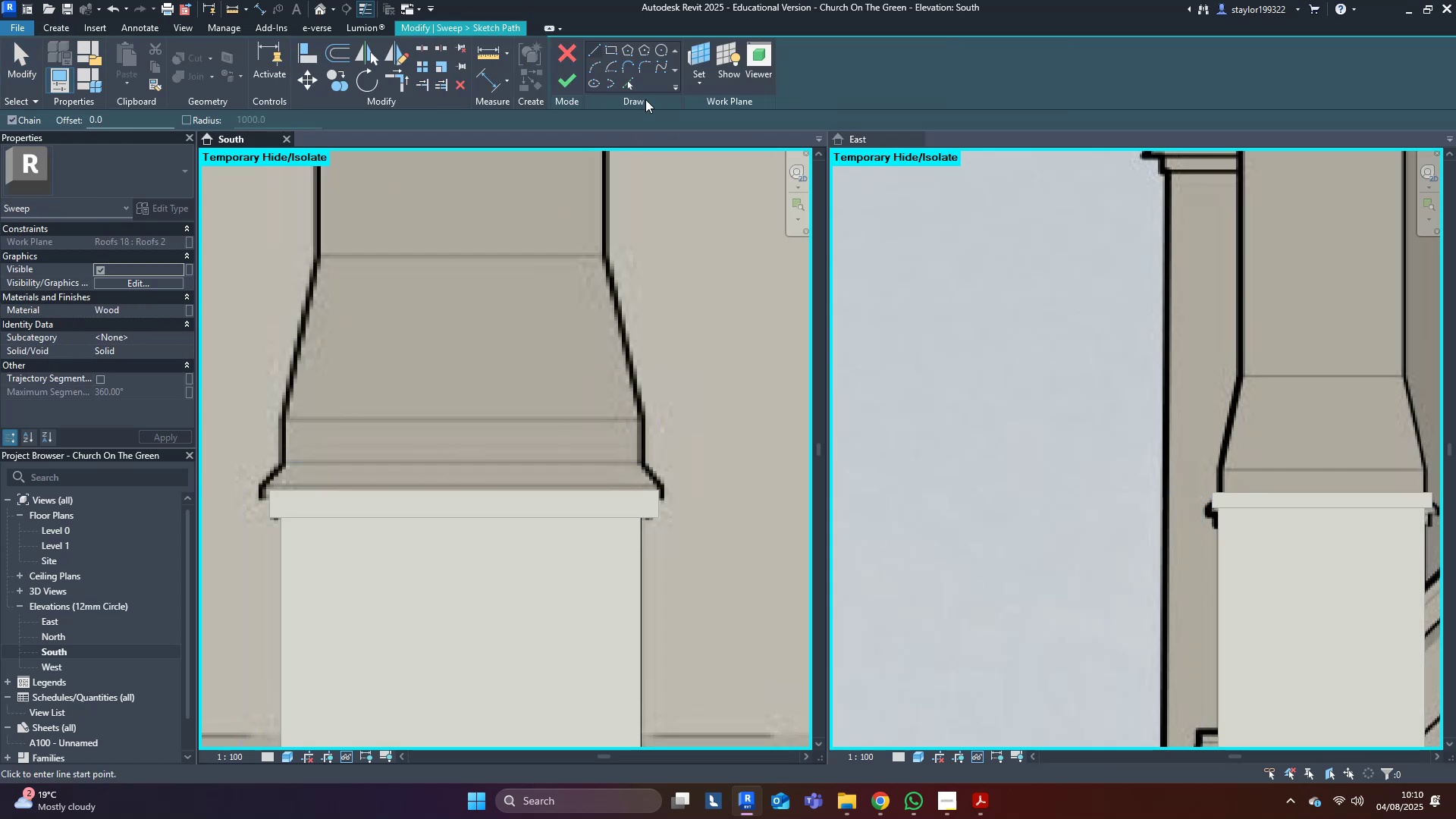 
left_click([696, 54])
 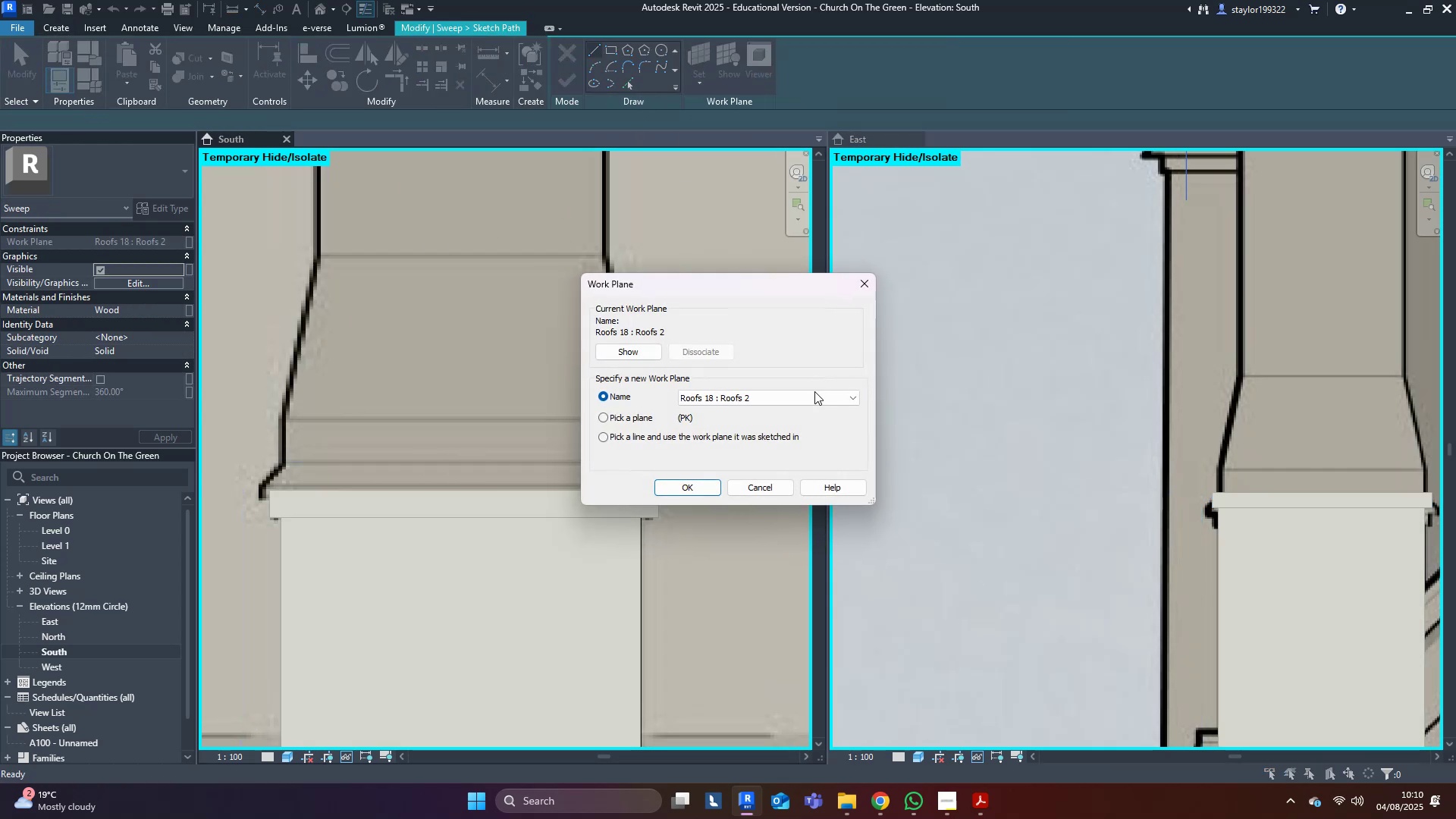 
left_click([779, 399])
 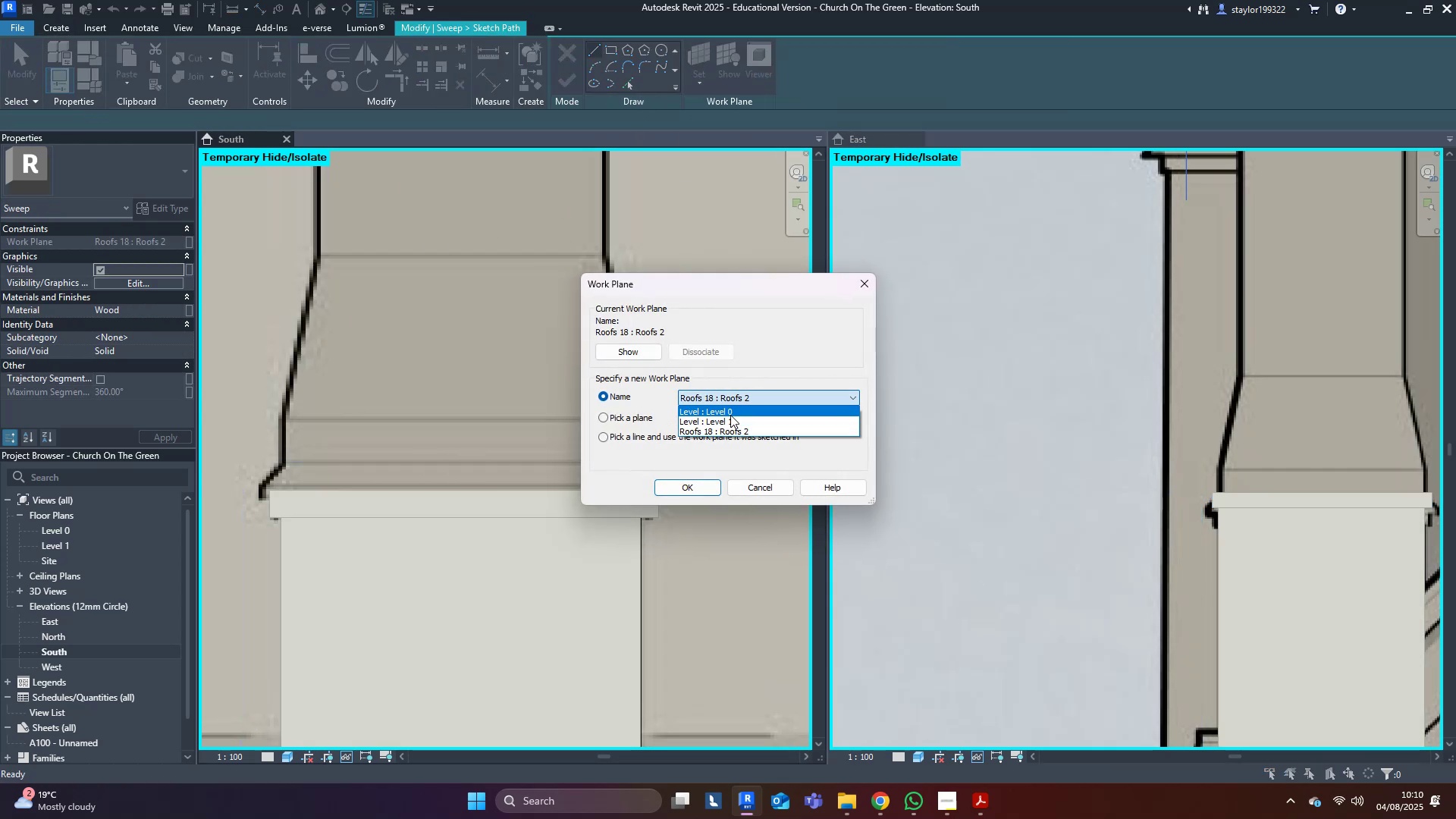 
double_click([729, 417])
 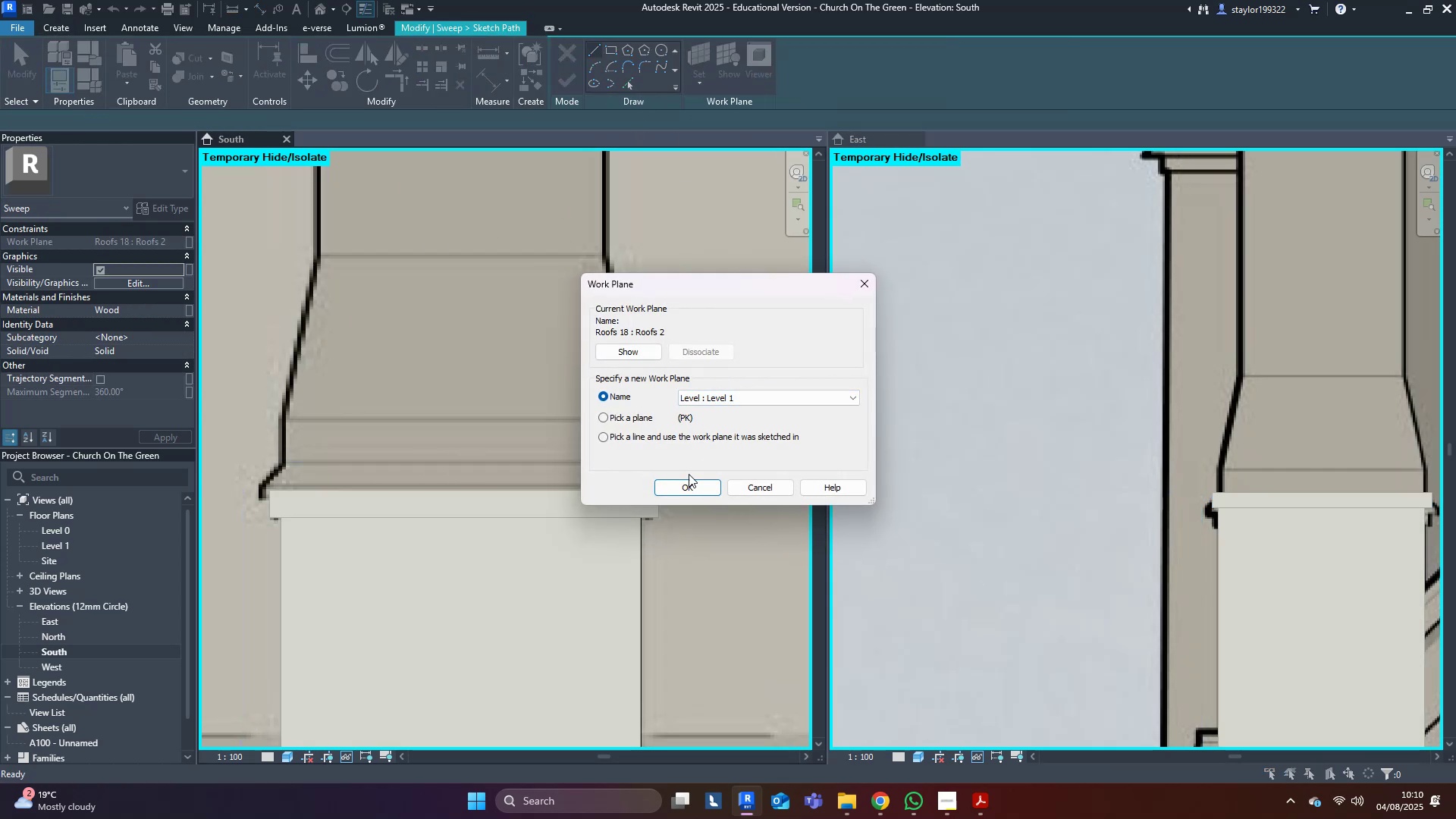 
left_click([681, 486])
 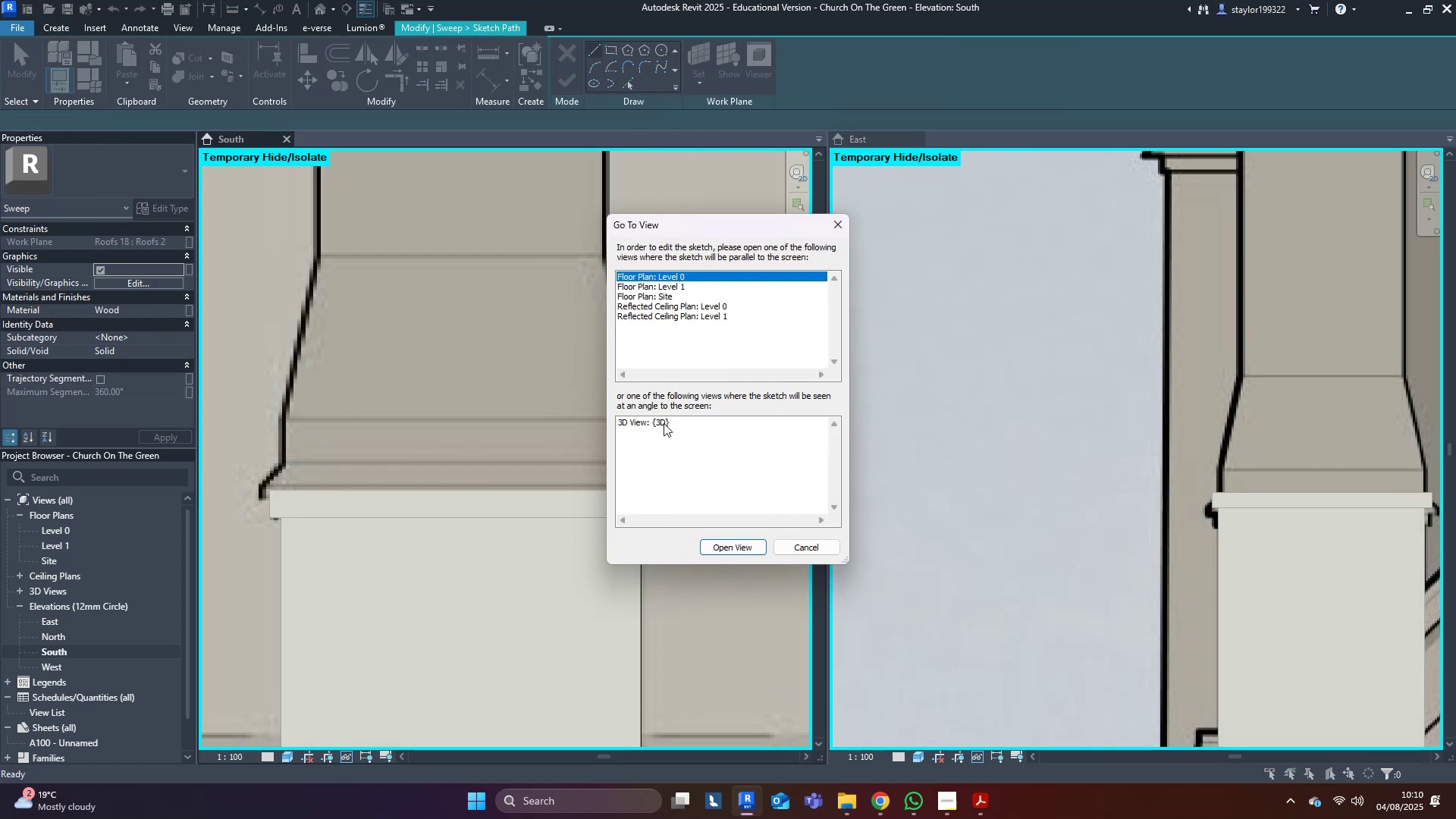 
left_click_drag(start_coordinate=[648, 419], to_coordinate=[684, 457])
 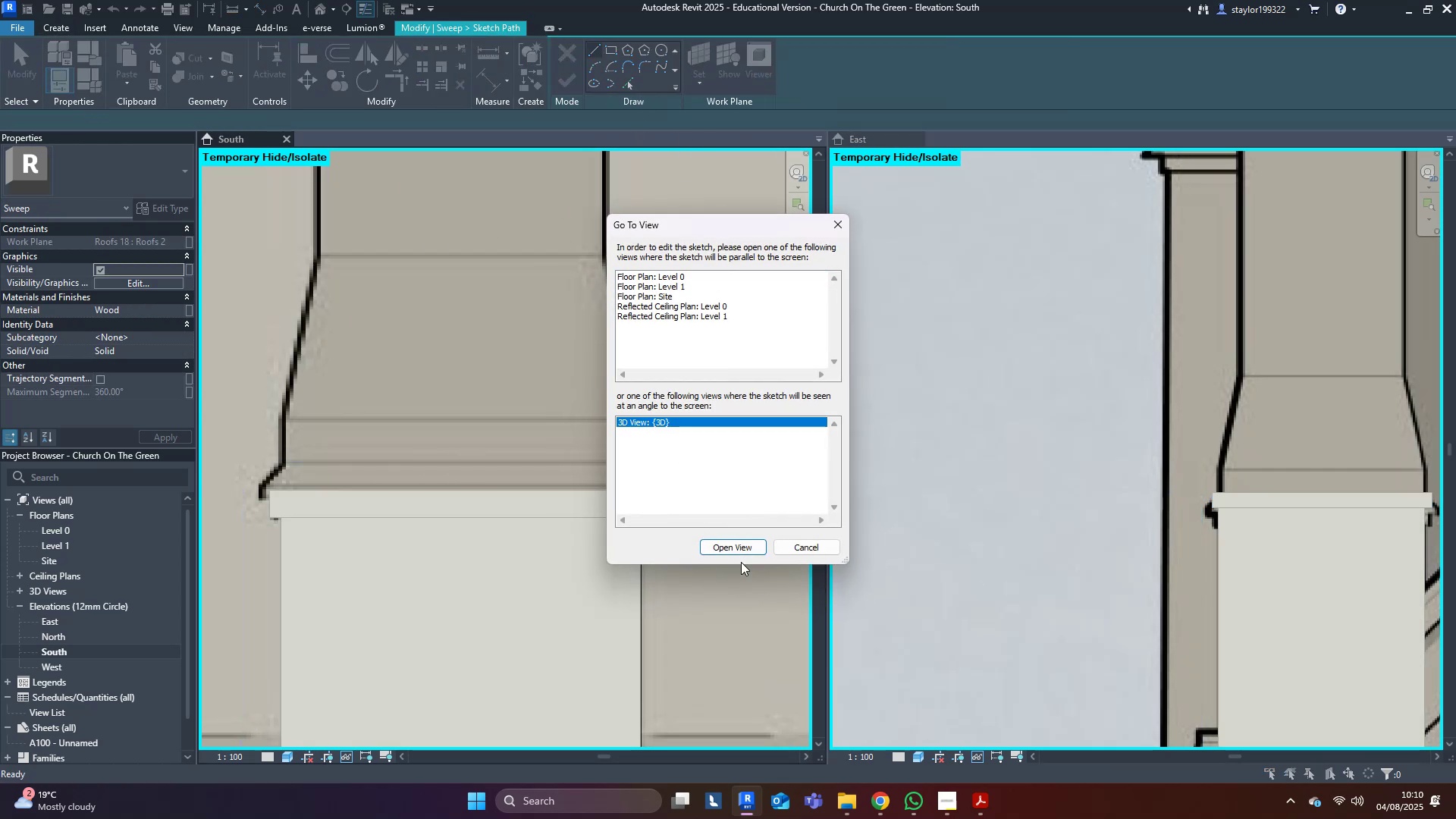 
left_click([736, 550])
 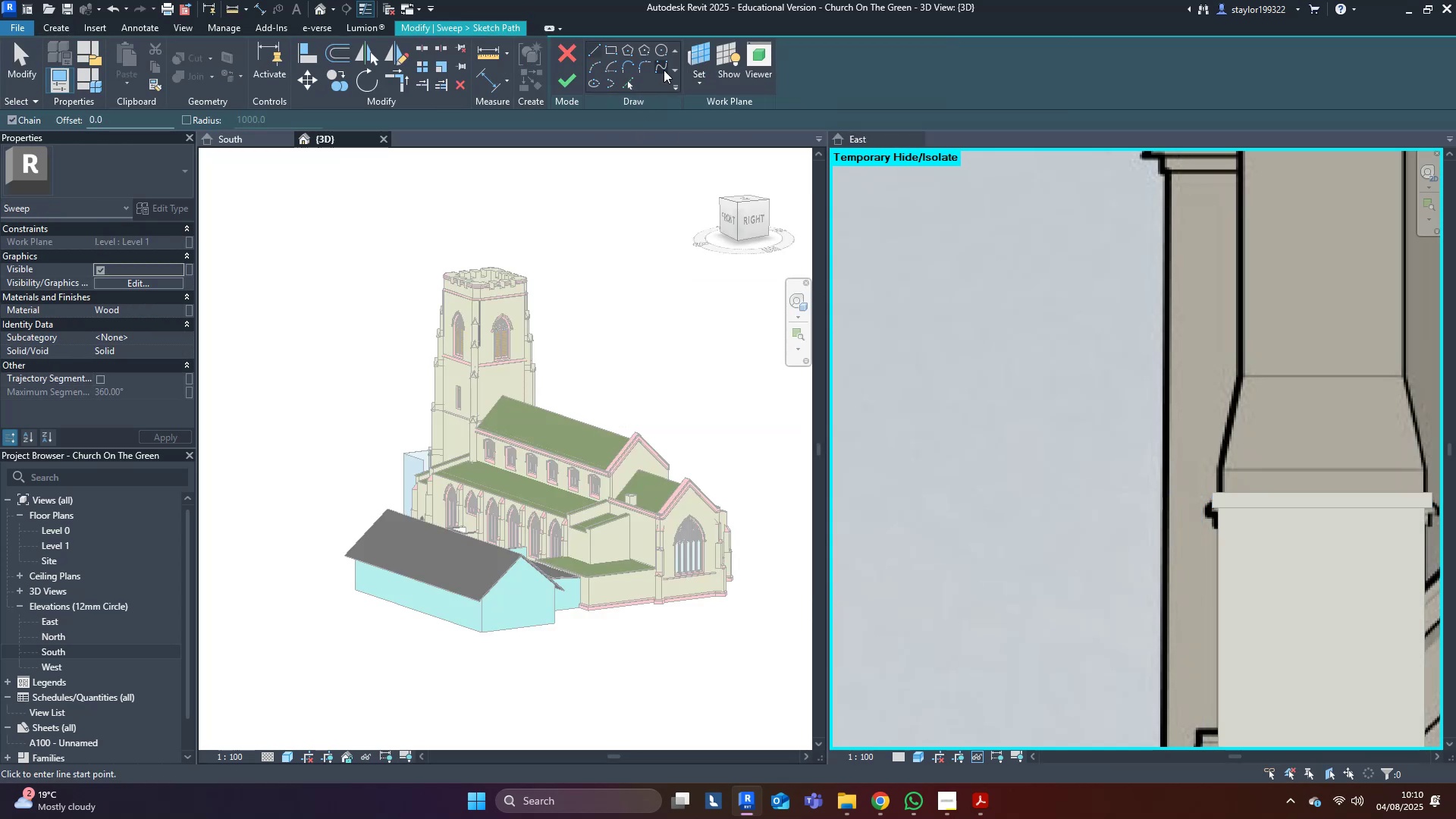 
left_click([700, 61])
 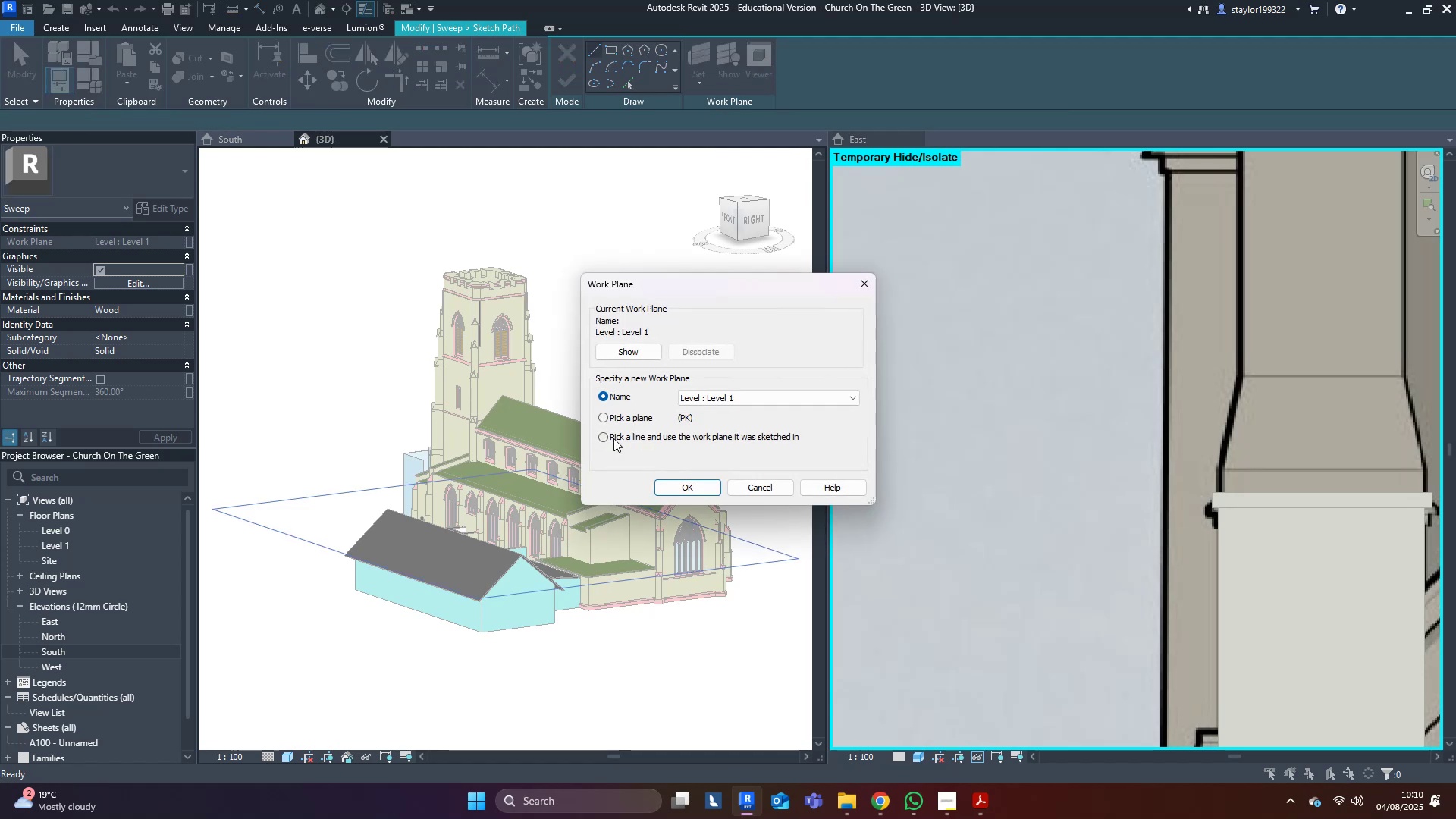 
double_click([614, 413])
 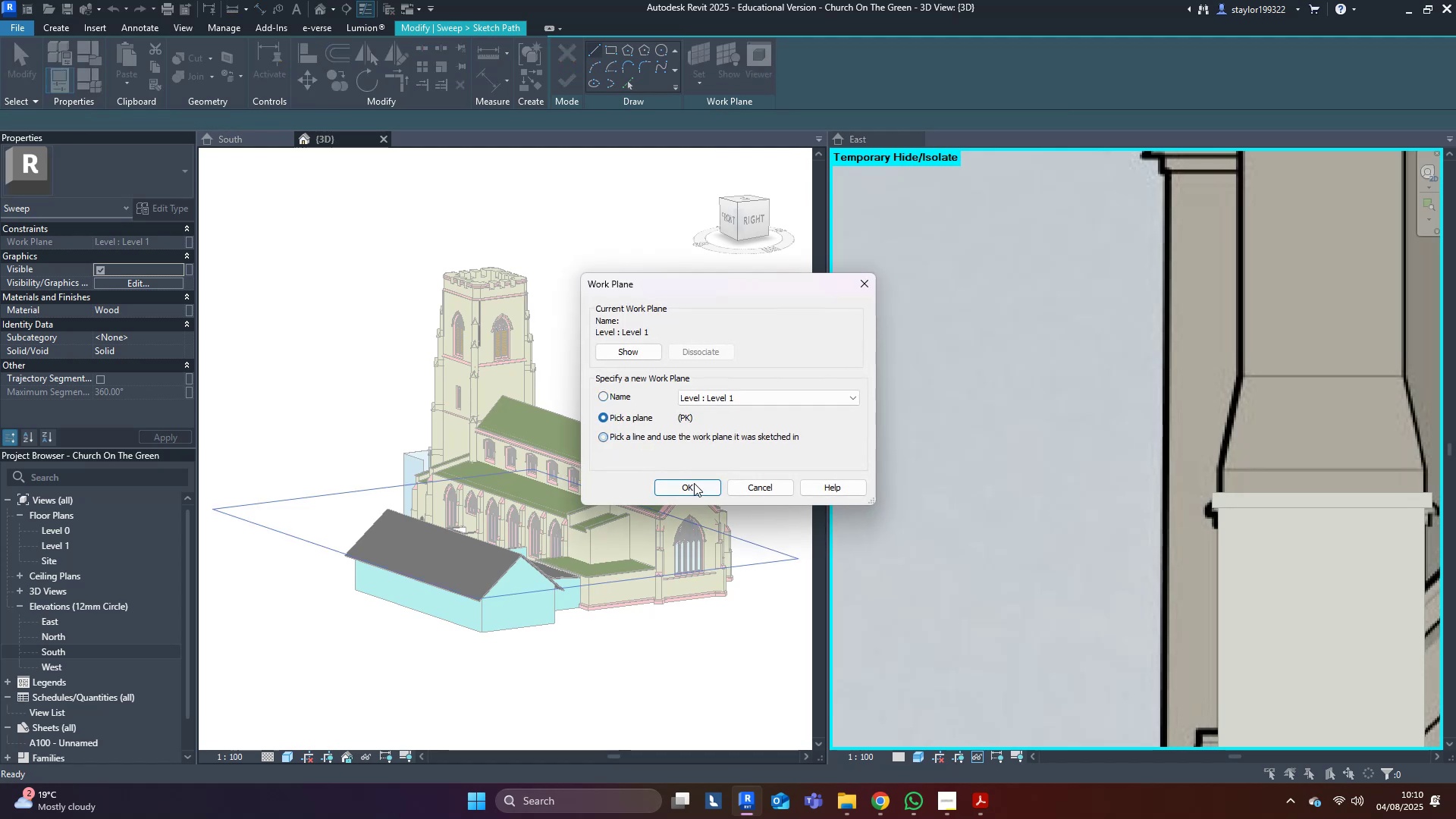 
triple_click([694, 483])
 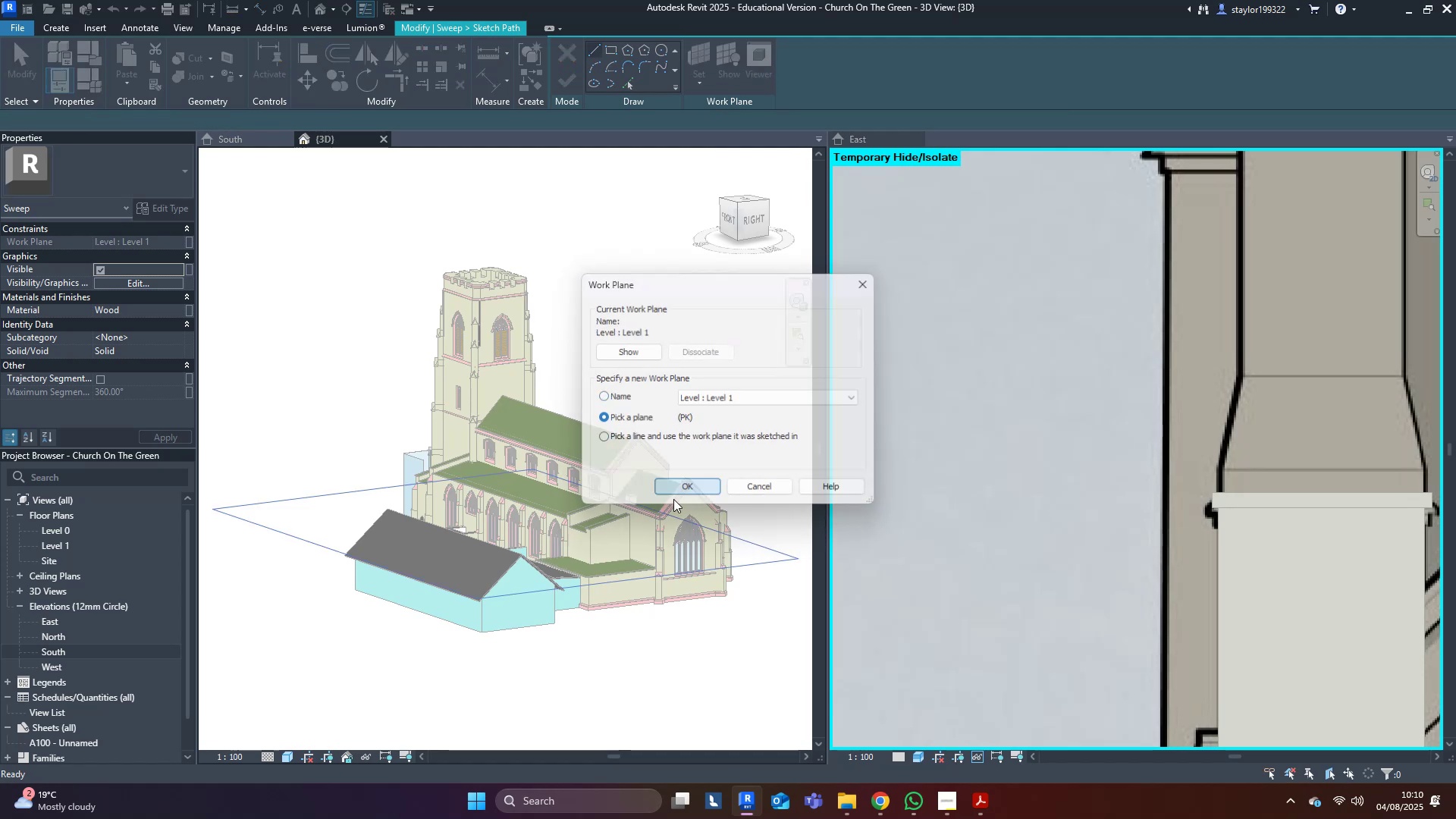 
scroll: coordinate [578, 470], scroll_direction: up, amount: 18.0
 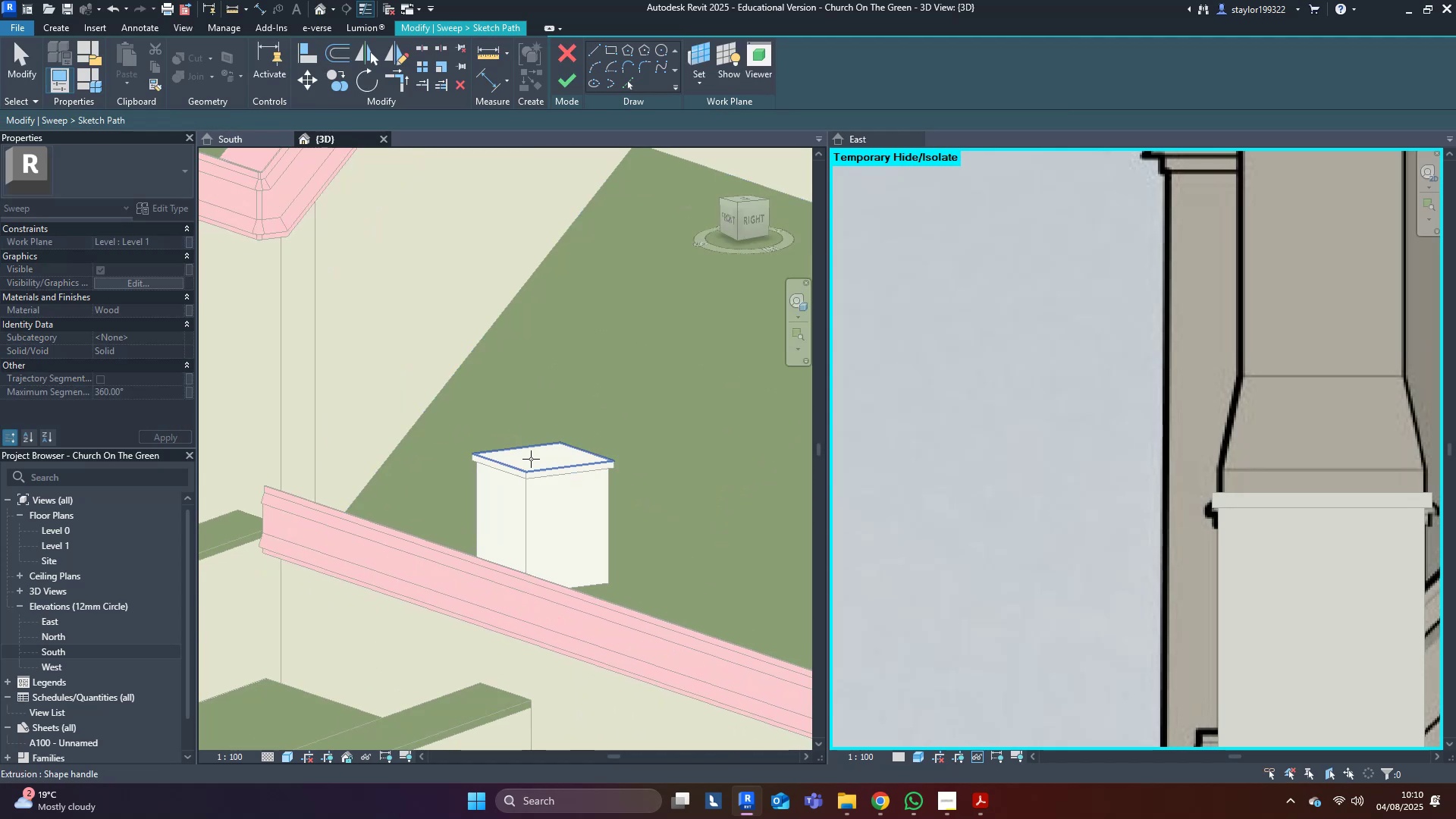 
left_click([531, 458])
 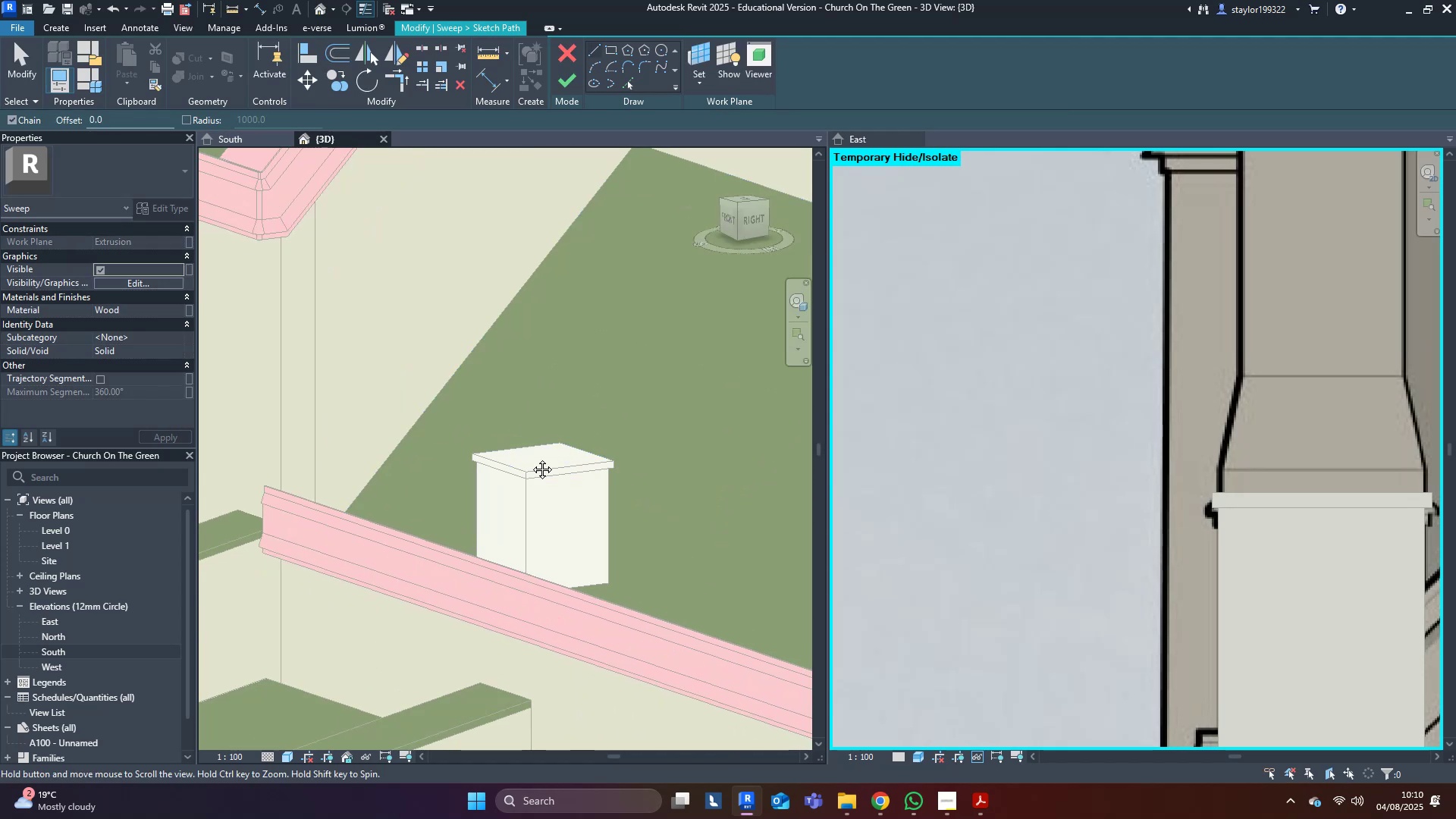 
middle_click([531, 458])
 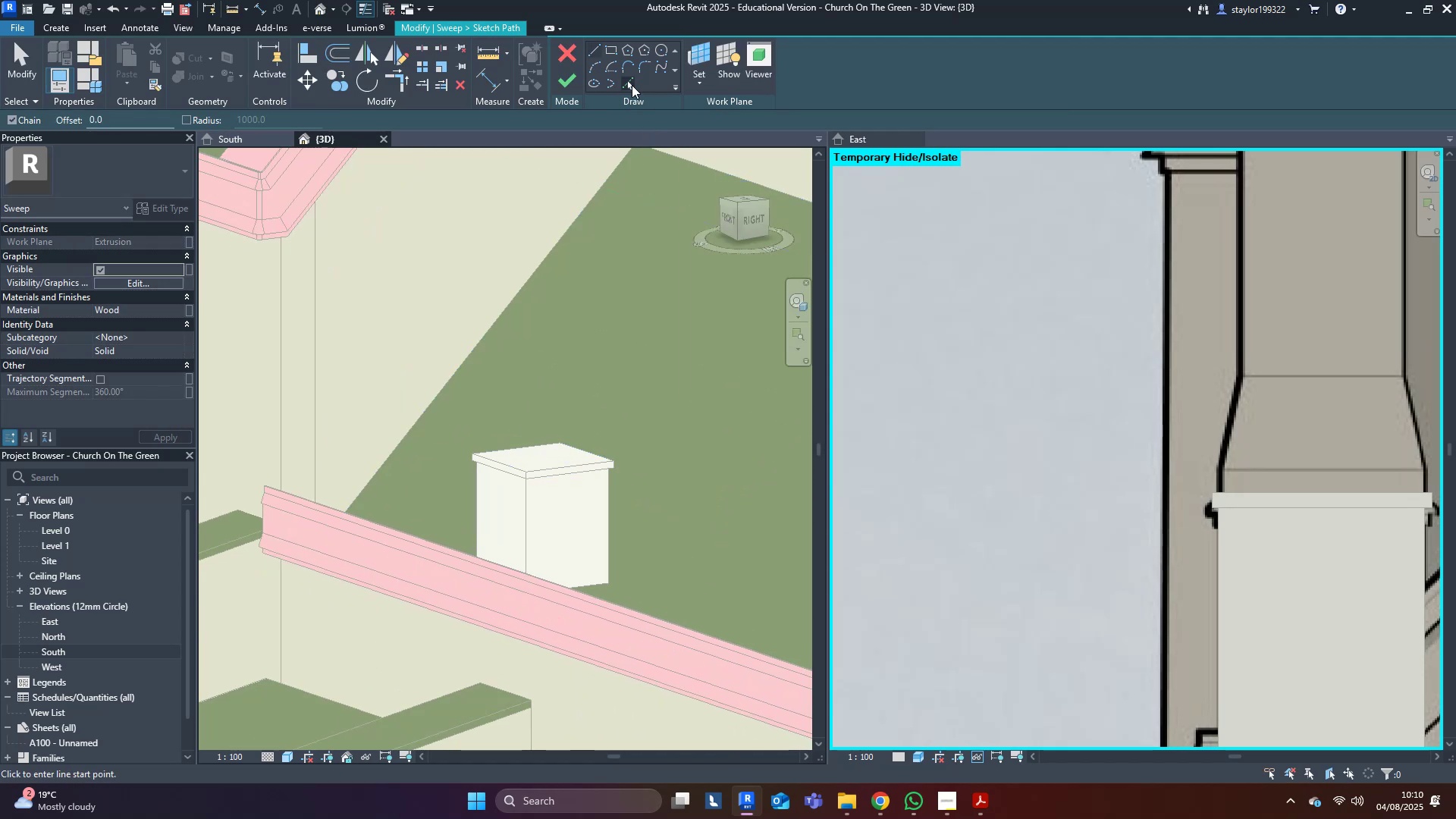 
left_click([632, 85])
 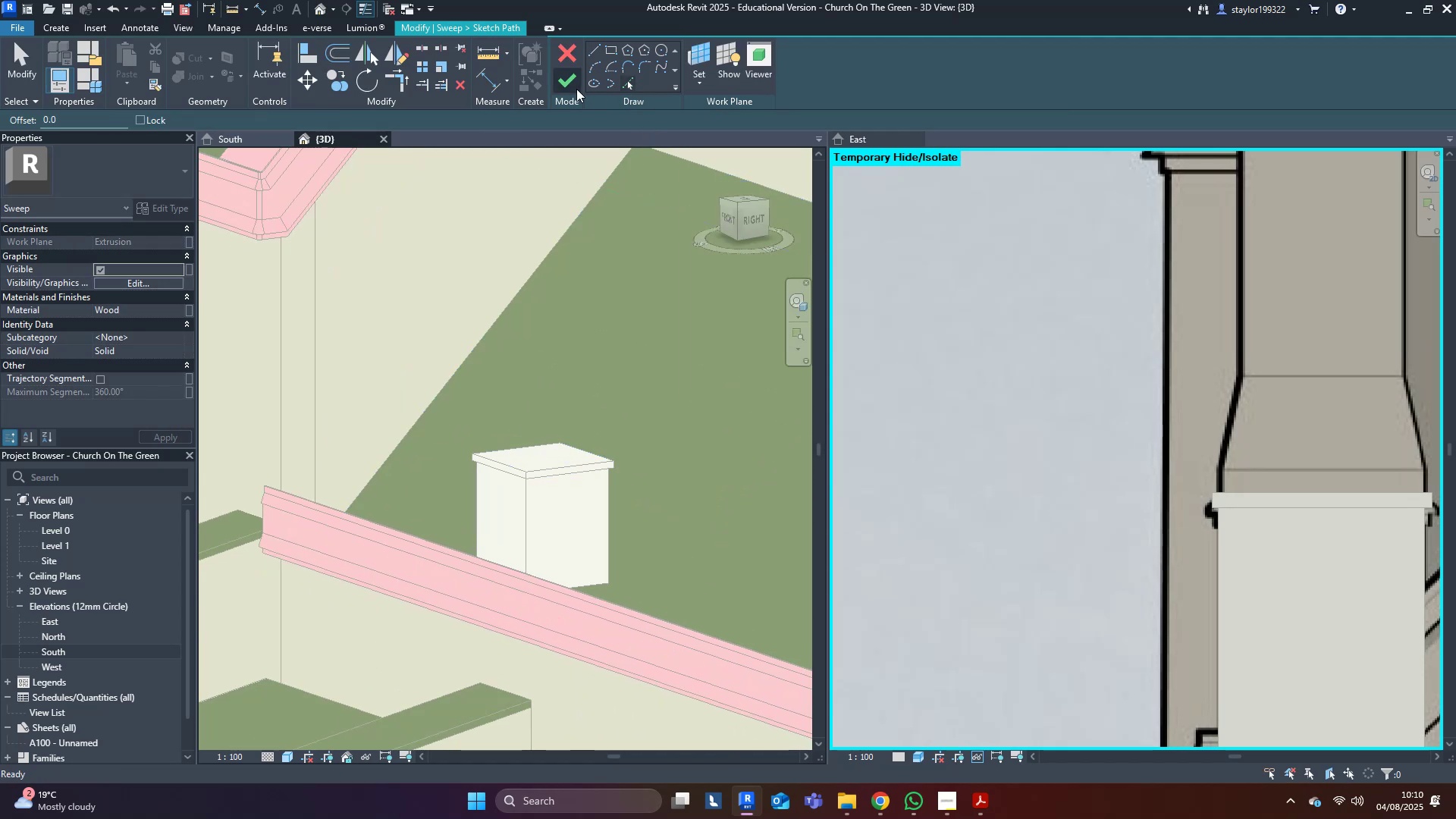 
left_click([576, 82])
 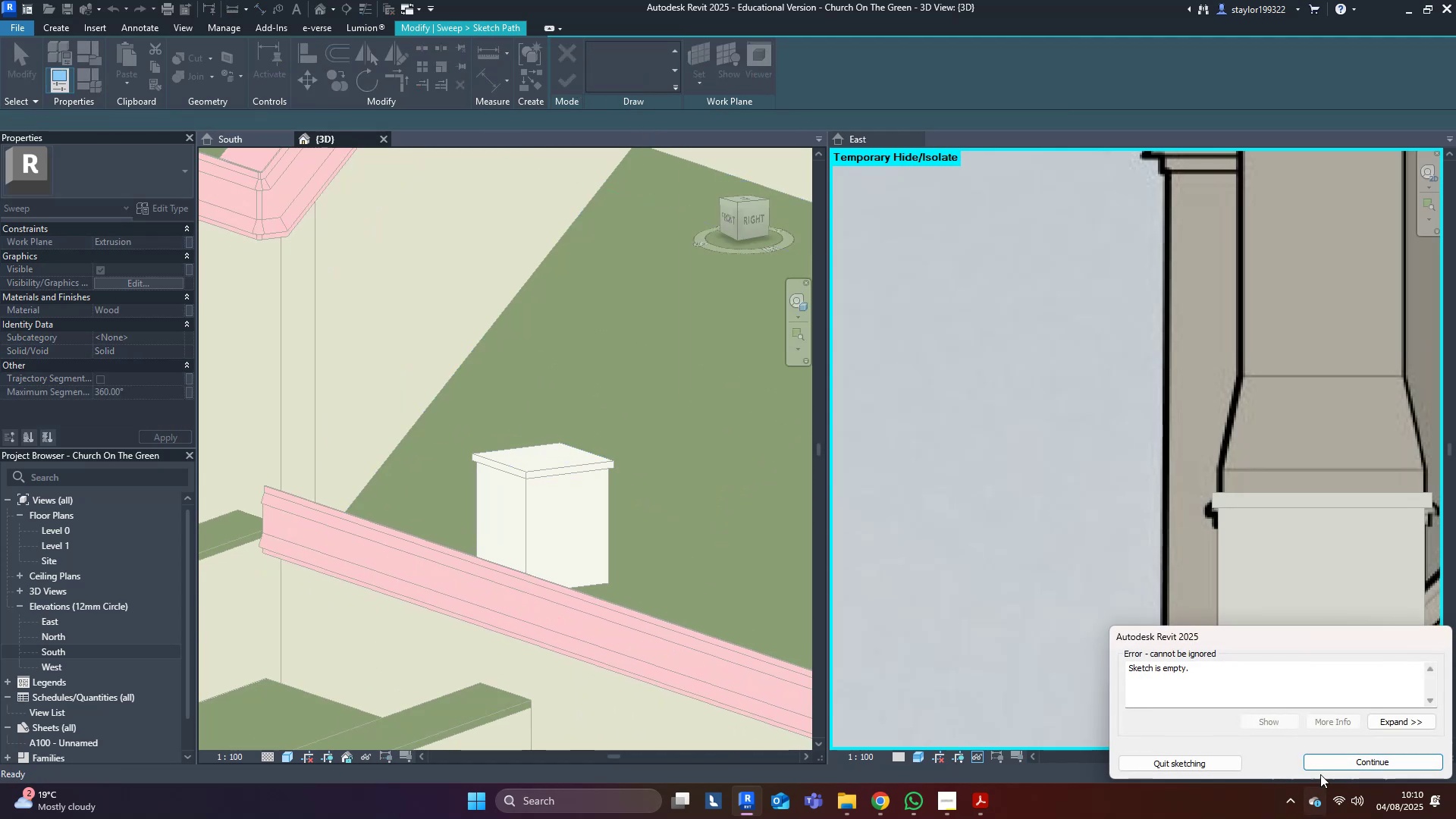 
left_click([1377, 769])
 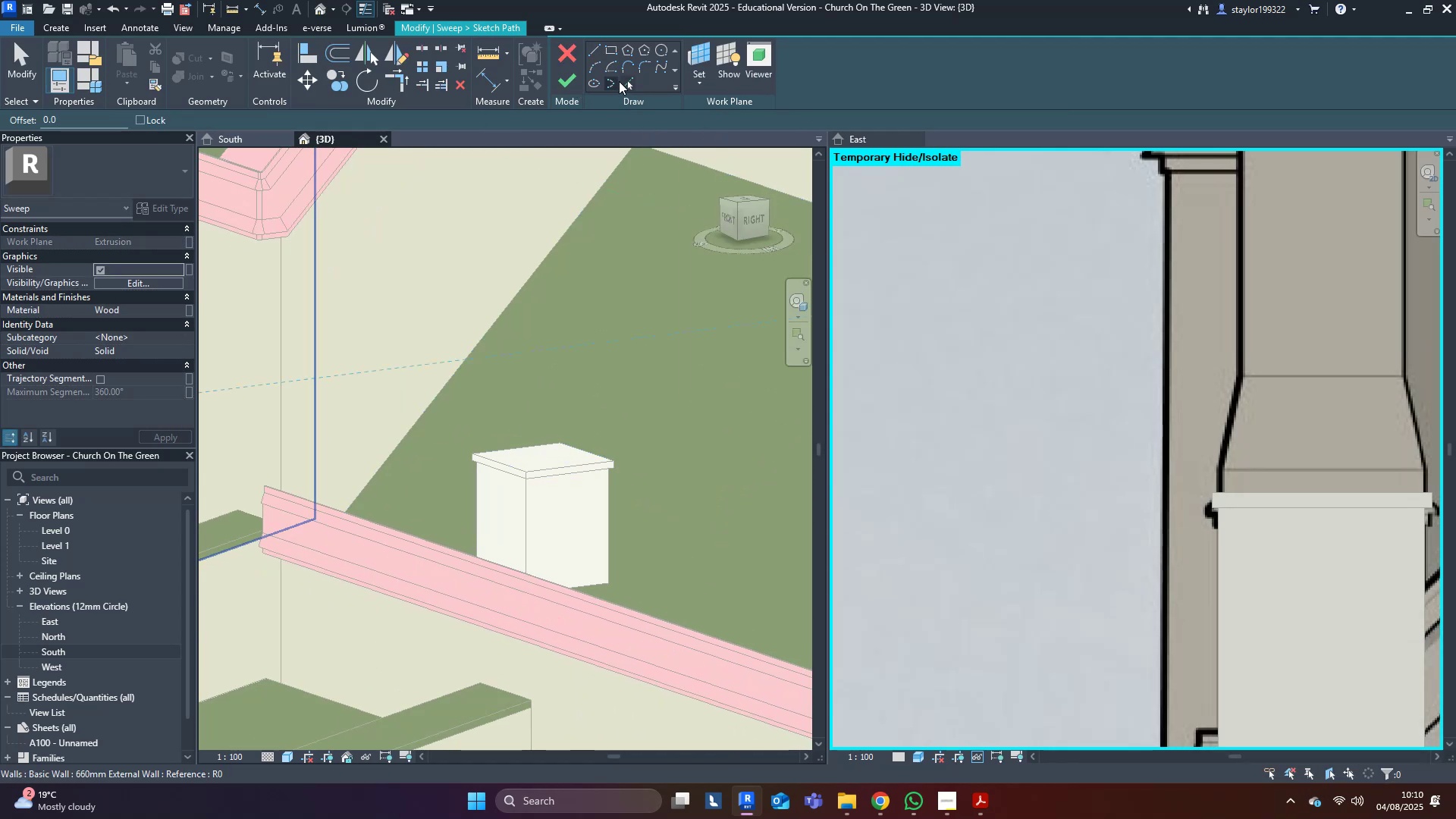 
double_click([625, 81])
 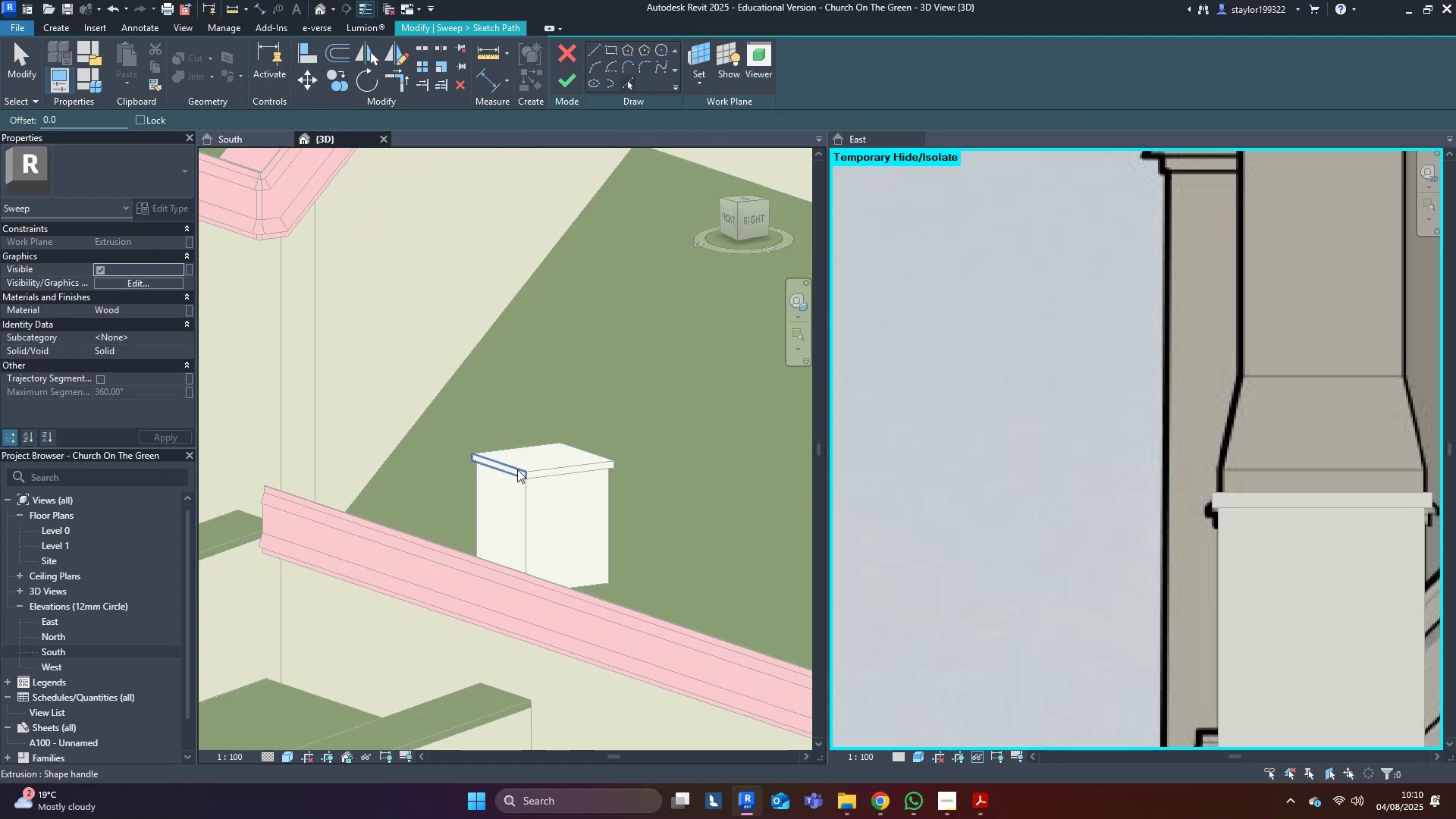 
left_click([517, 469])
 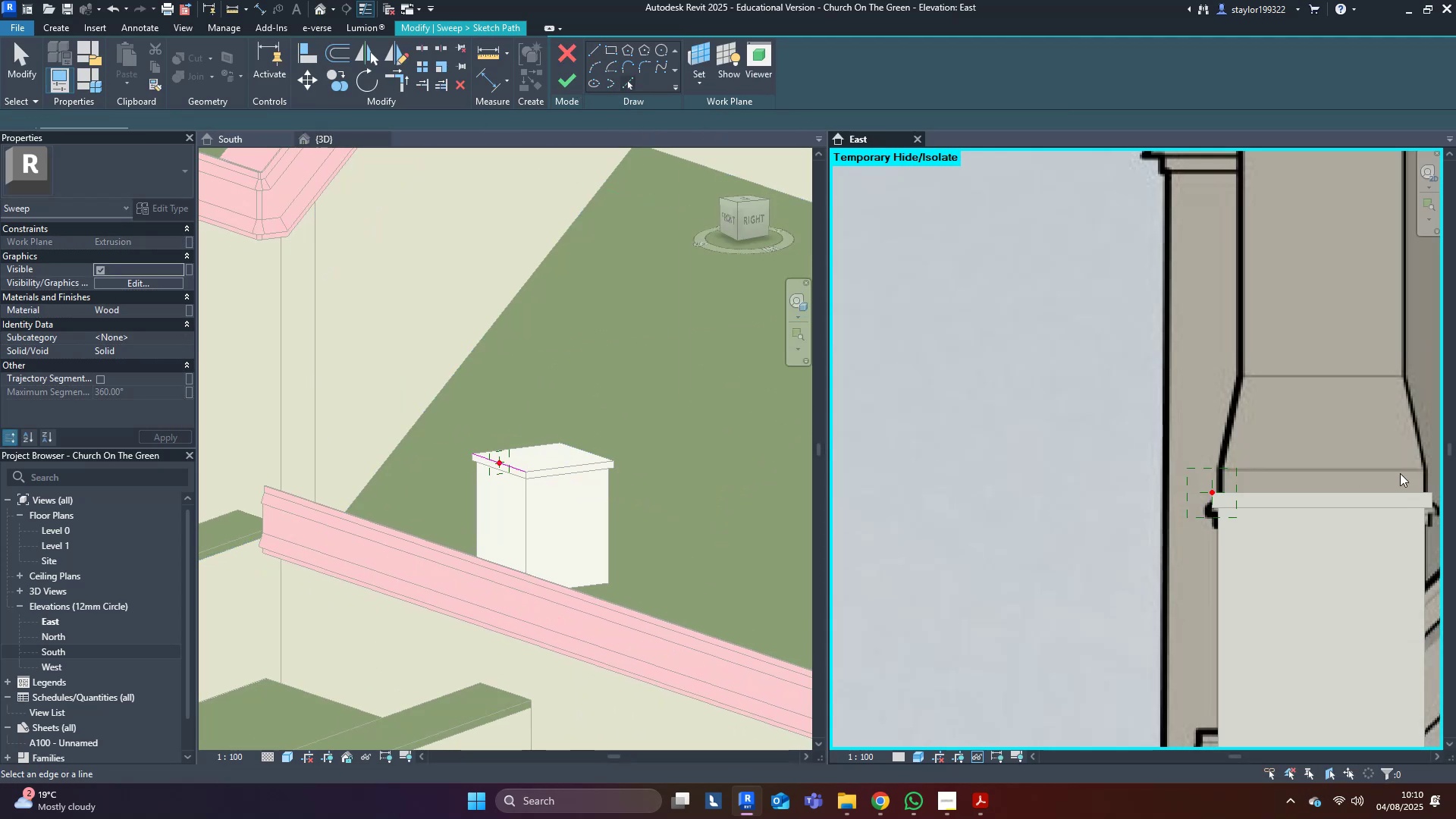 
double_click([1109, 449])
 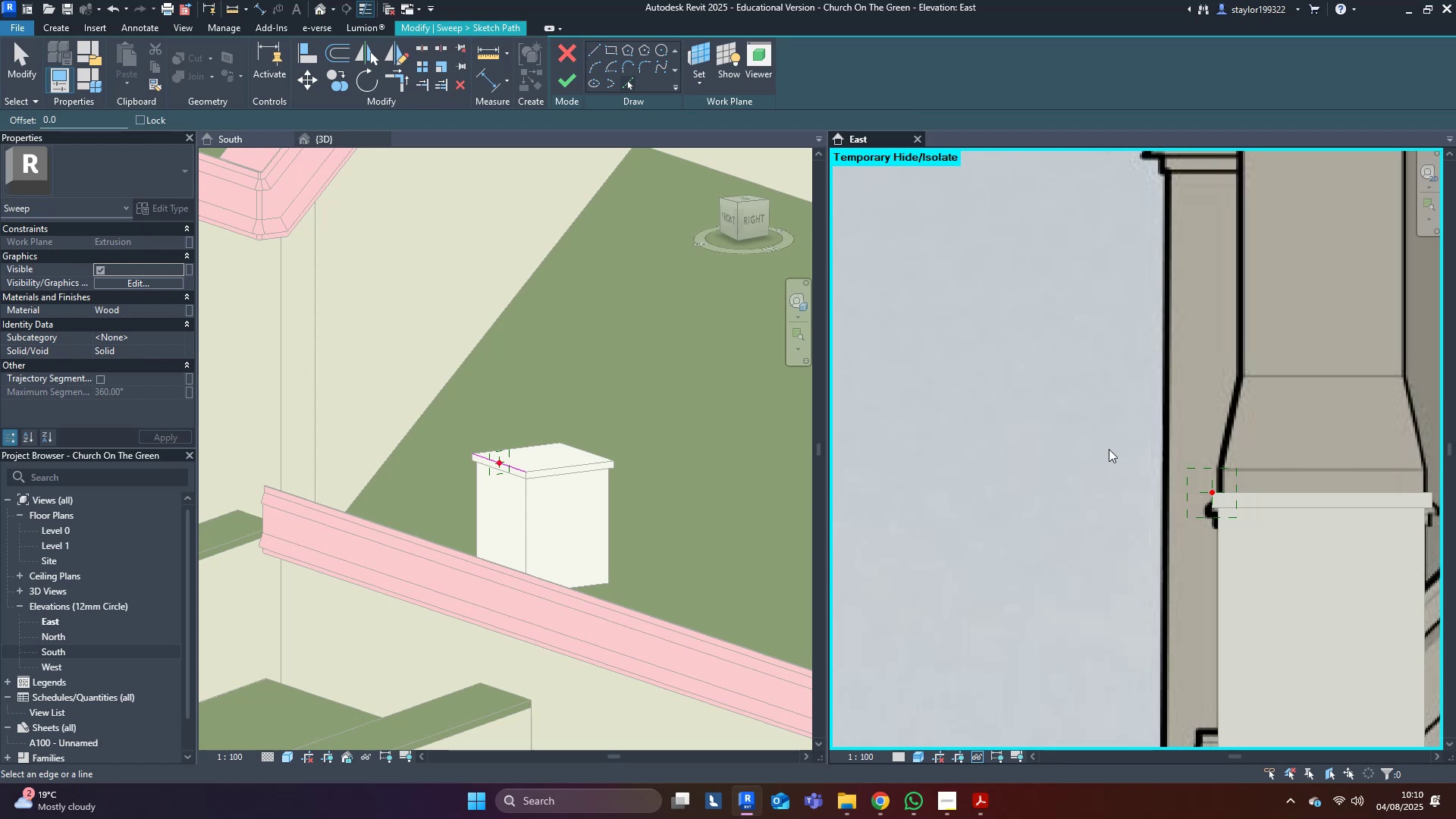 
key(Control+ControlLeft)
 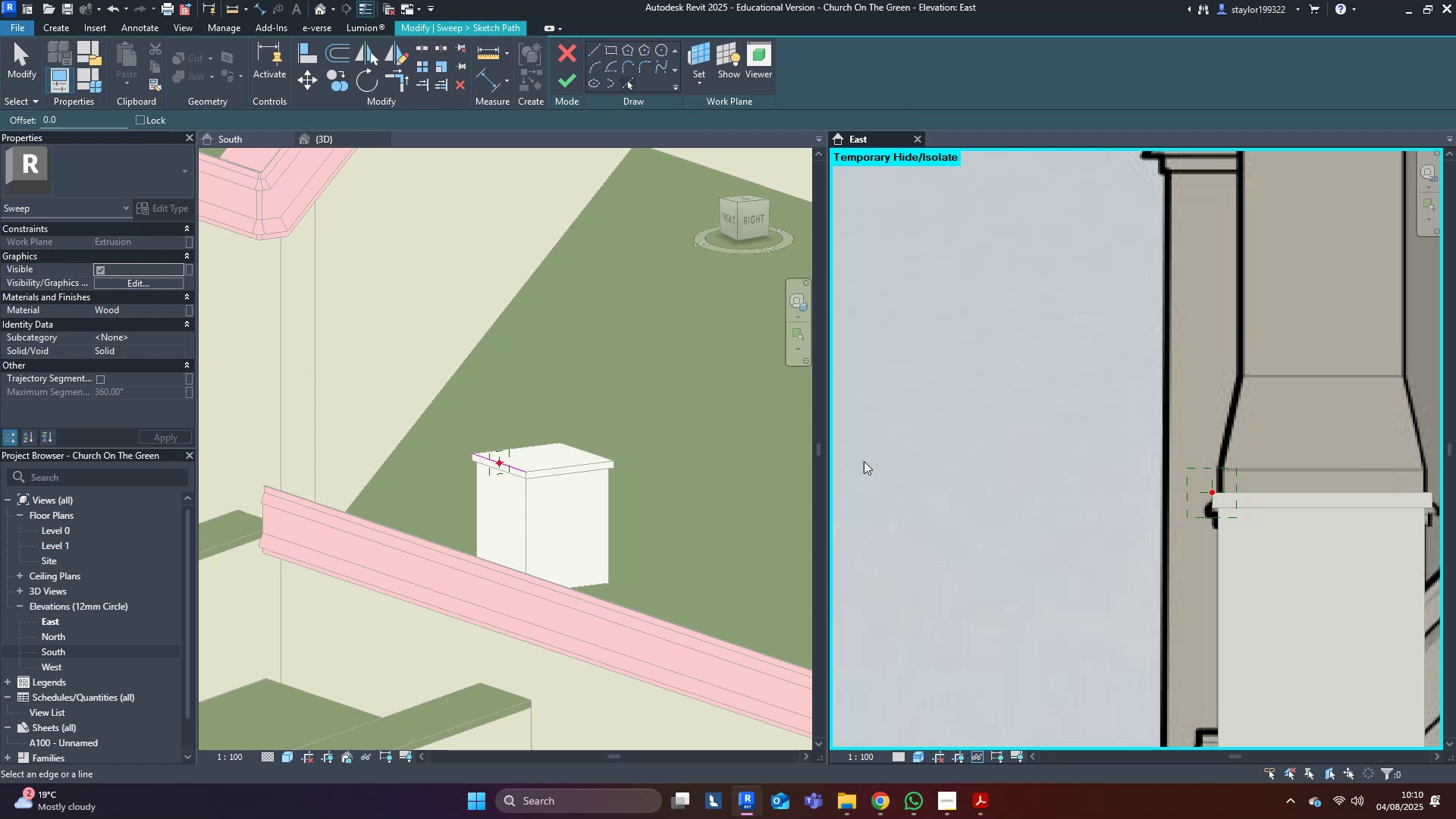 
key(Control+Z)
 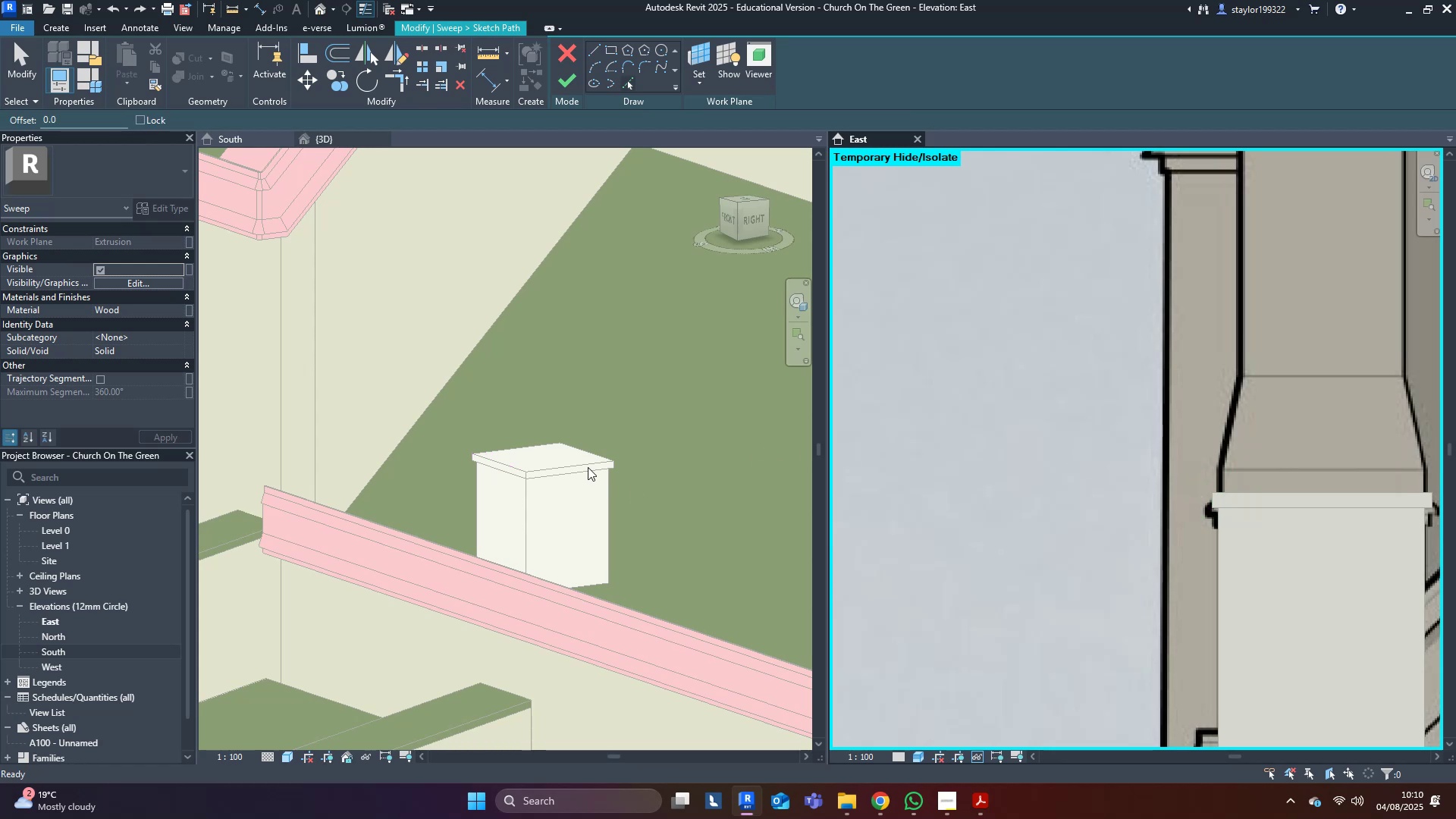 
middle_click([586, 467])
 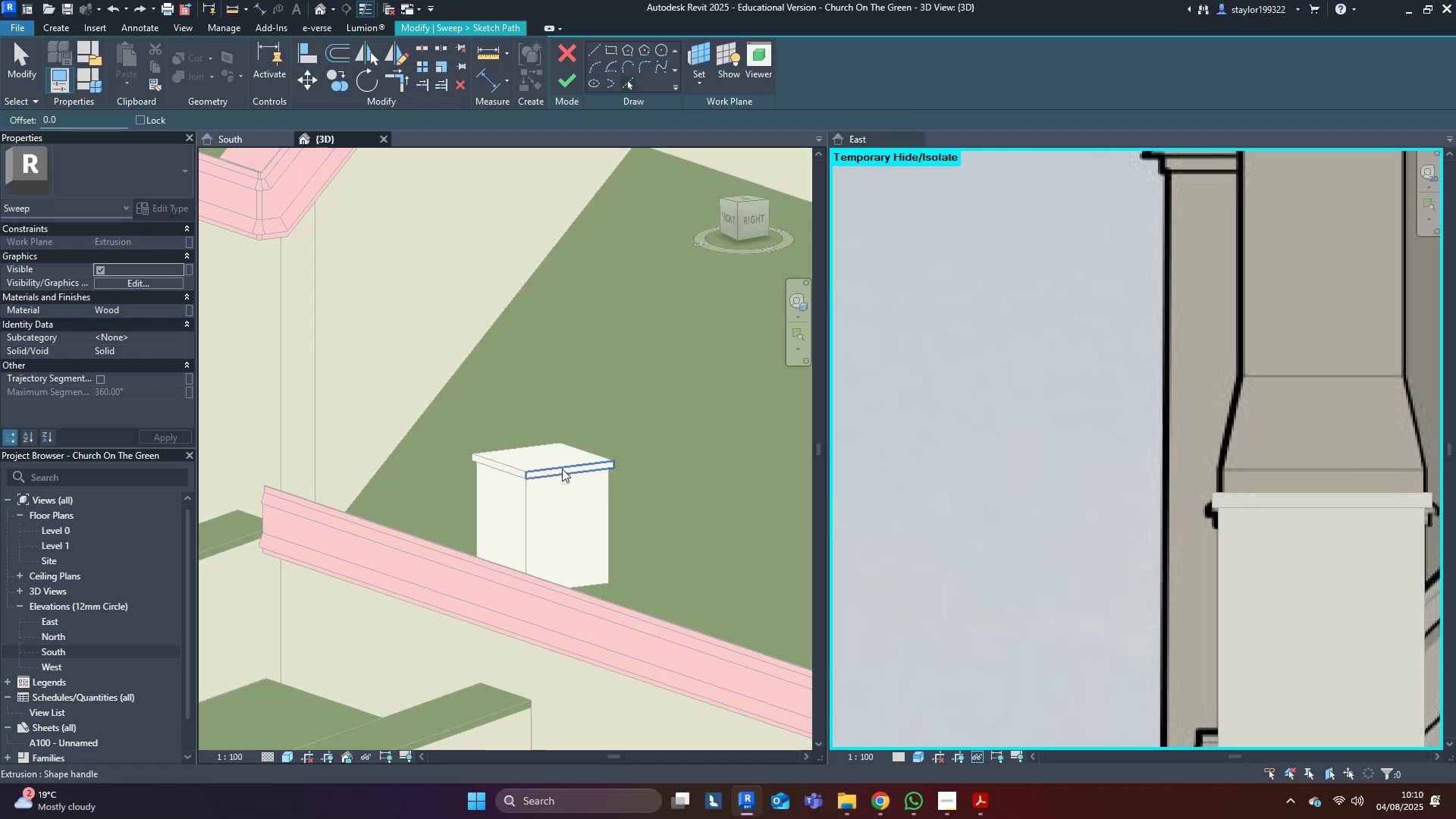 
left_click([562, 469])
 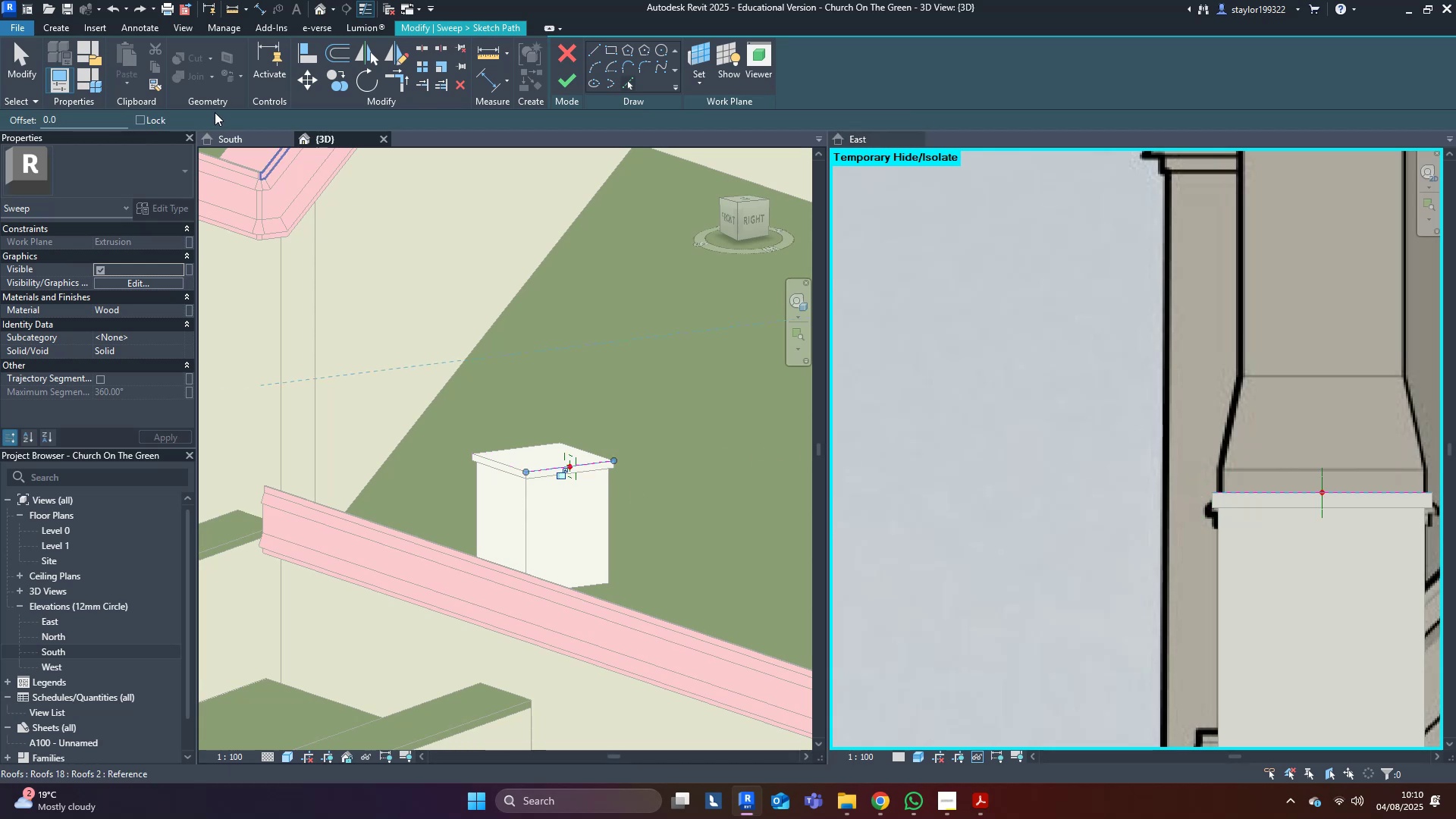 
left_click_drag(start_coordinate=[232, 137], to_coordinate=[258, 144])
 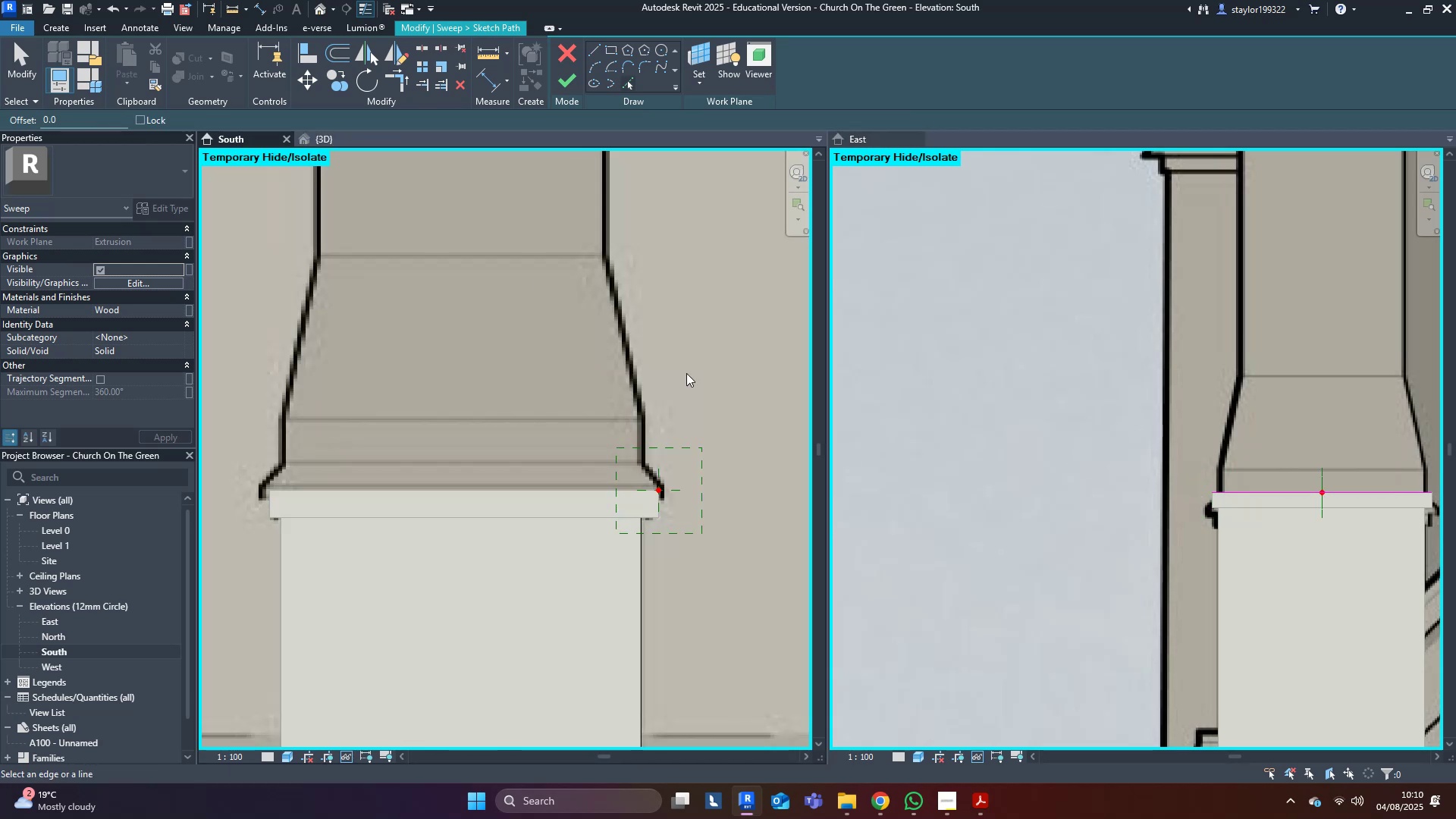 
middle_click([686, 373])
 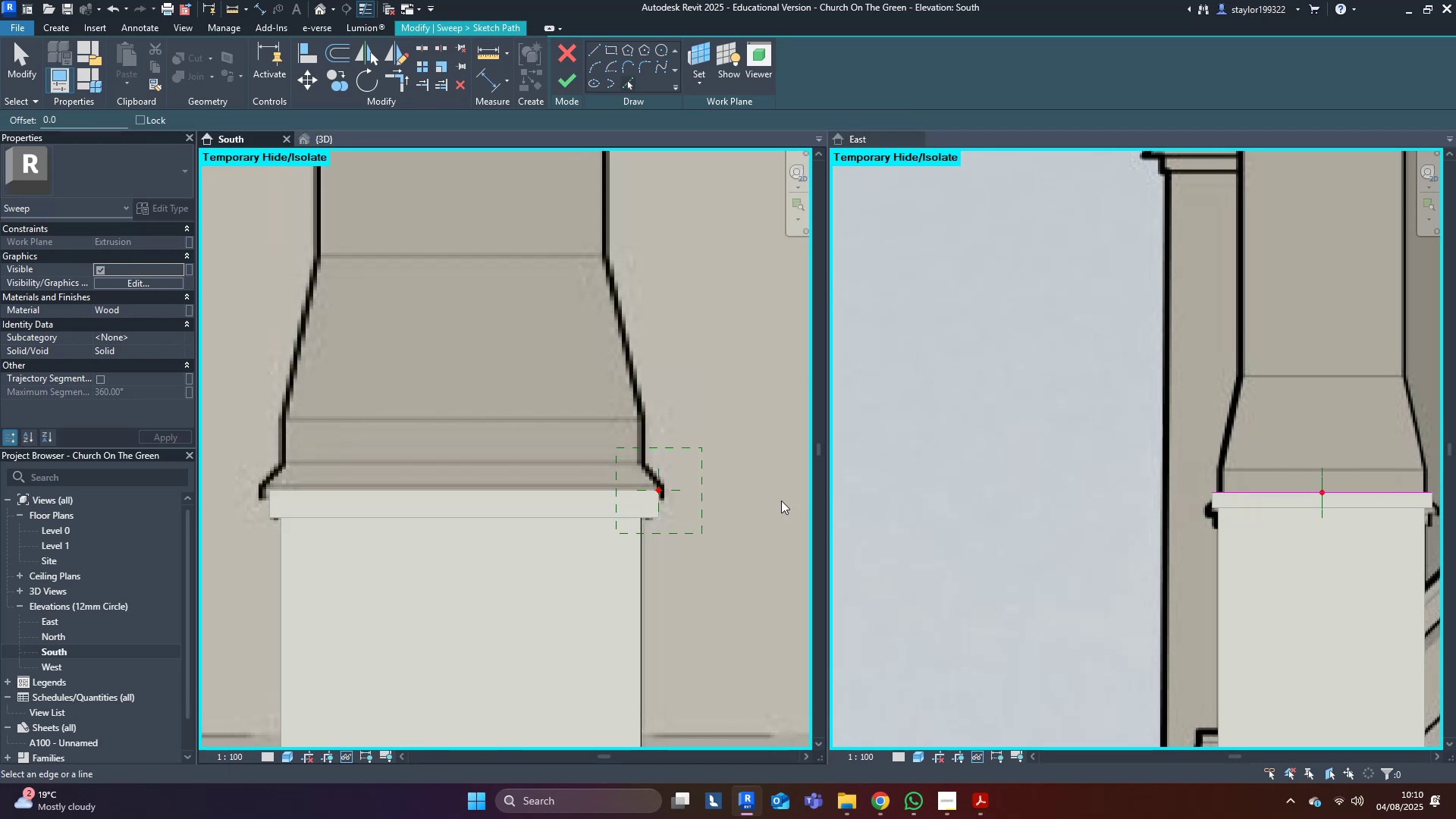 
scroll: coordinate [706, 508], scroll_direction: up, amount: 4.0
 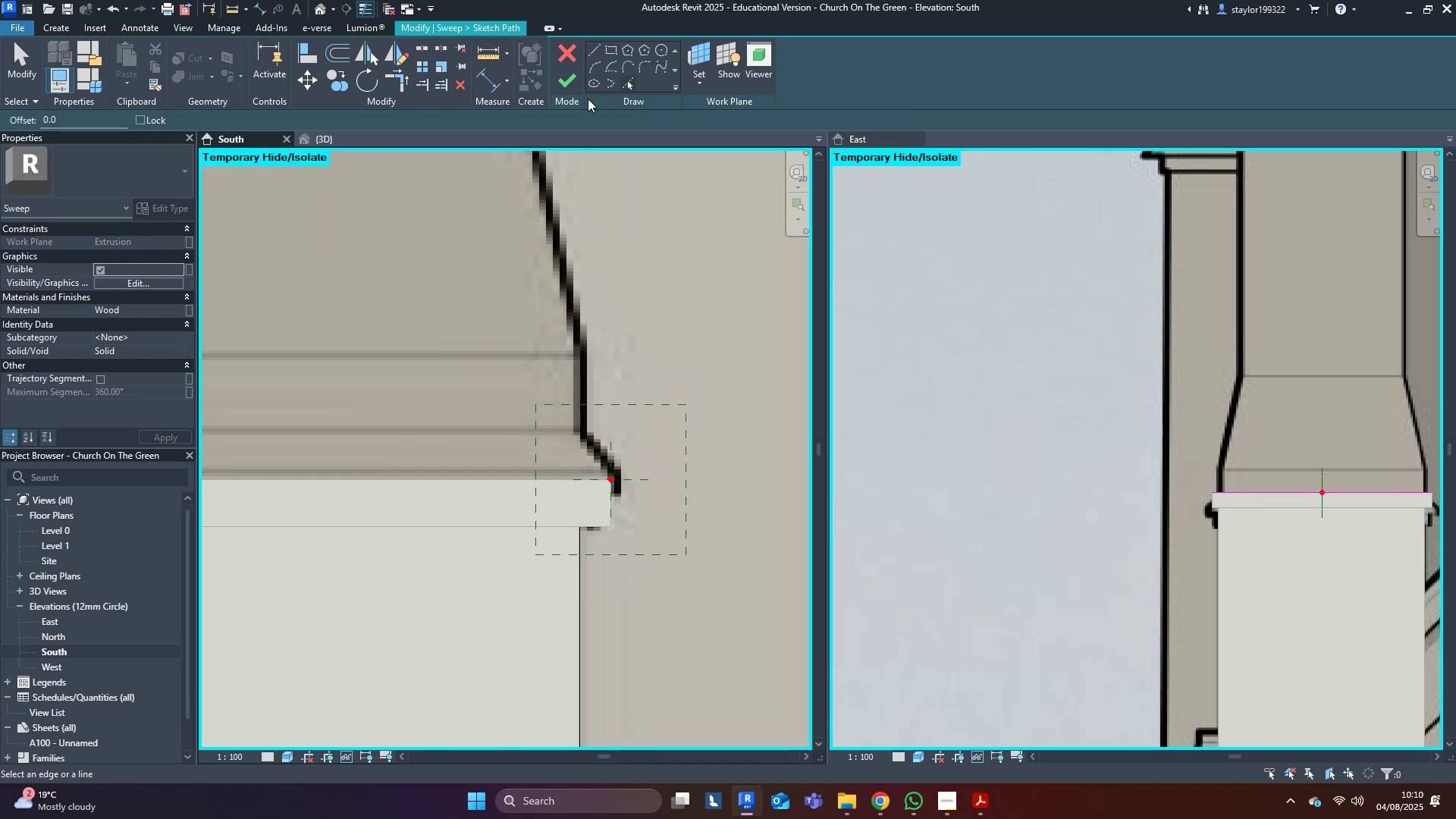 
left_click([570, 80])
 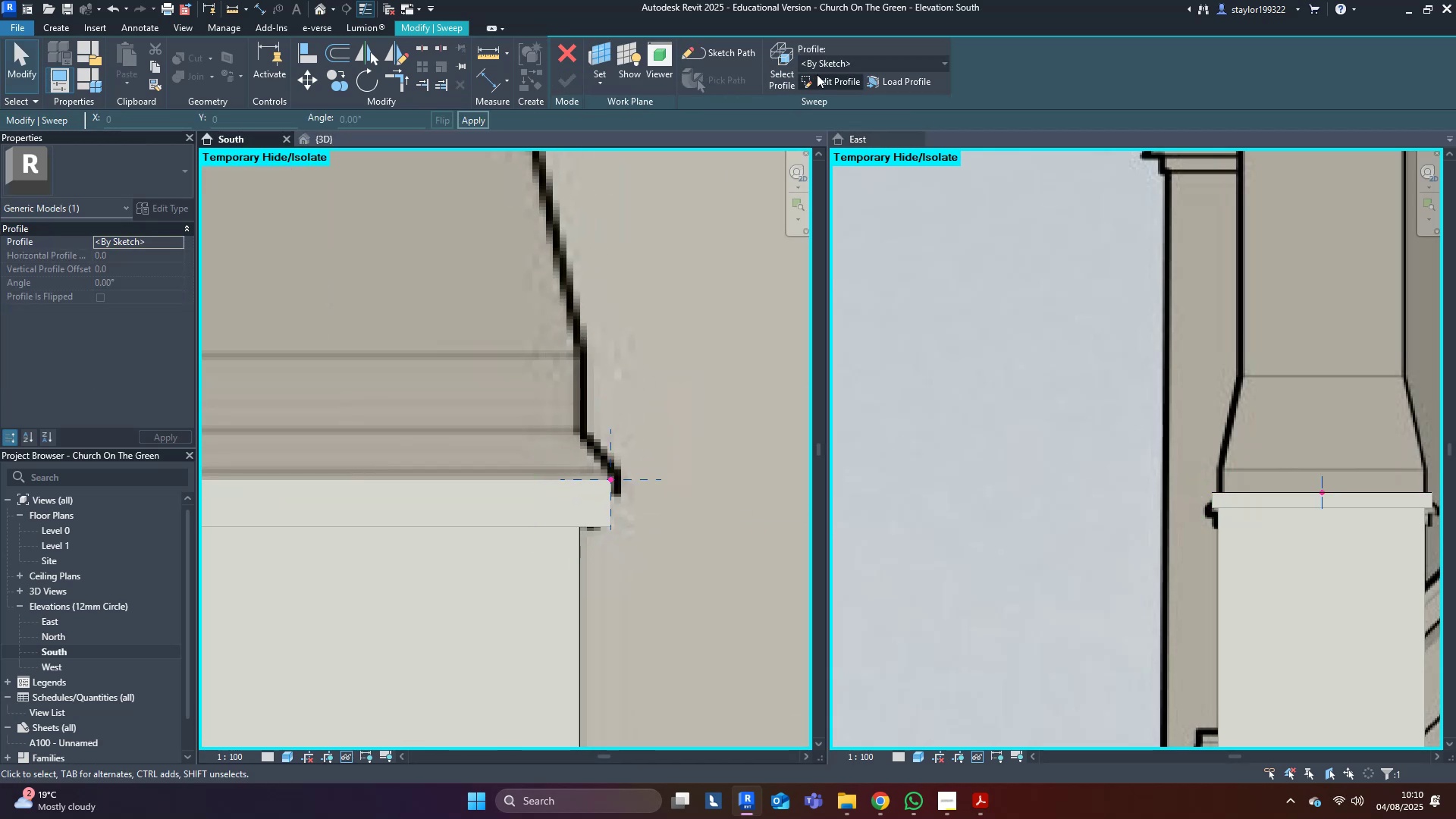 
middle_click([658, 353])
 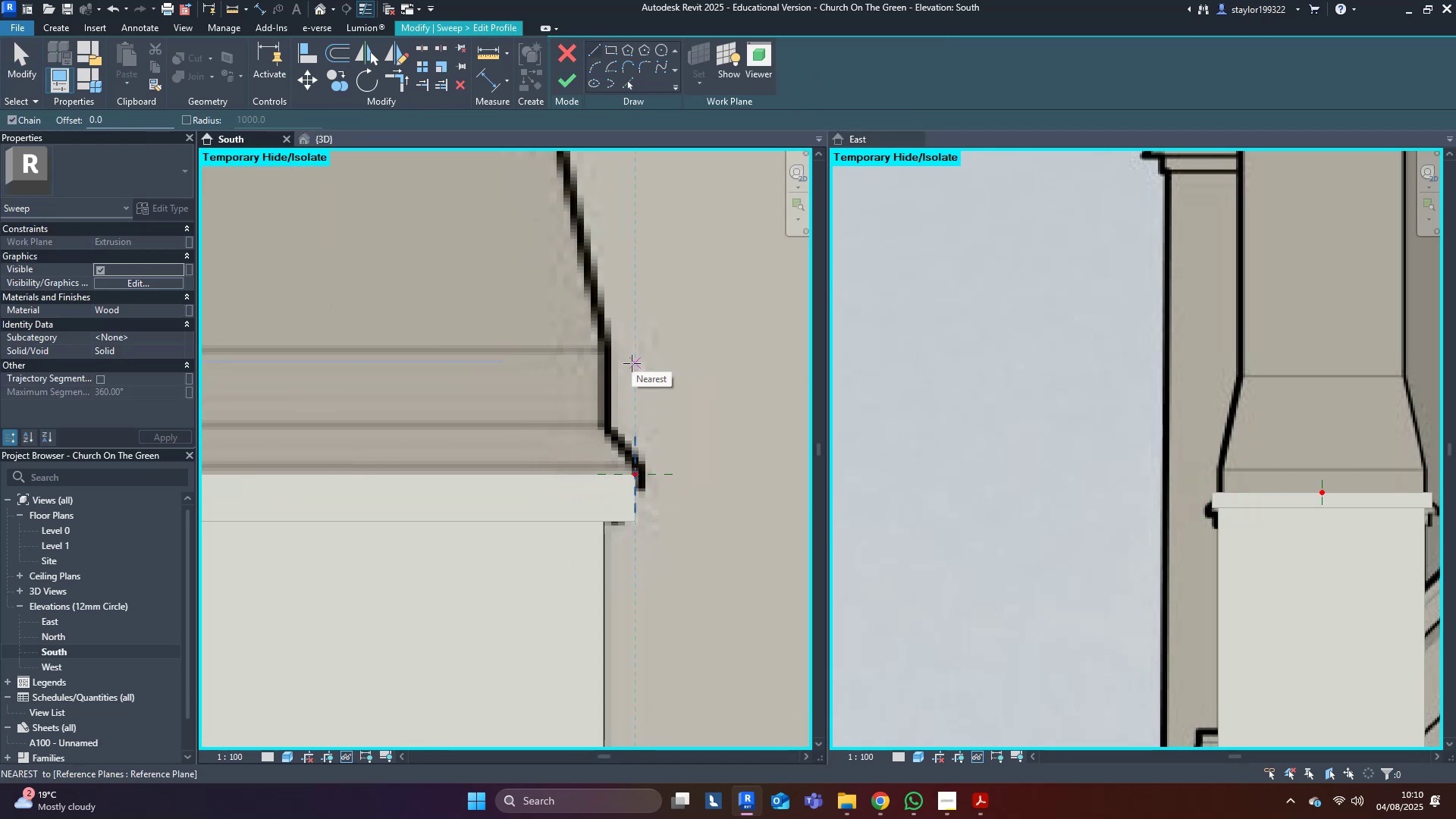 
left_click([627, 84])
 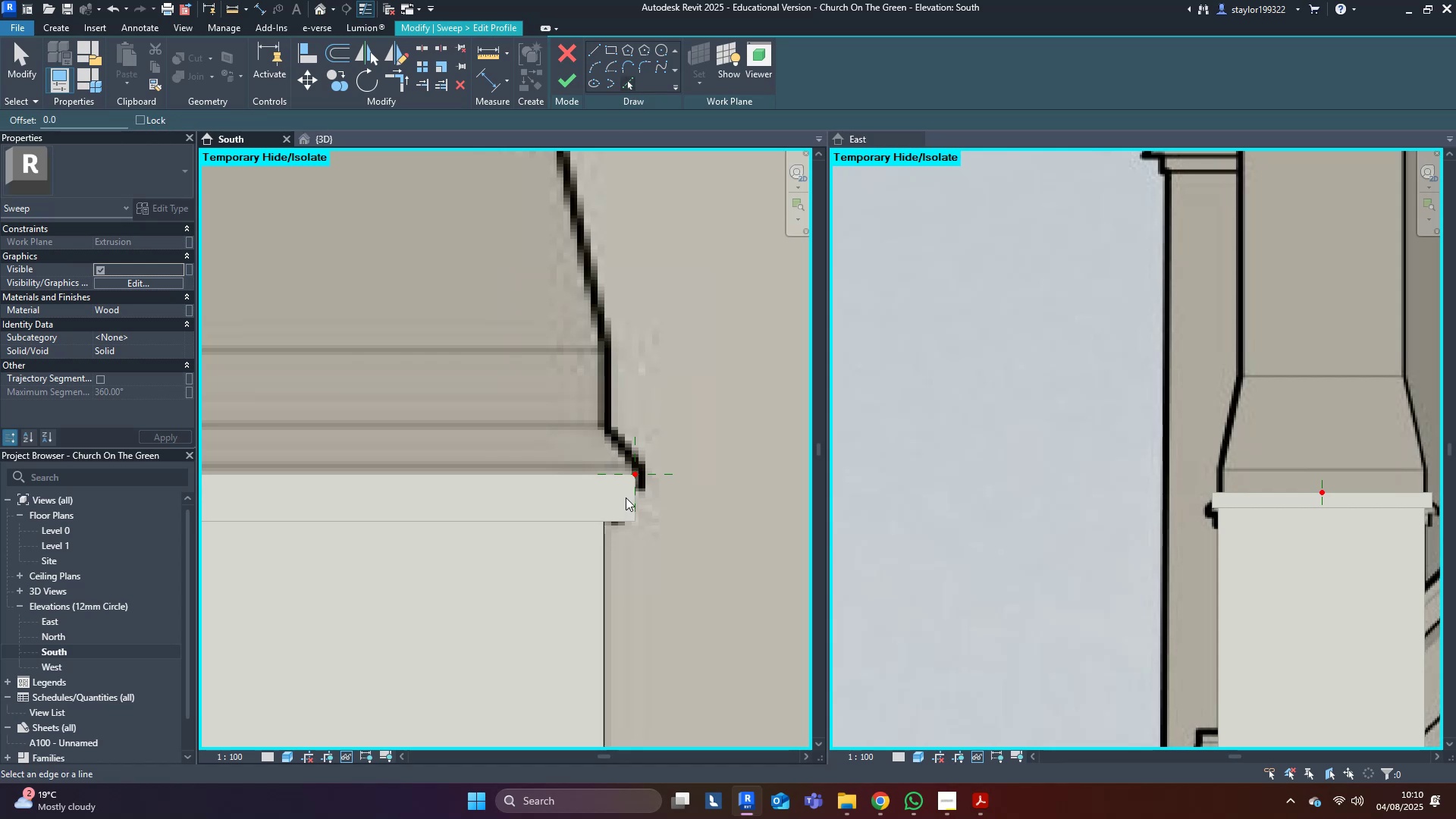 
double_click([634, 500])
 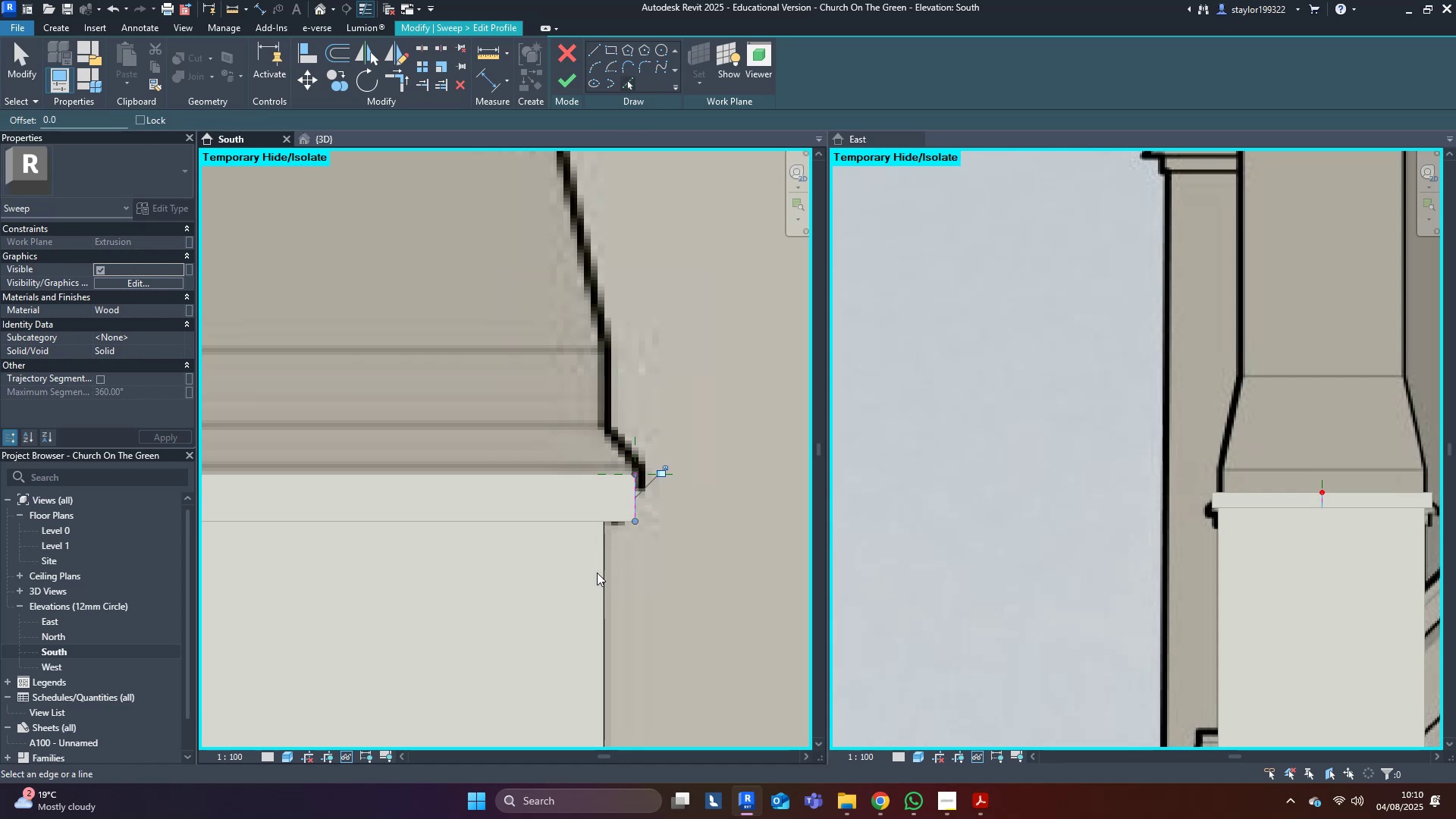 
double_click([604, 575])
 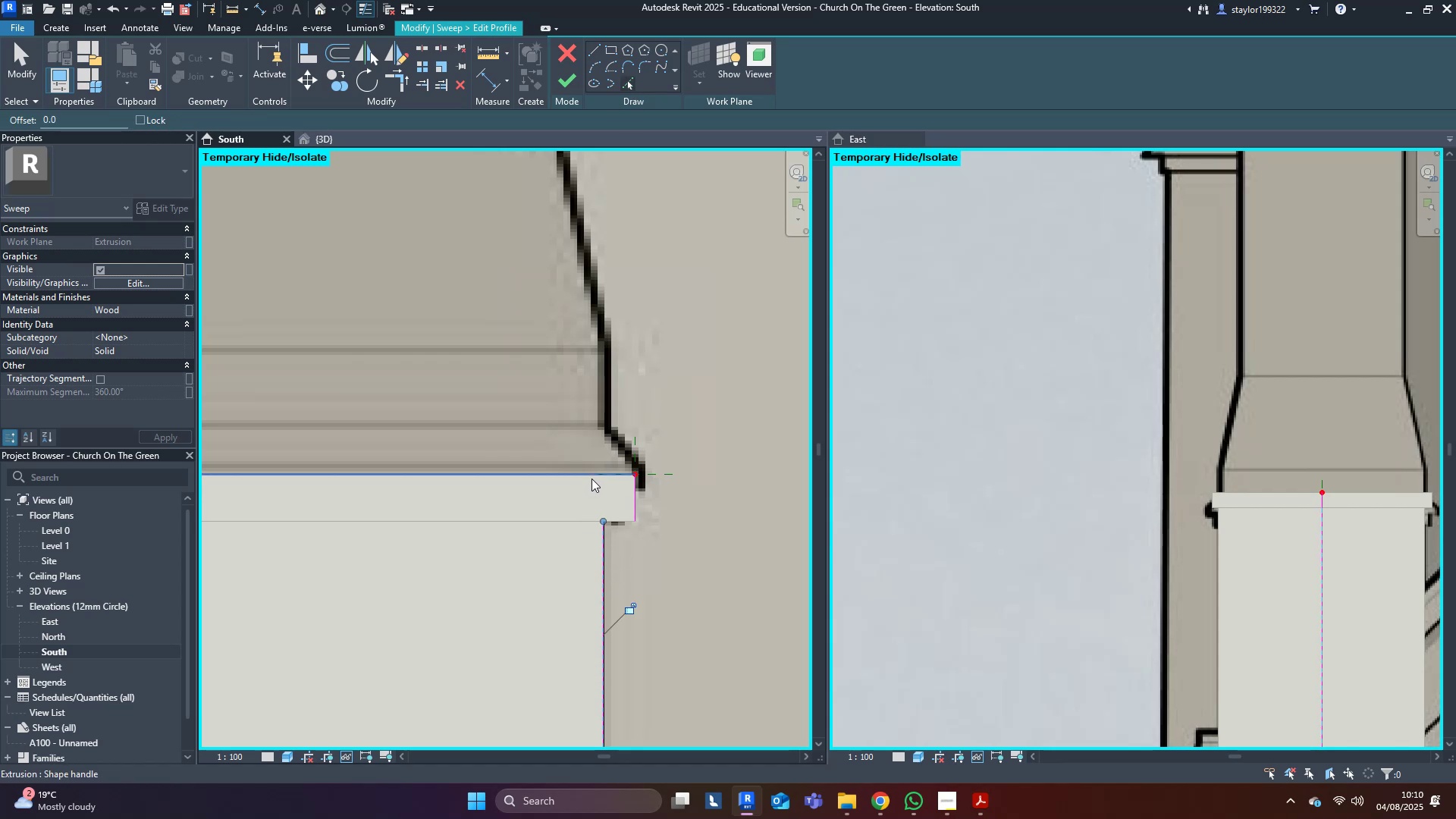 
left_click([592, 476])
 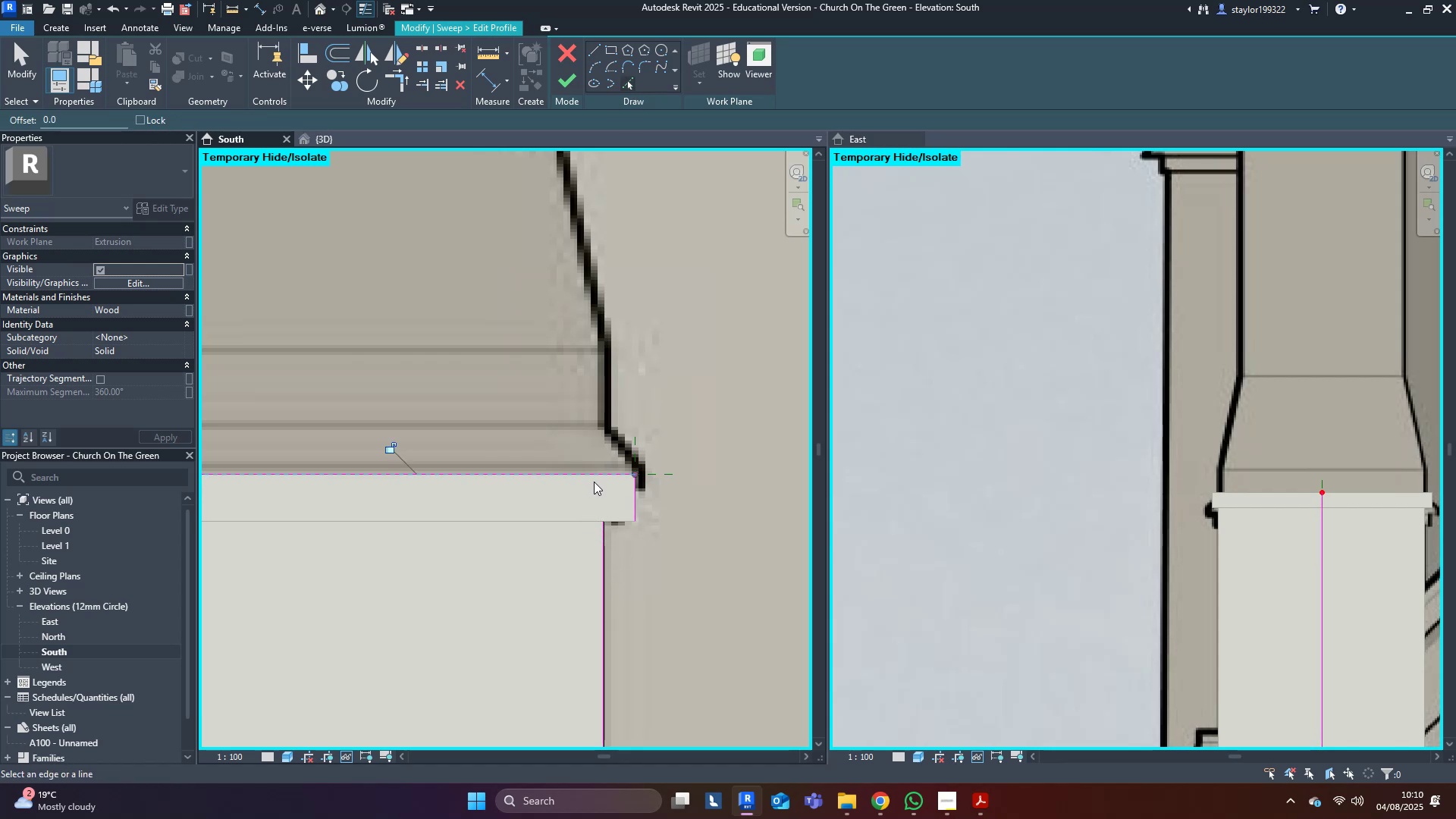 
type(ttr)
 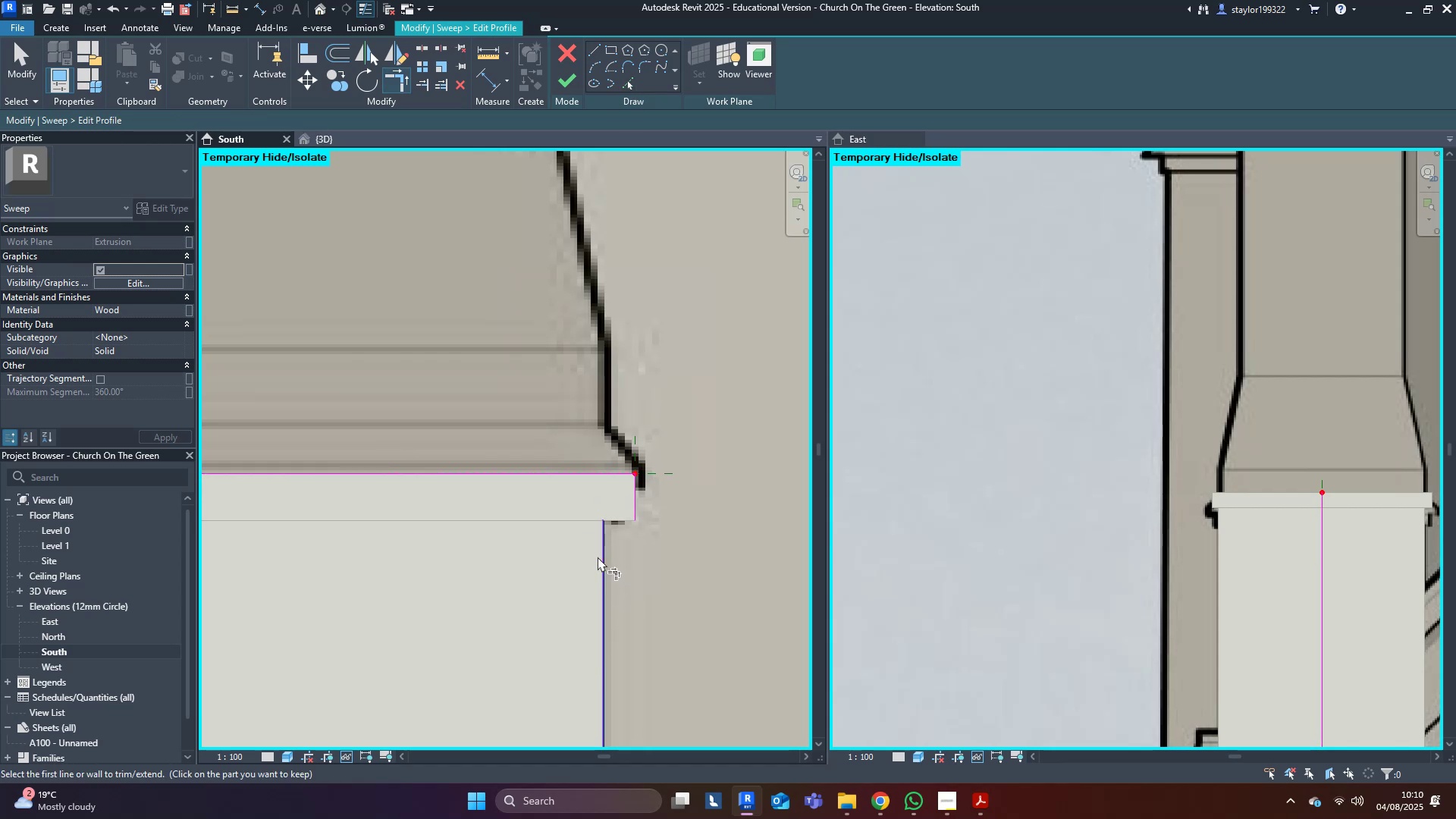 
double_click([602, 557])
 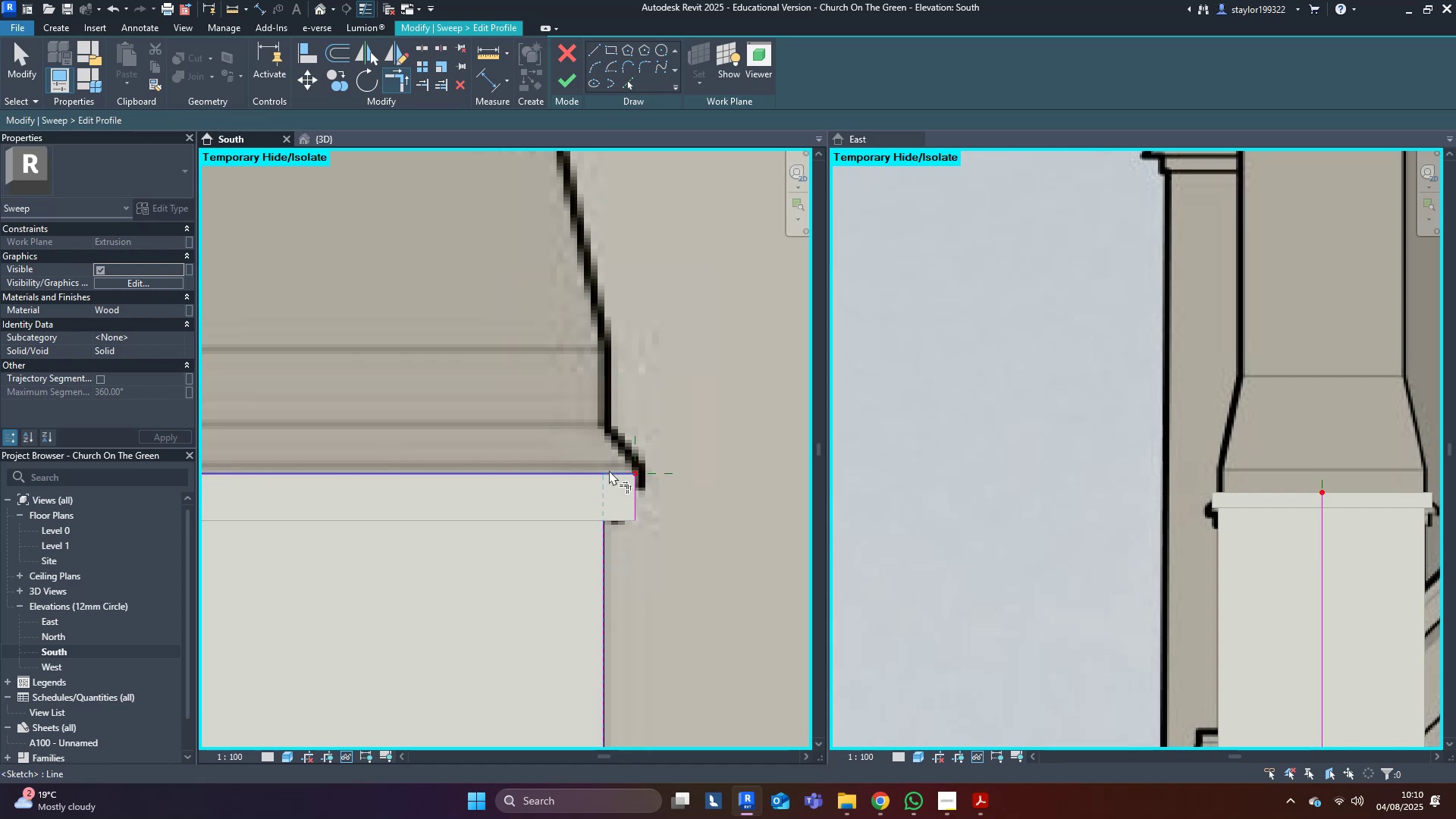 
left_click([609, 469])
 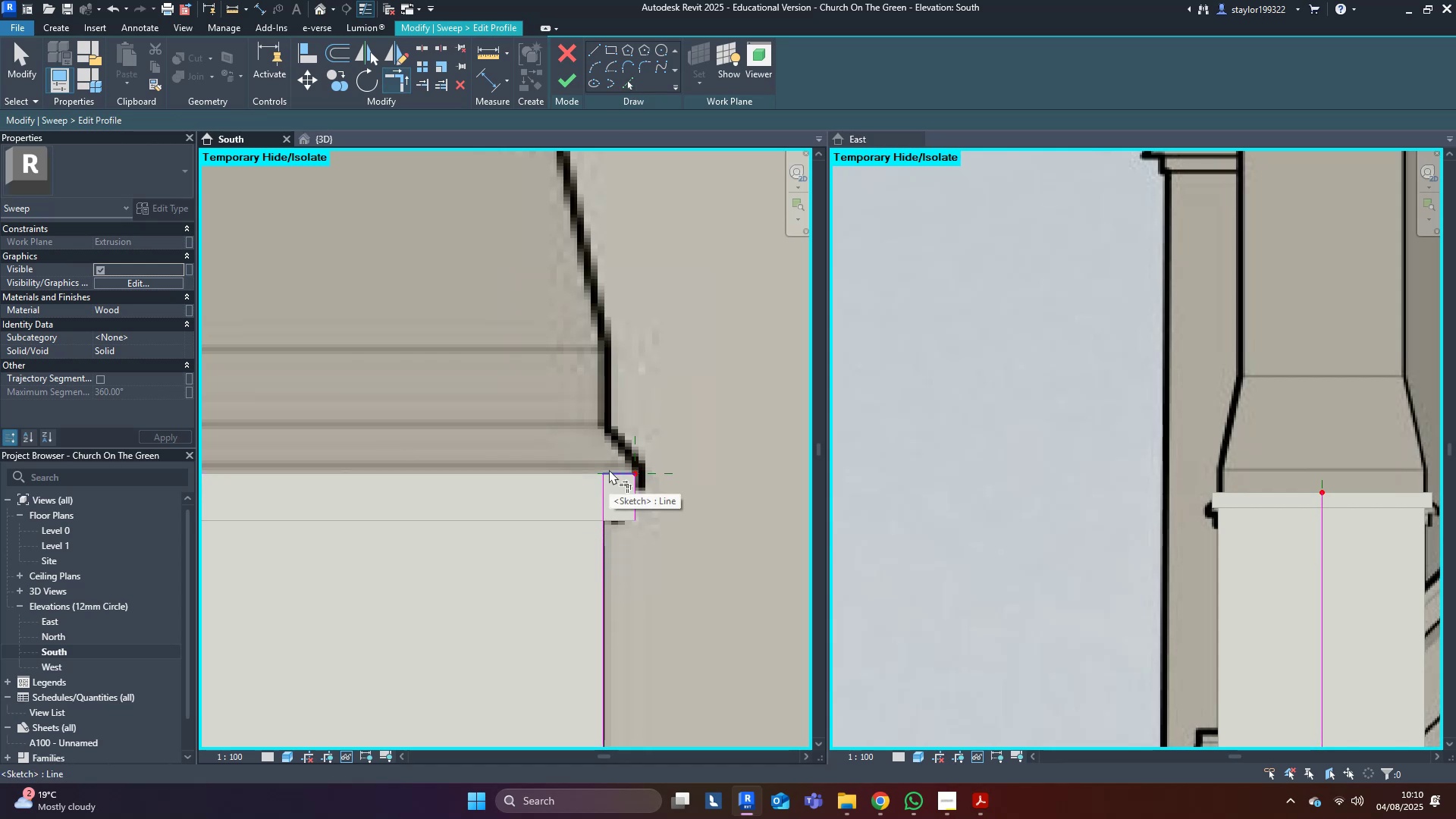 
type(md)
 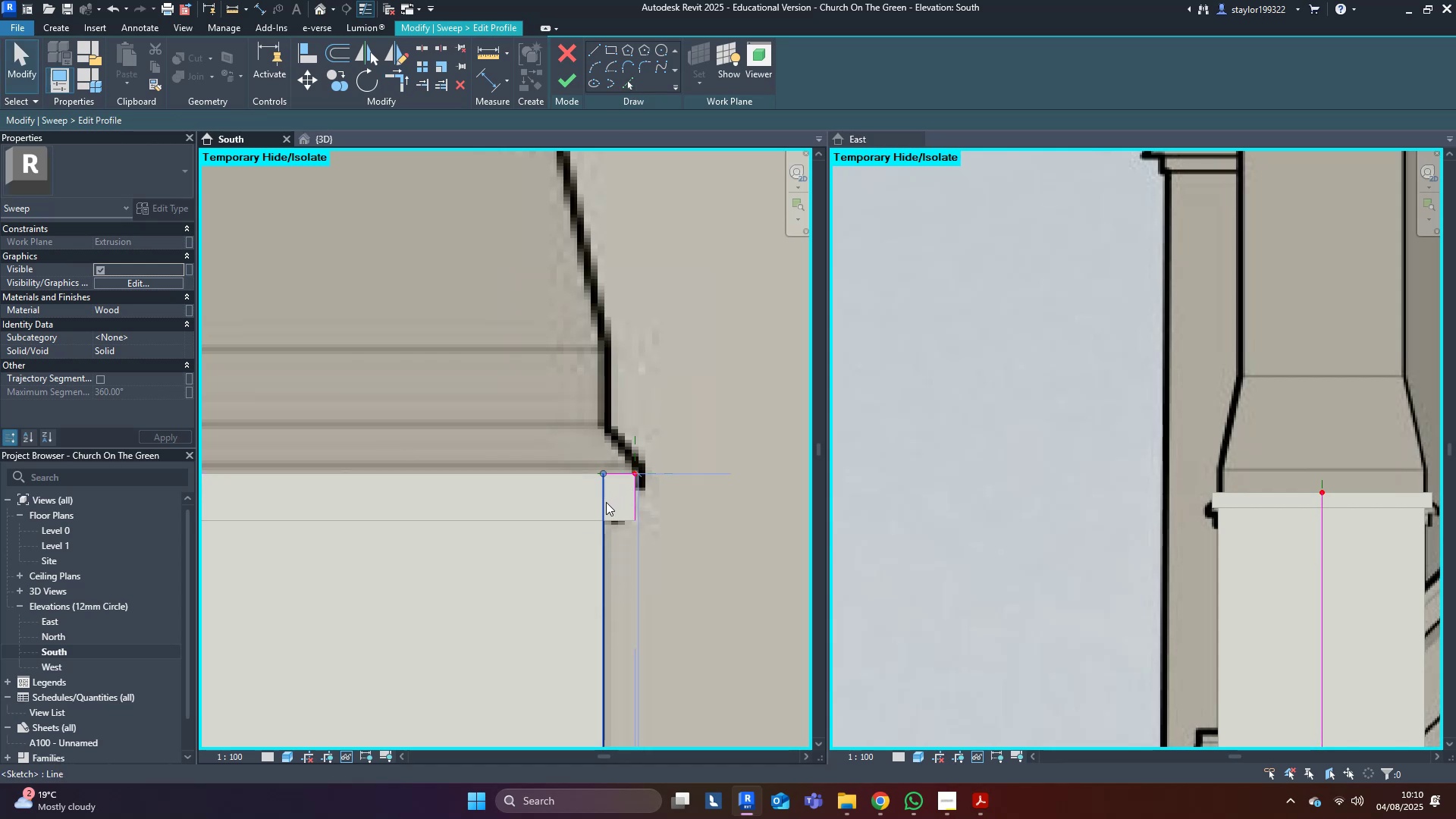 
left_click([606, 502])
 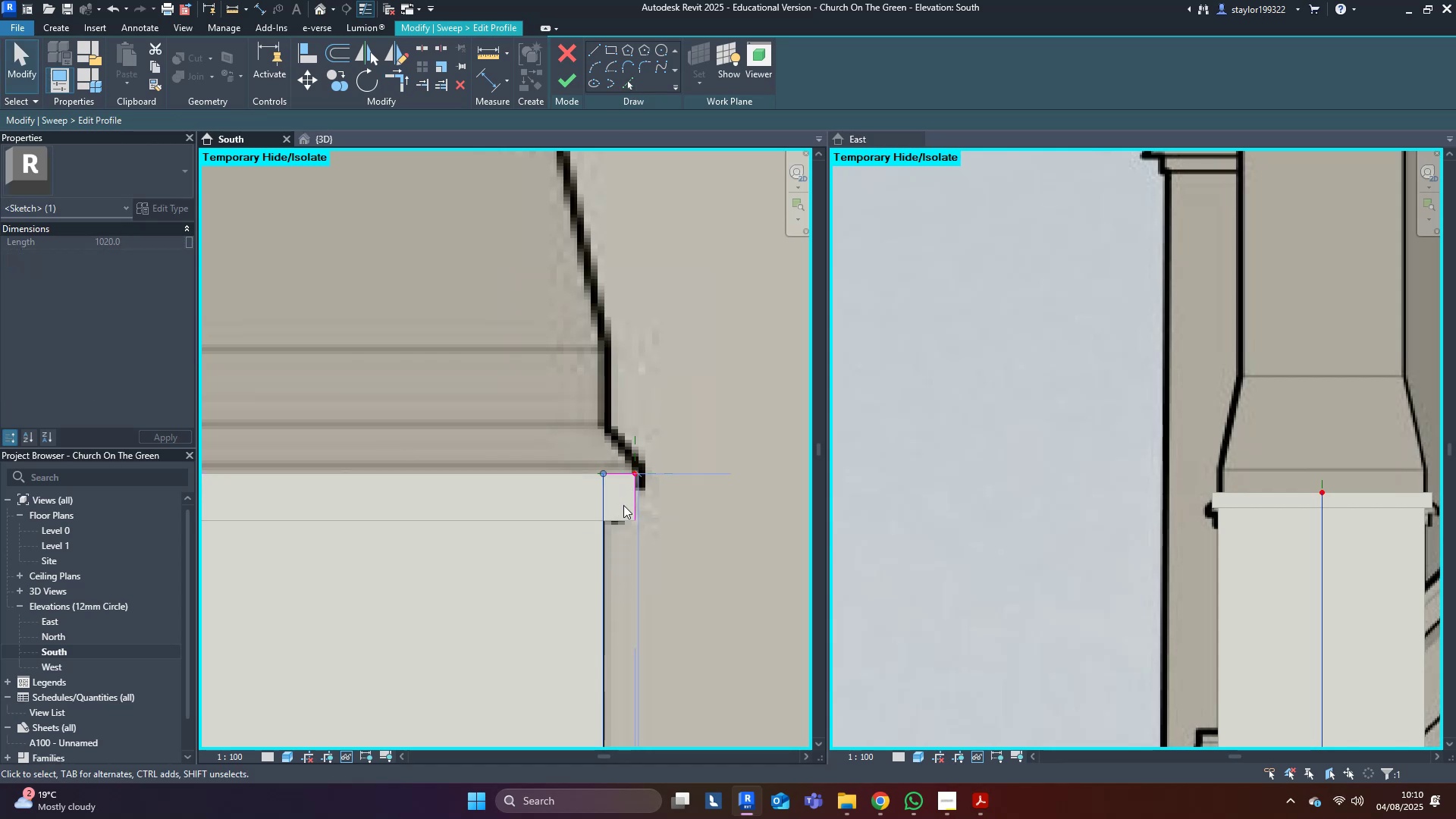 
left_click([639, 505])
 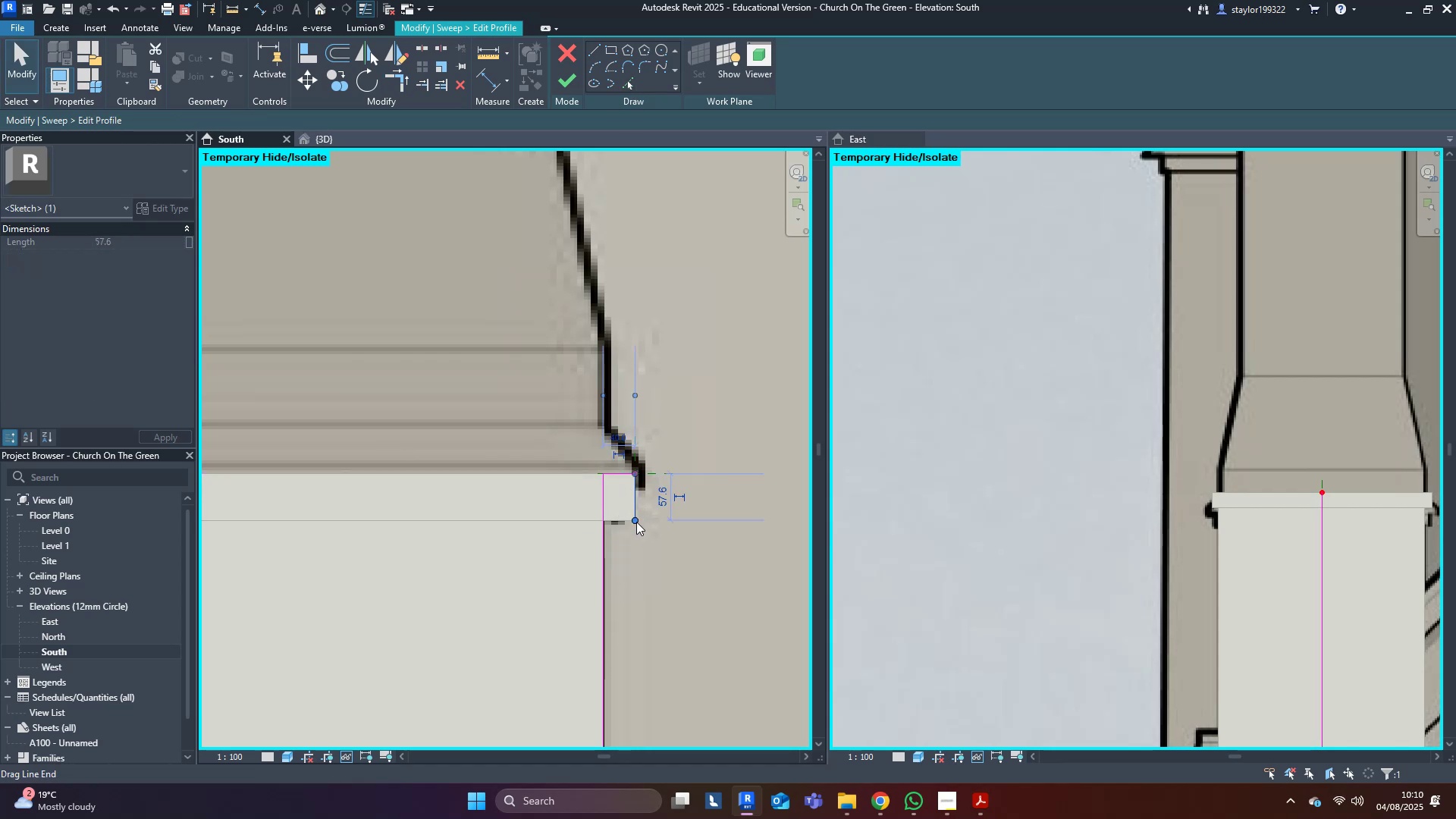 
left_click_drag(start_coordinate=[635, 521], to_coordinate=[635, 453])
 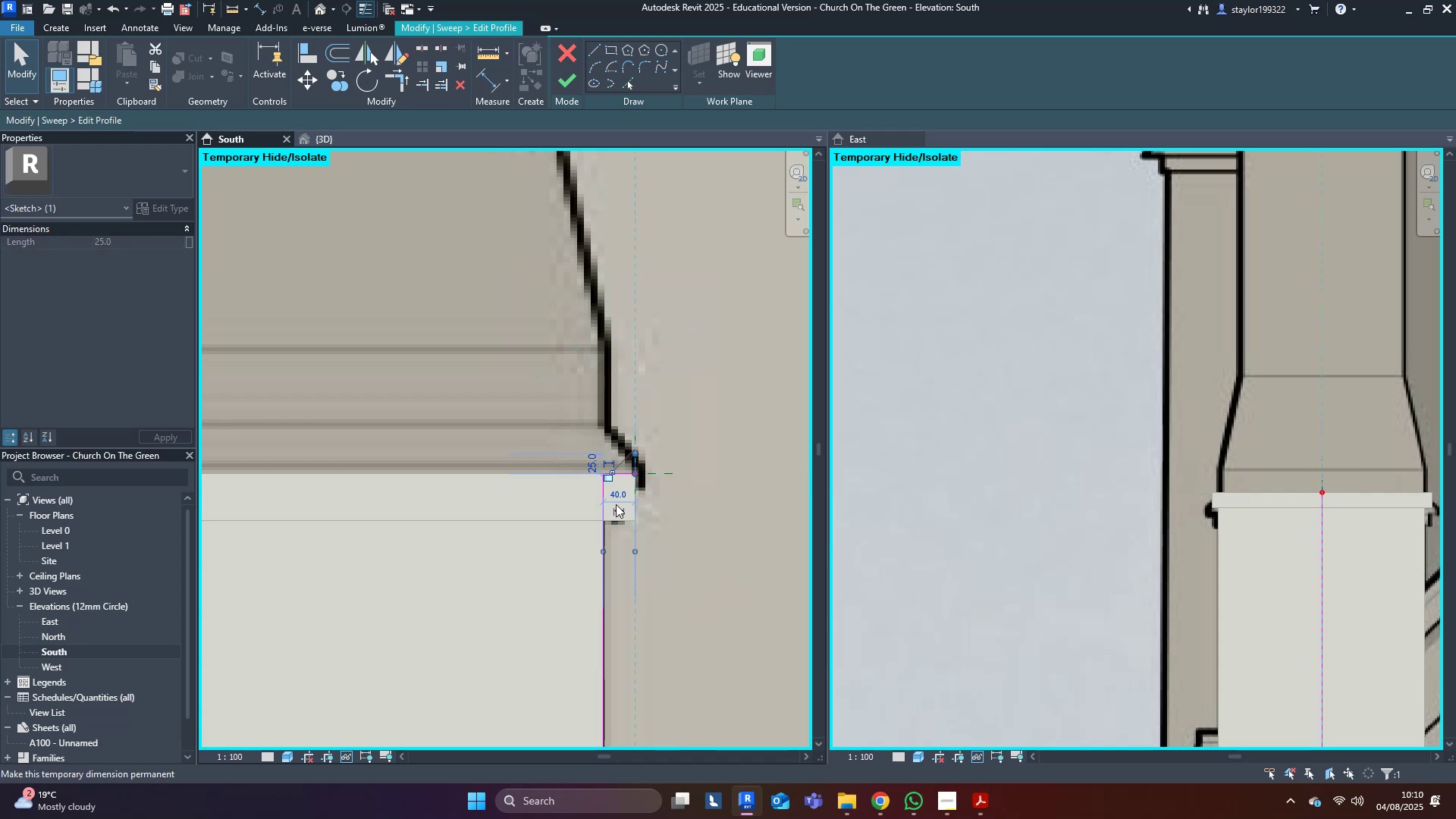 
left_click_drag(start_coordinate=[590, 555], to_coordinate=[595, 554])
 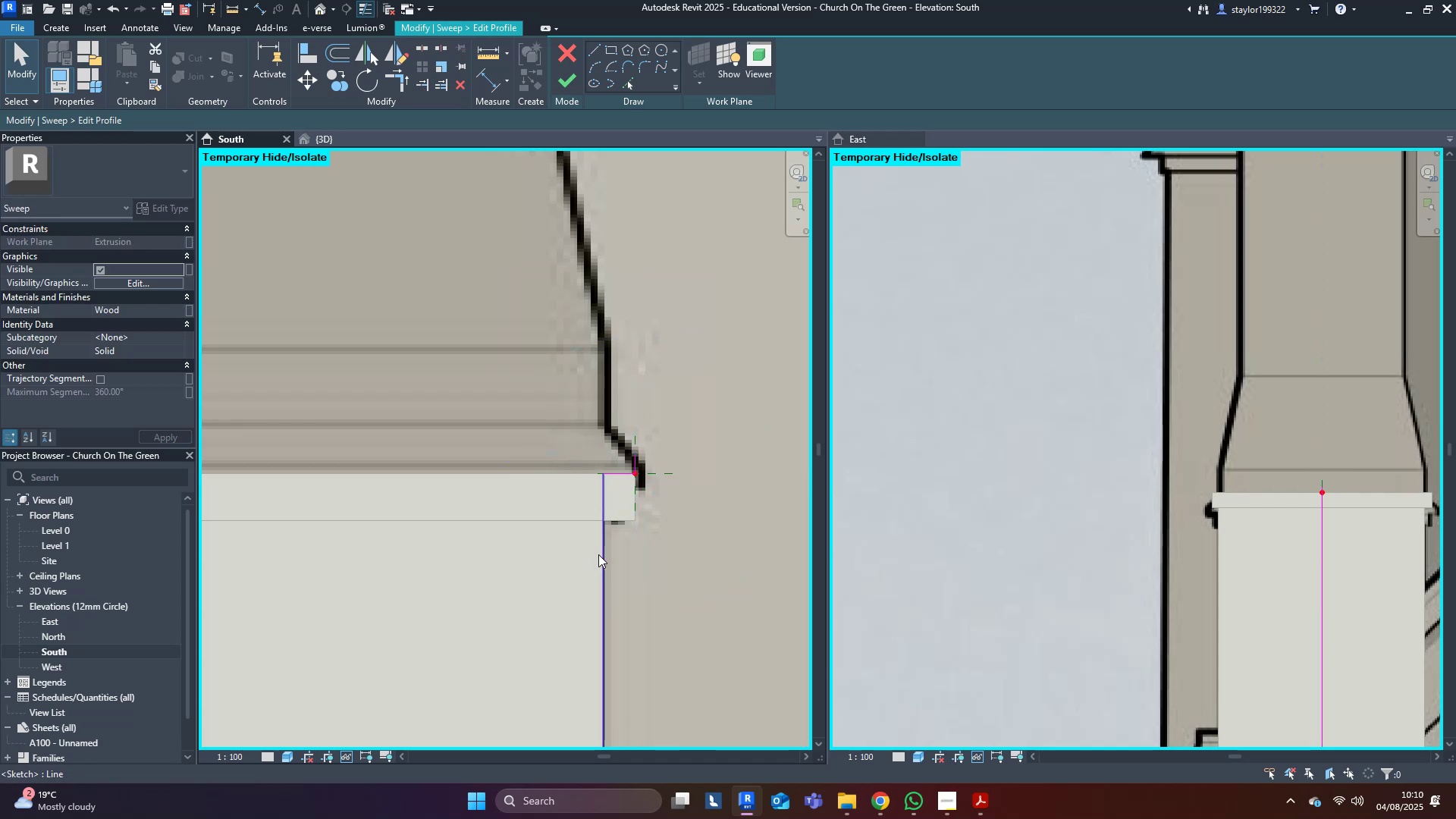 
double_click([601, 556])
 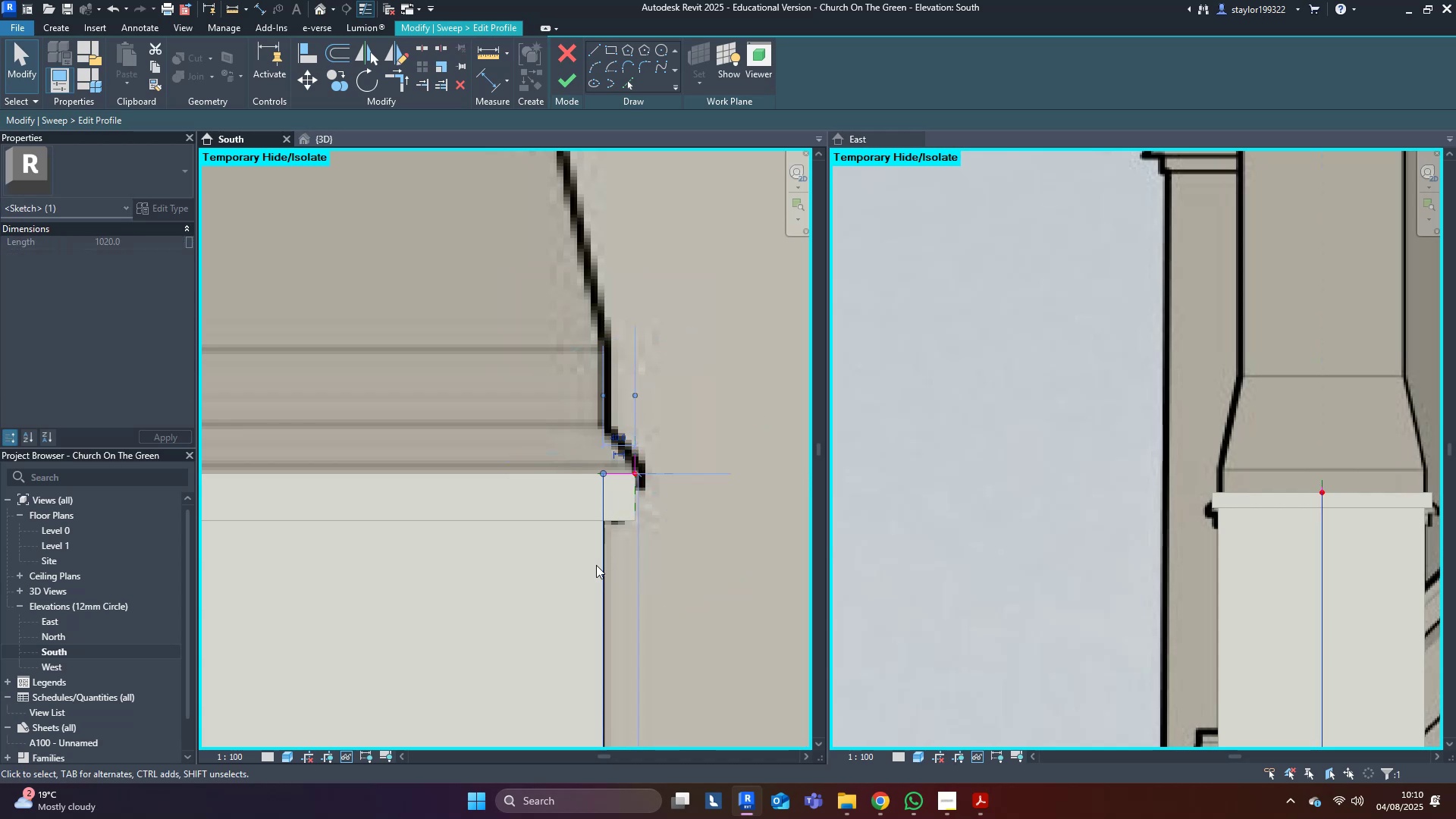 
scroll: coordinate [667, 516], scroll_direction: down, amount: 13.0
 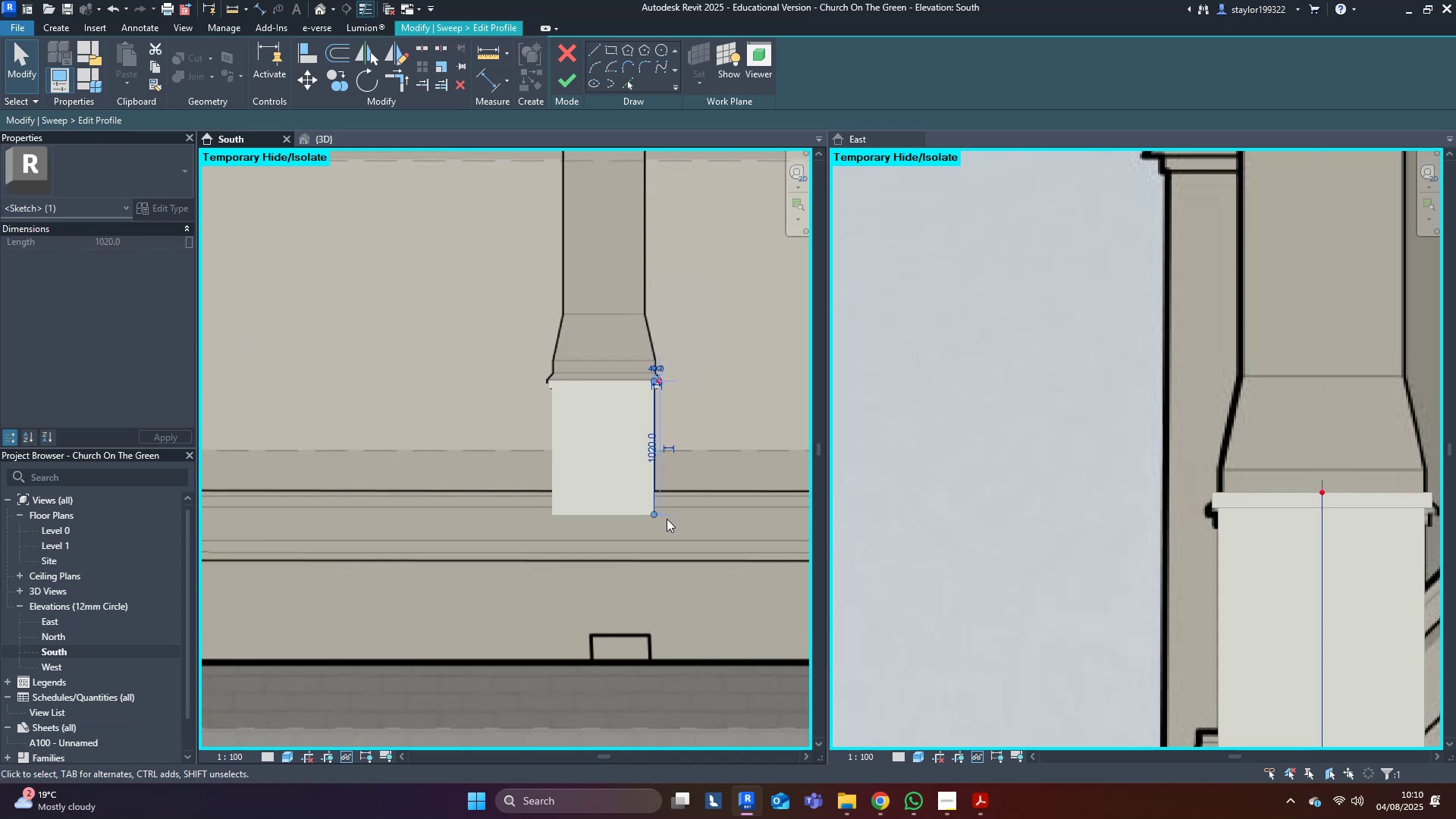 
left_click_drag(start_coordinate=[661, 516], to_coordinate=[667, 297])
 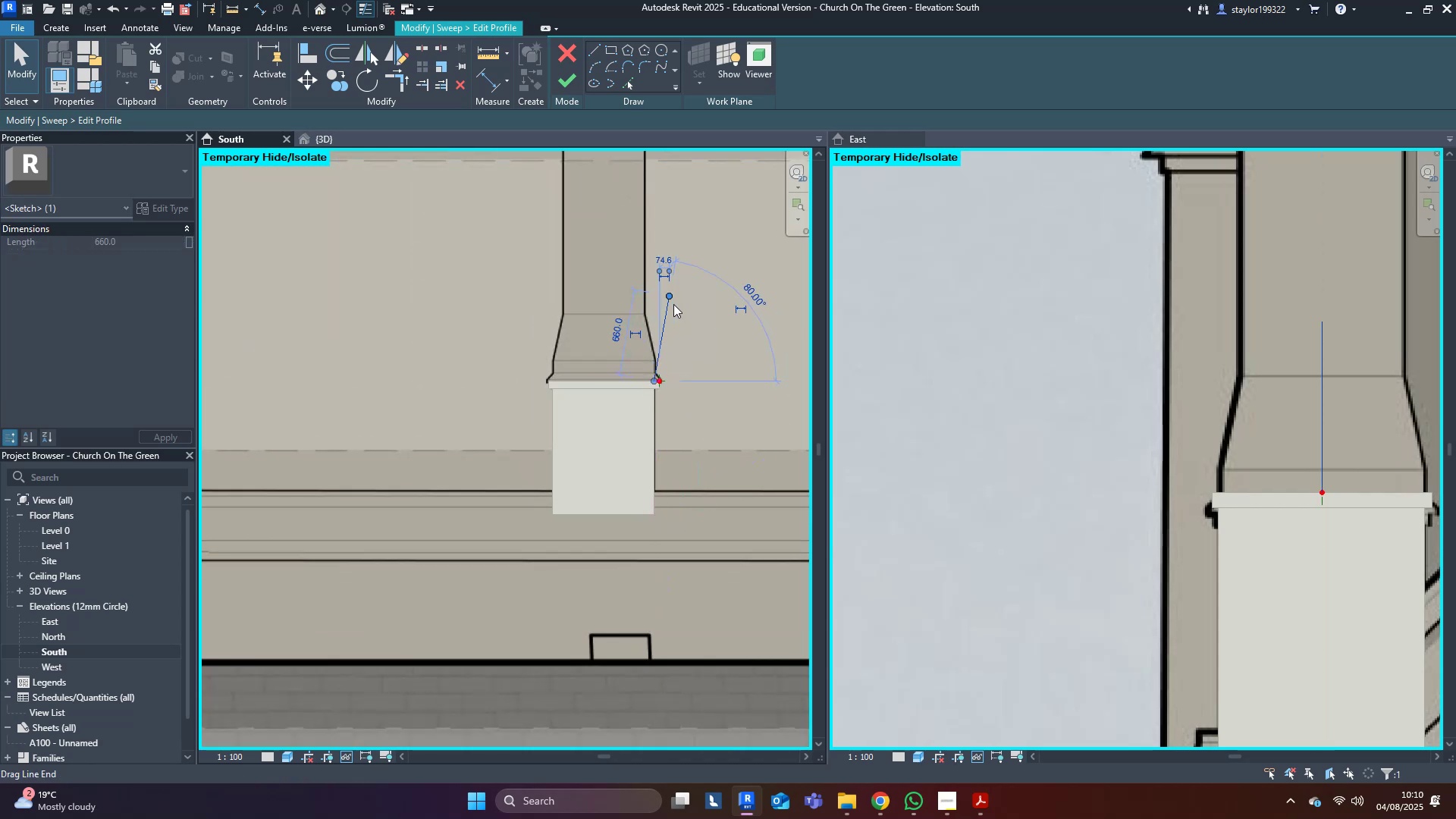 
scroll: coordinate [673, 306], scroll_direction: up, amount: 8.0
 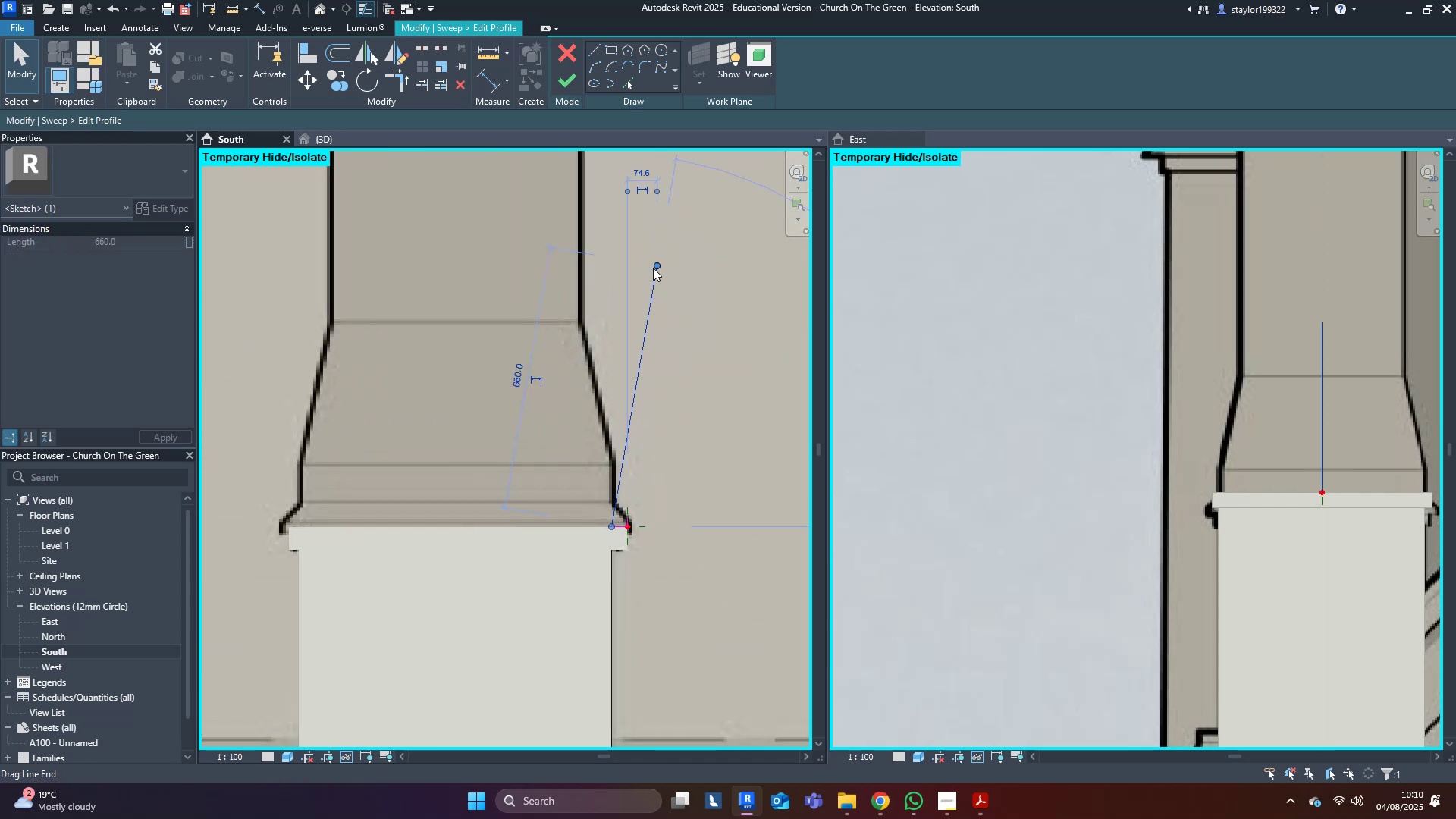 
left_click_drag(start_coordinate=[652, 265], to_coordinate=[611, 501])
 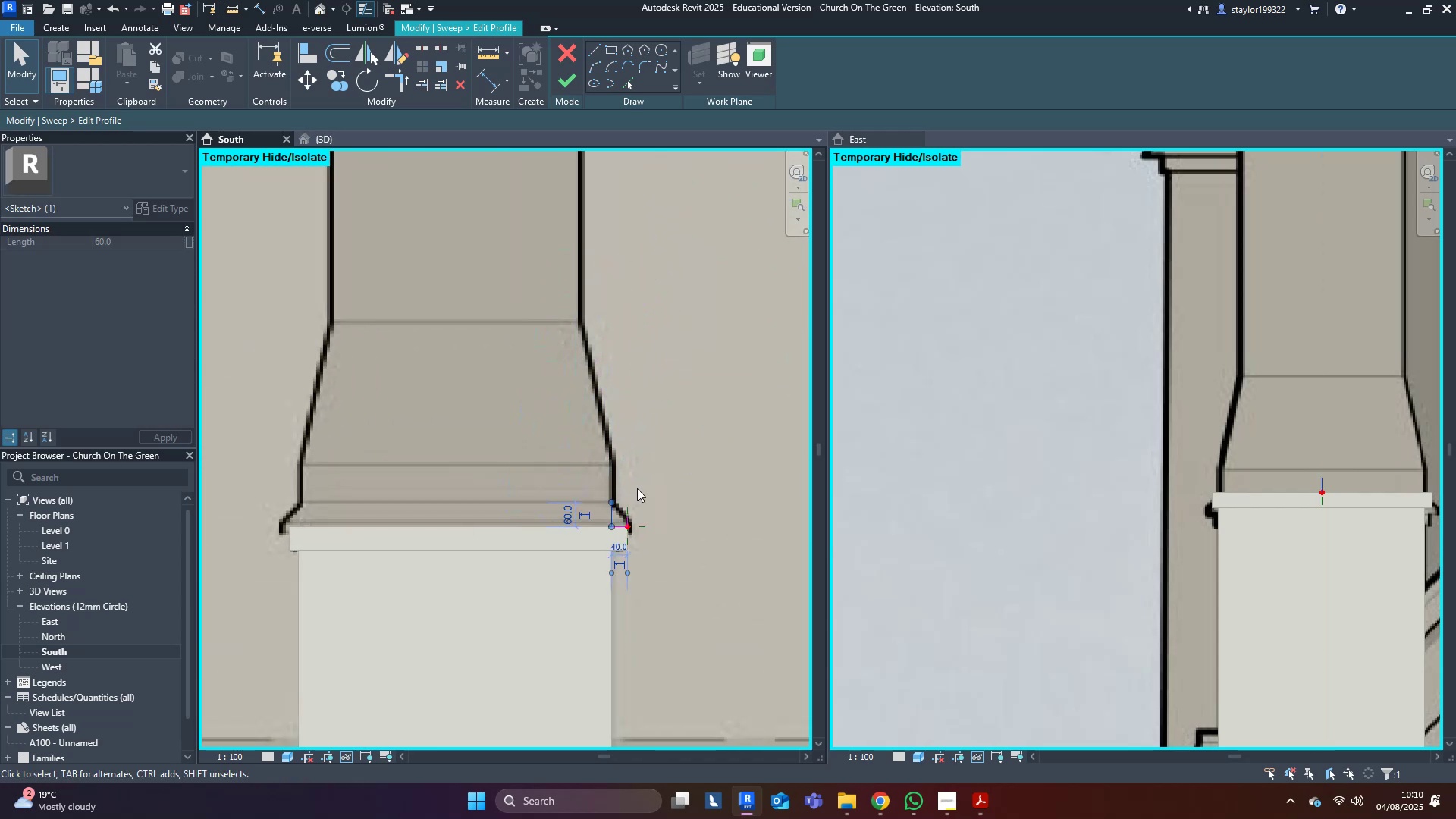 
scroll: coordinate [642, 493], scroll_direction: up, amount: 11.0
 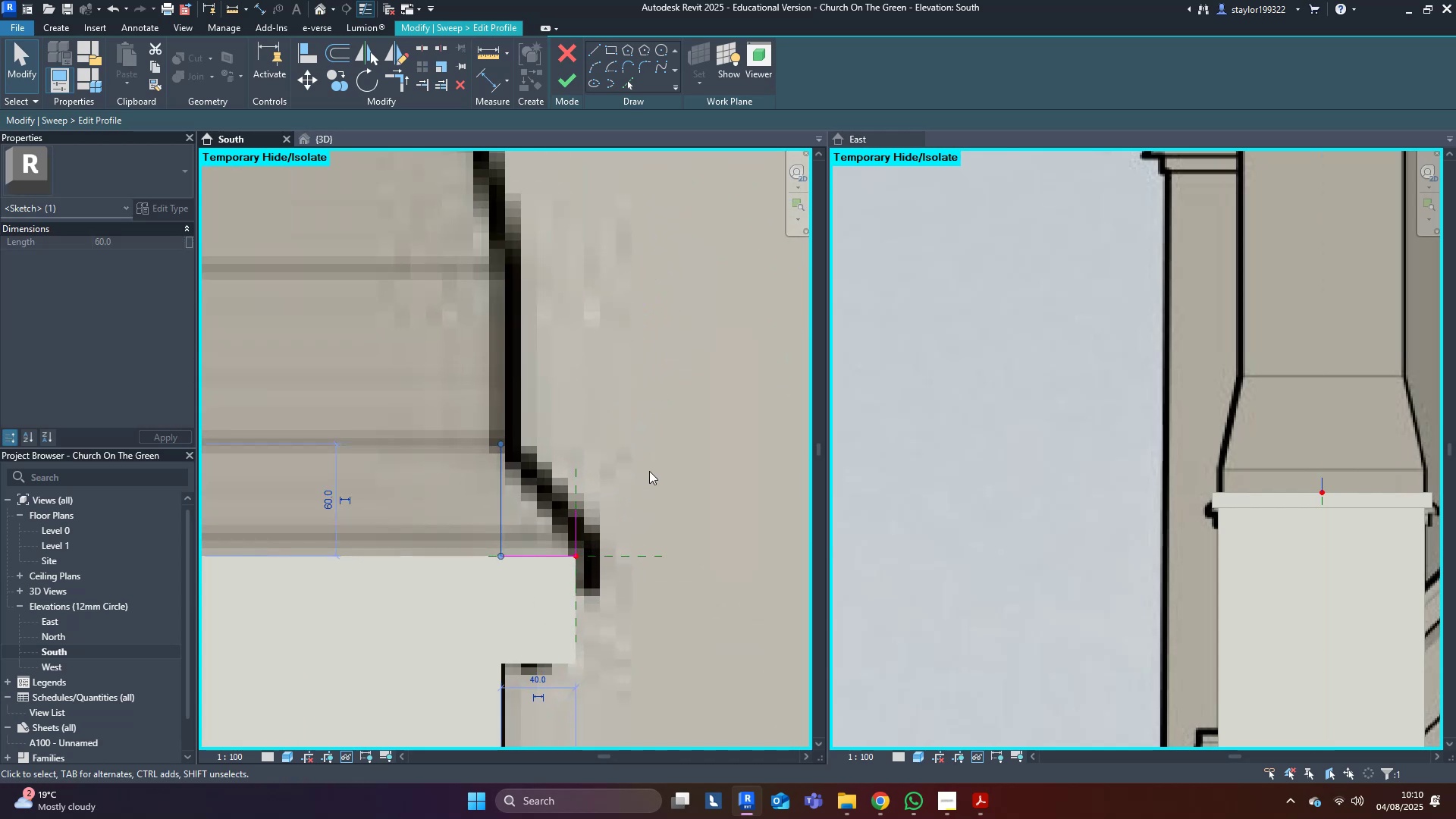 
left_click([650, 468])
 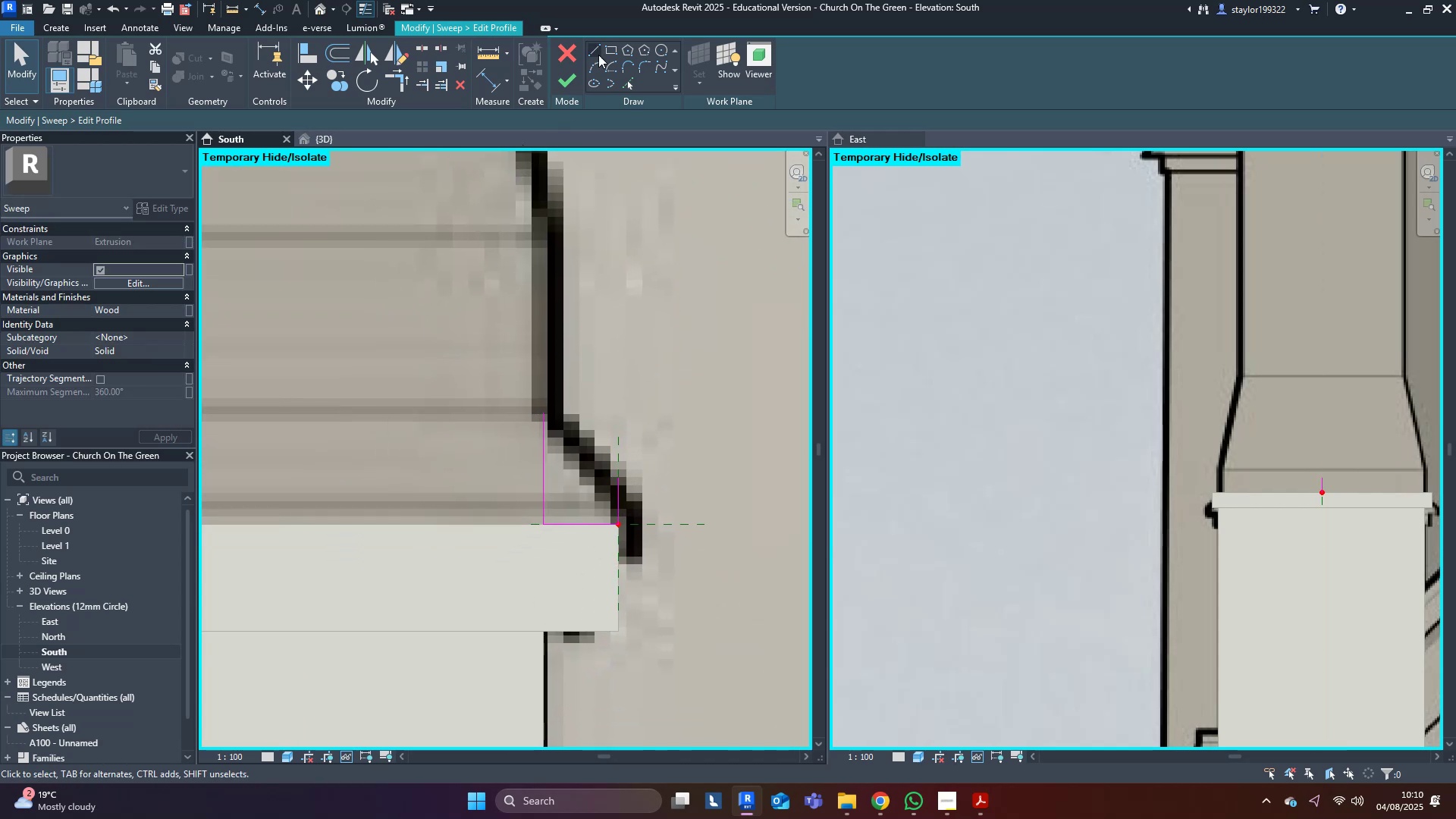 
left_click([594, 49])
 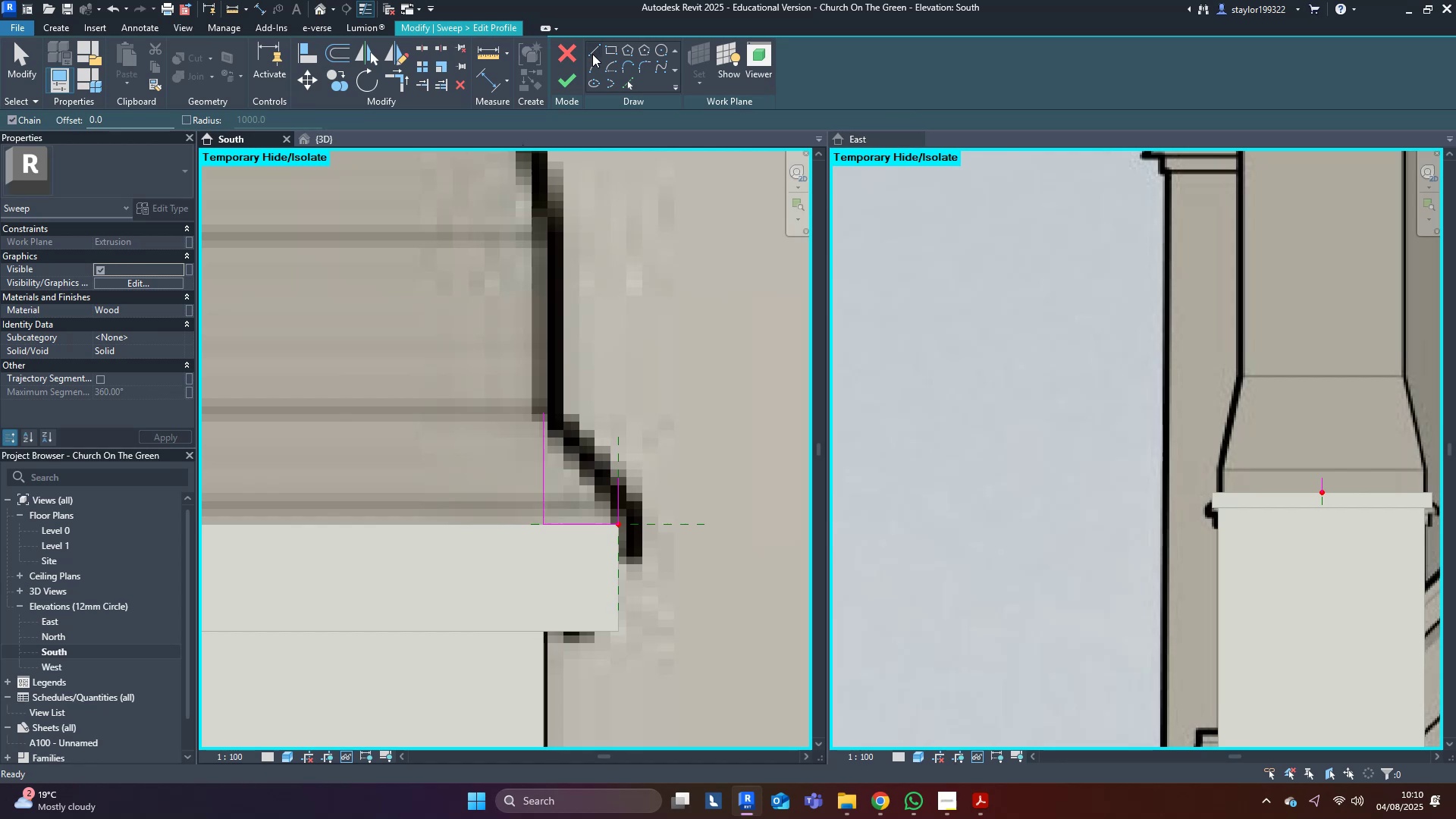 
scroll: coordinate [579, 446], scroll_direction: up, amount: 4.0
 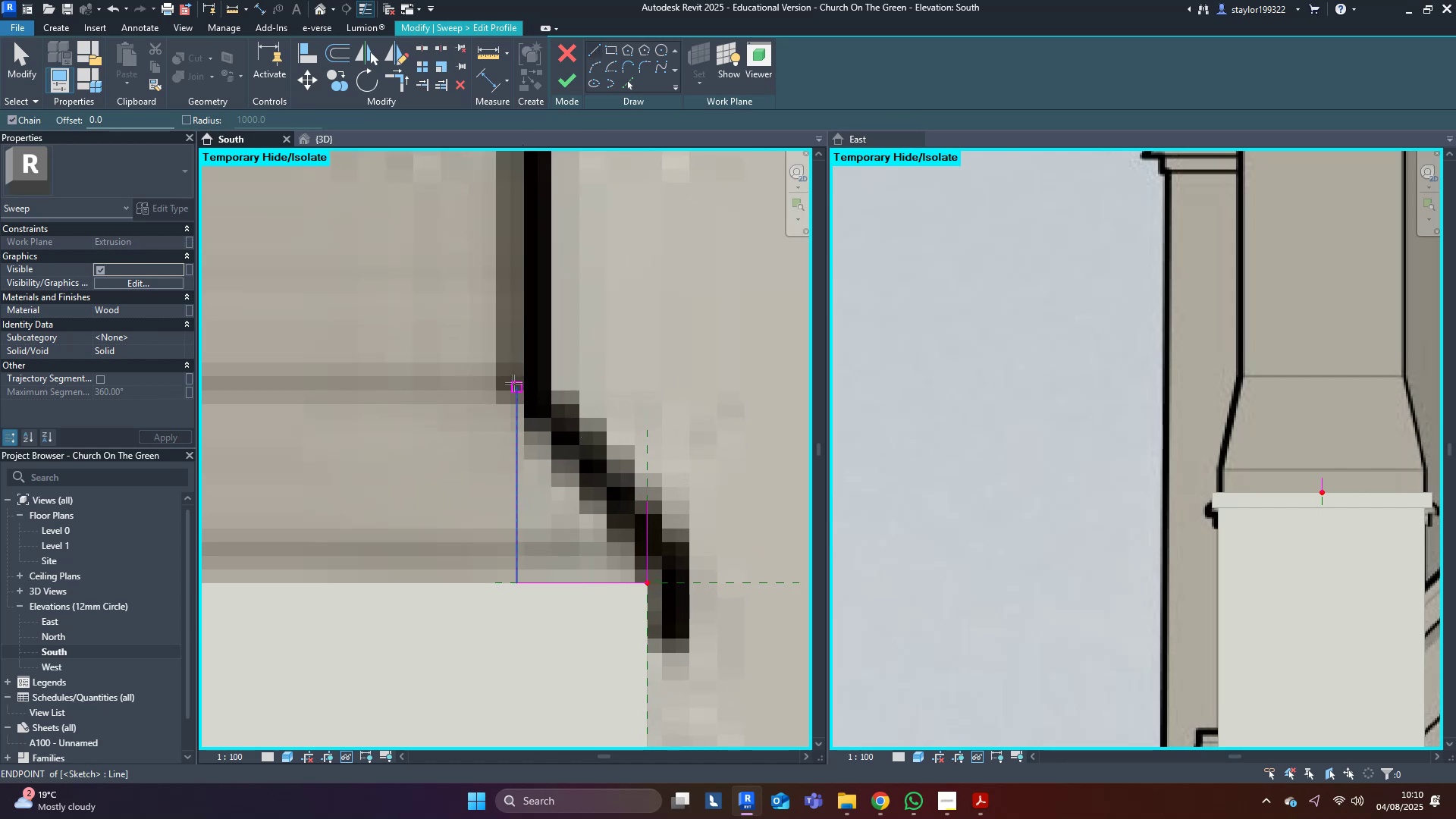 
left_click([515, 384])
 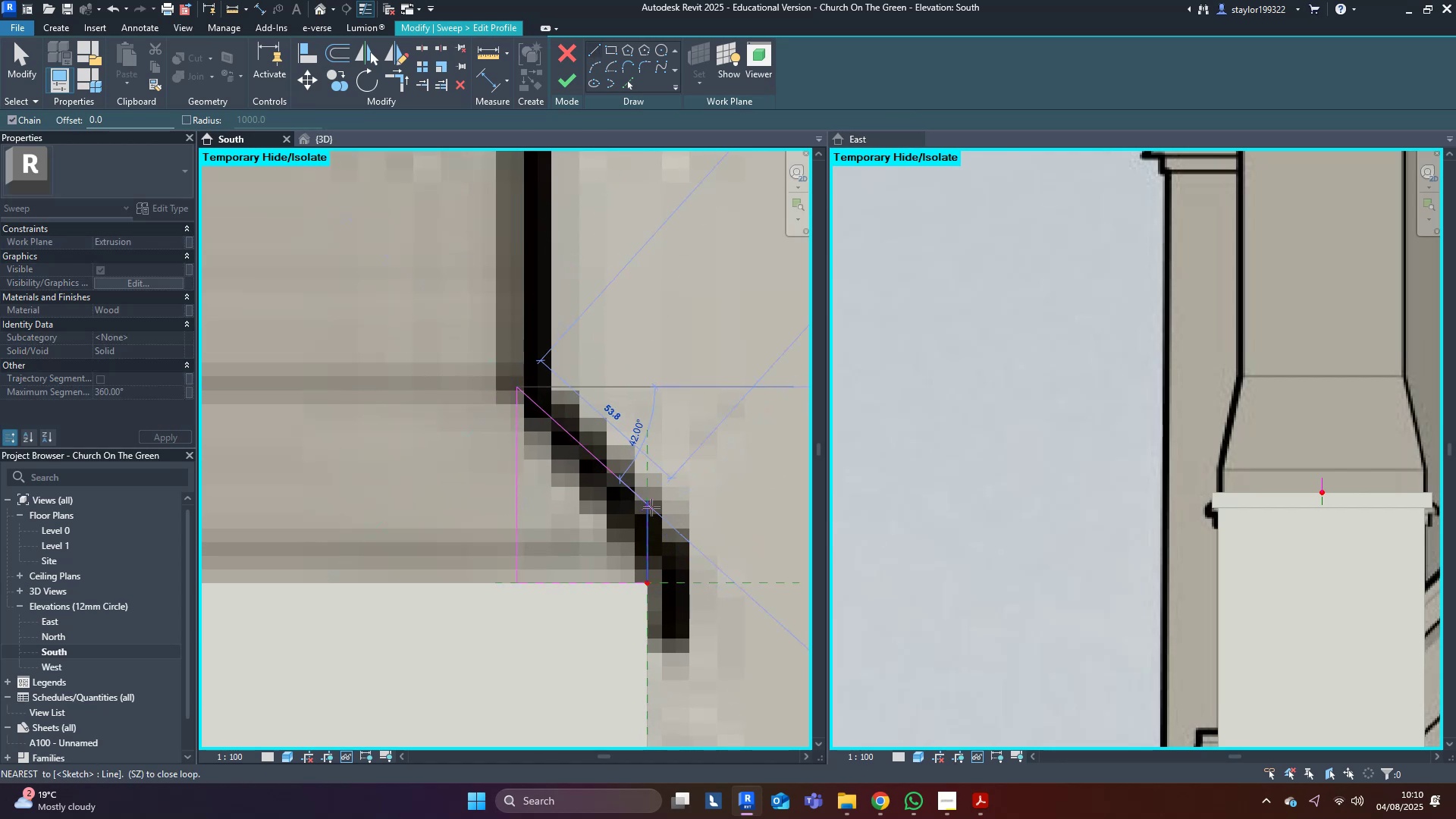 
left_click([648, 504])
 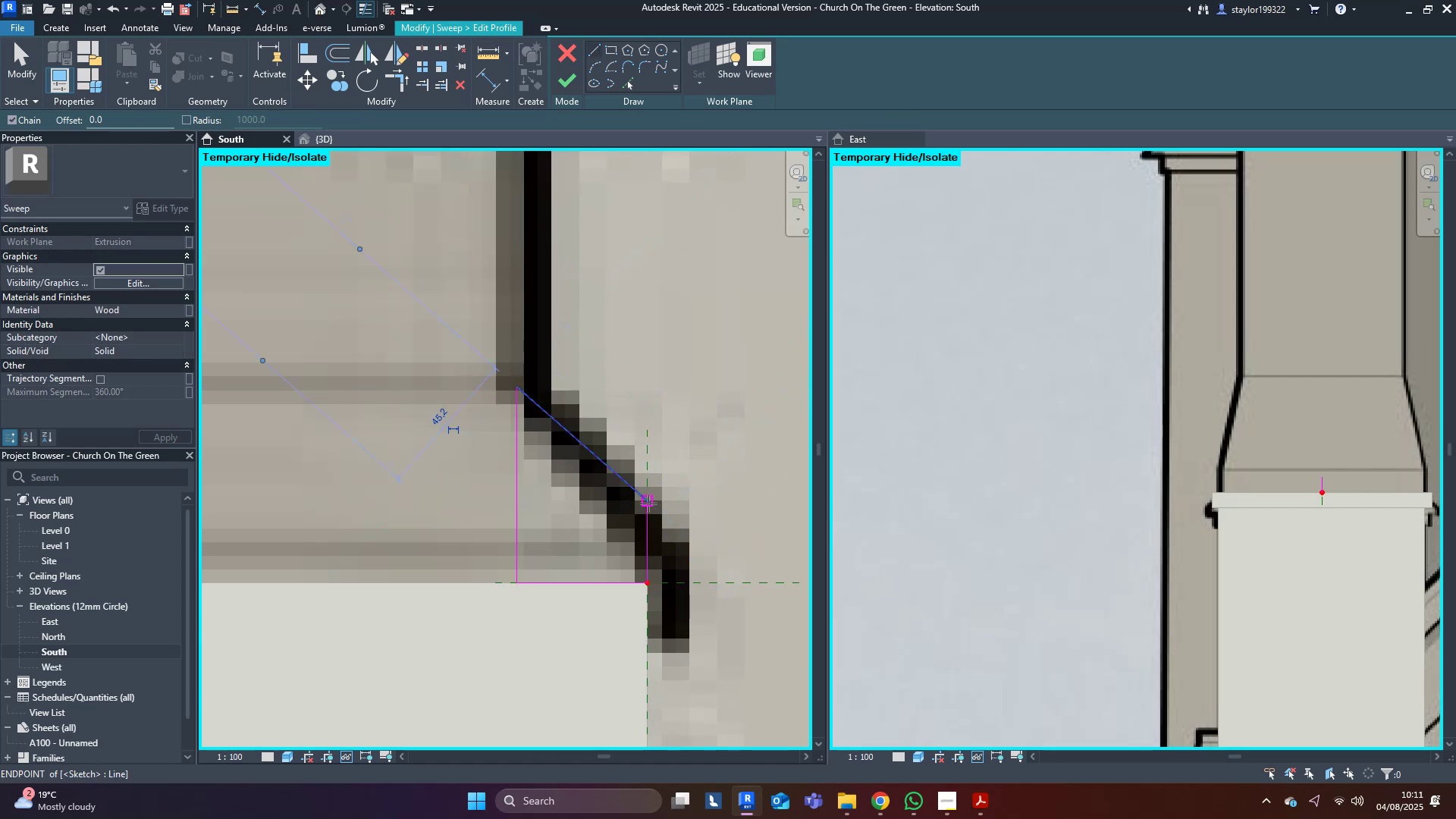 
key(Escape)
 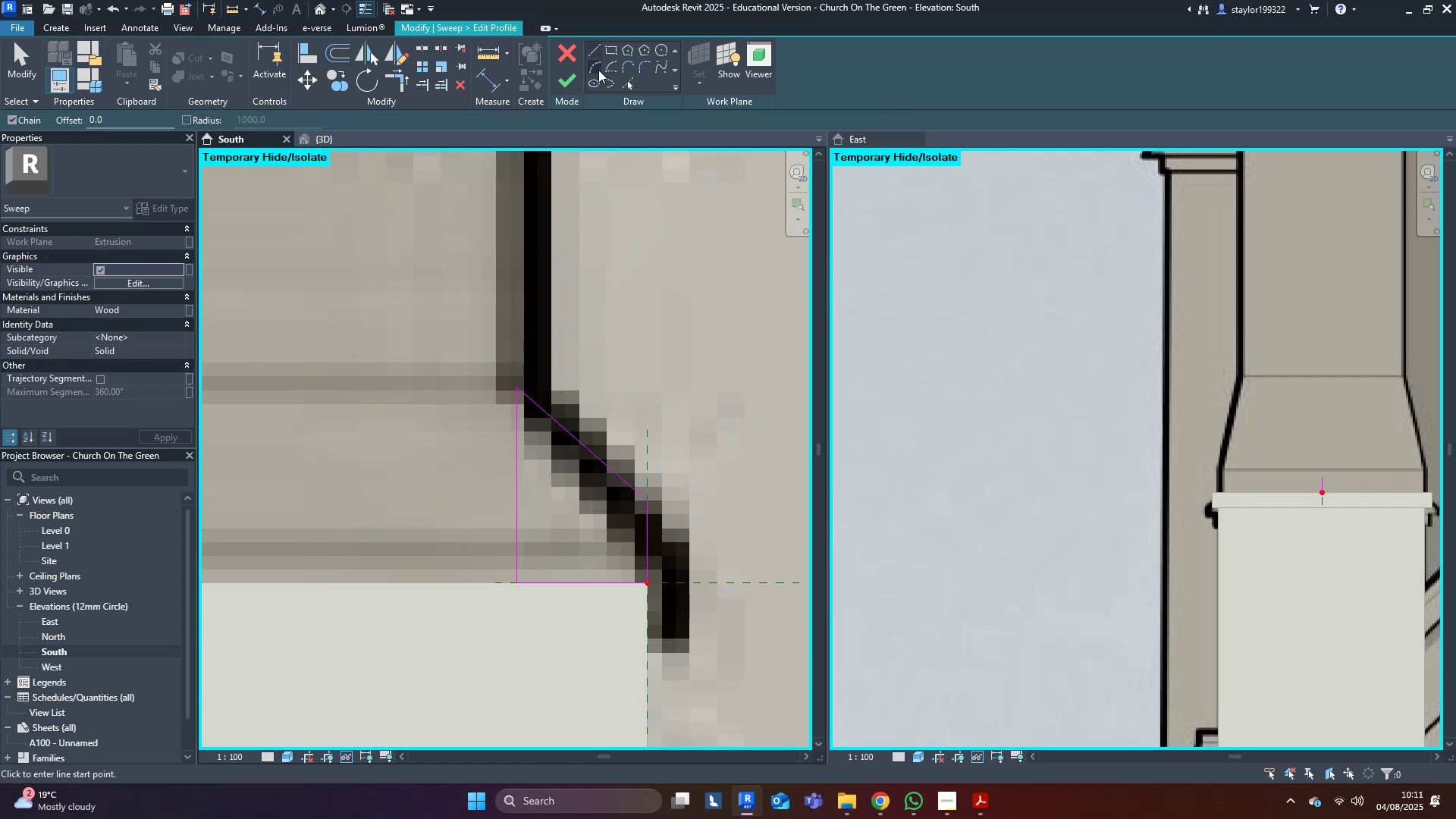 
left_click([592, 68])
 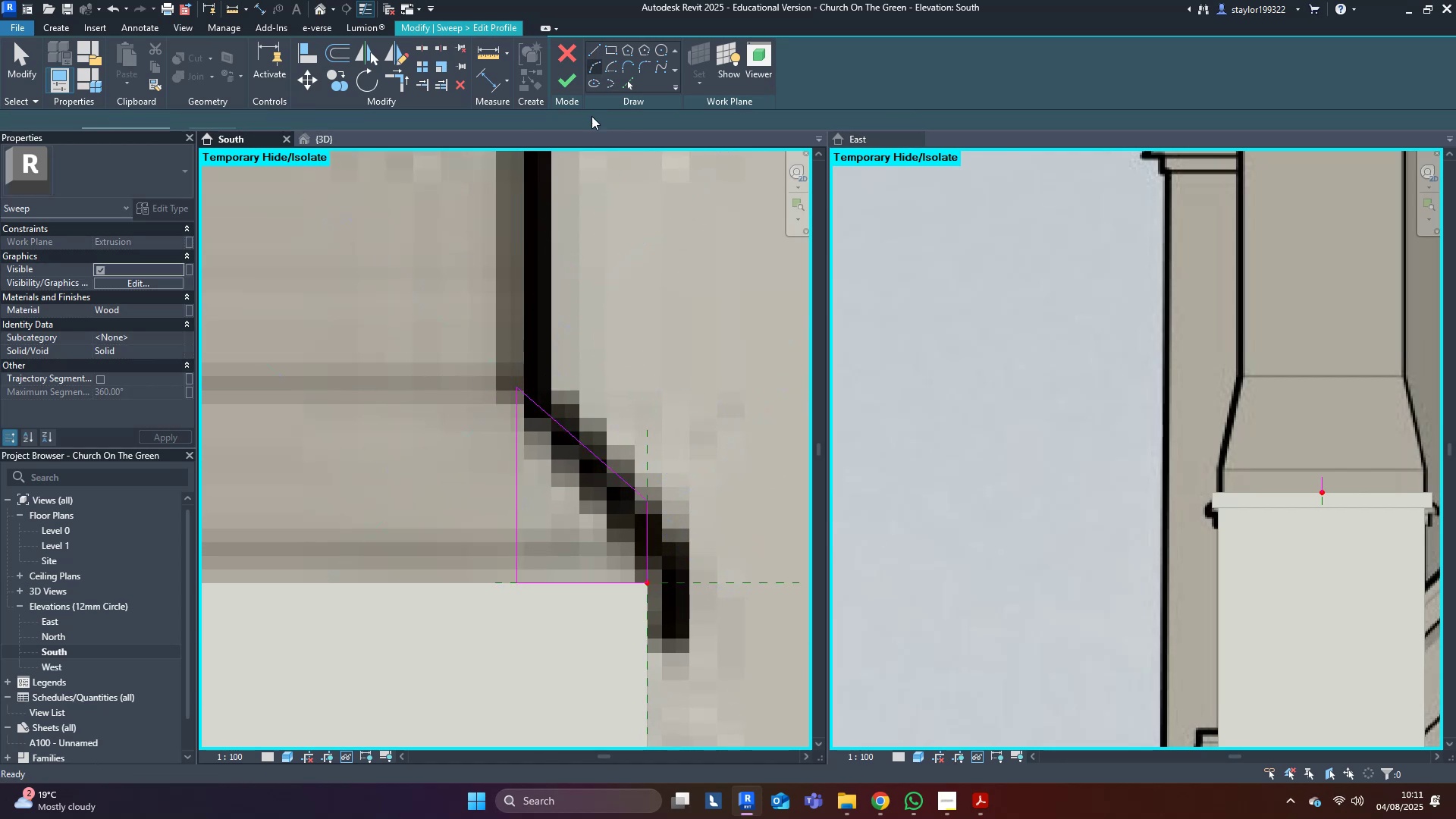 
scroll: coordinate [639, 492], scroll_direction: up, amount: 3.0
 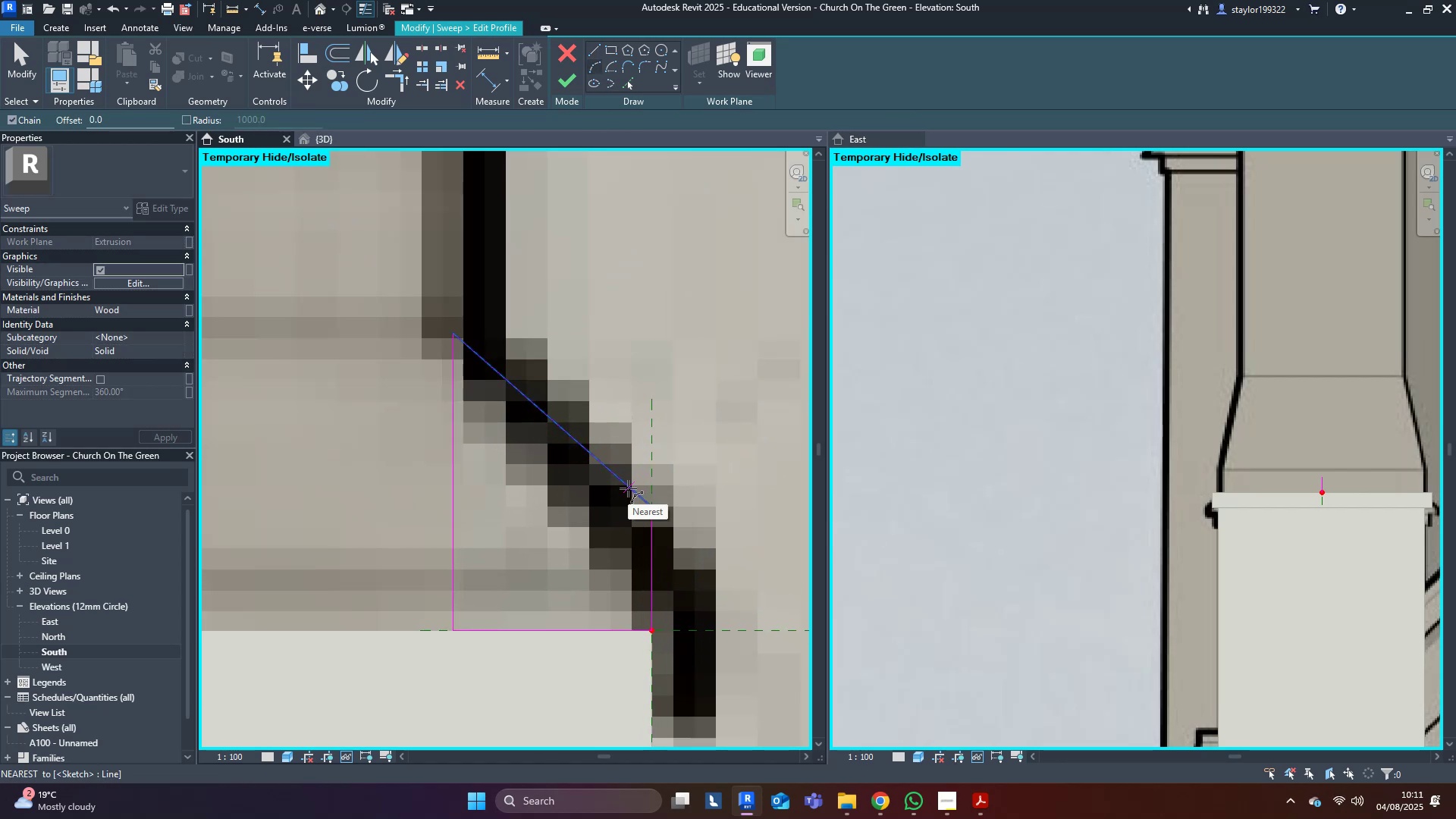 
left_click([628, 488])
 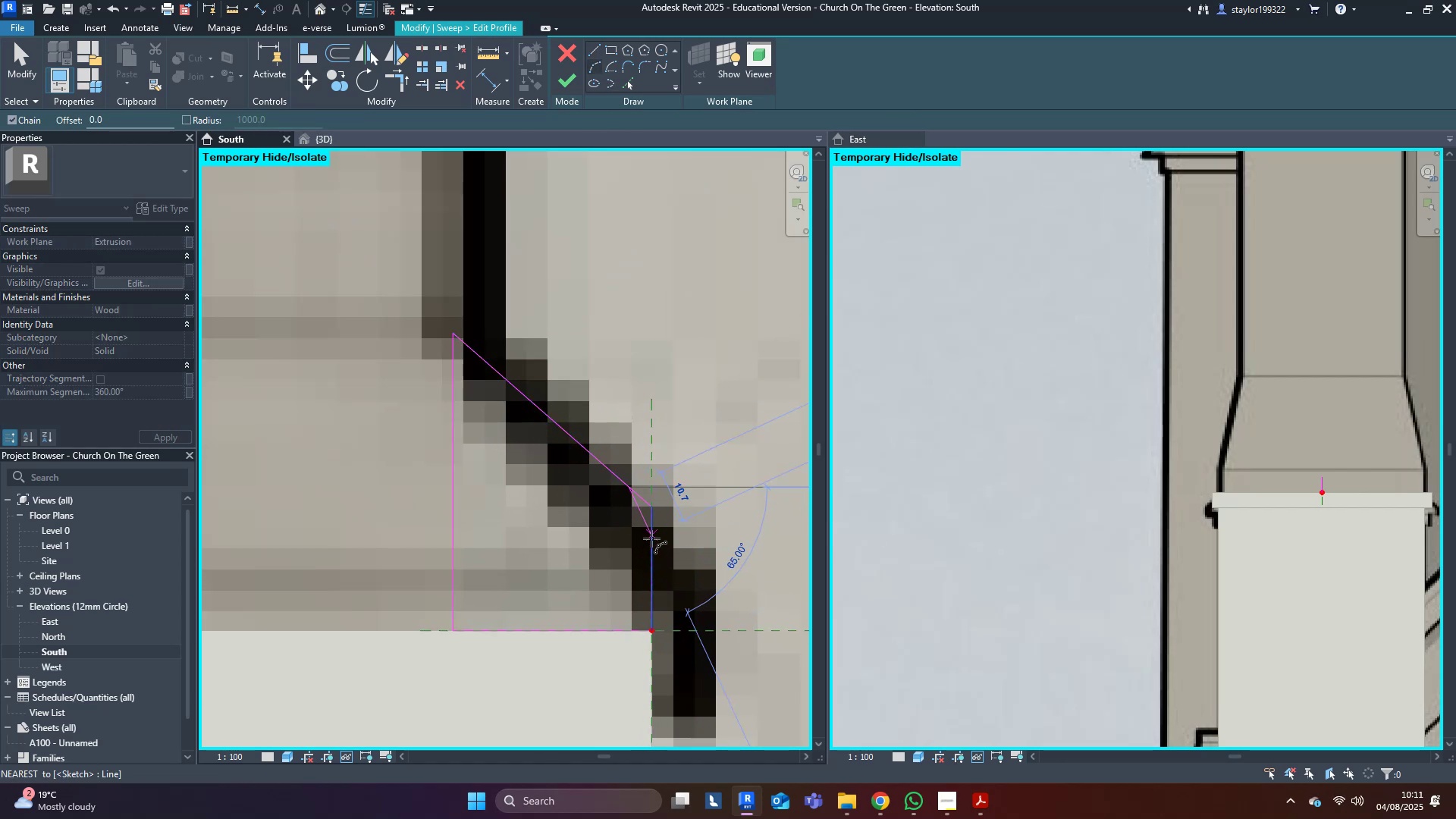 
left_click([651, 538])
 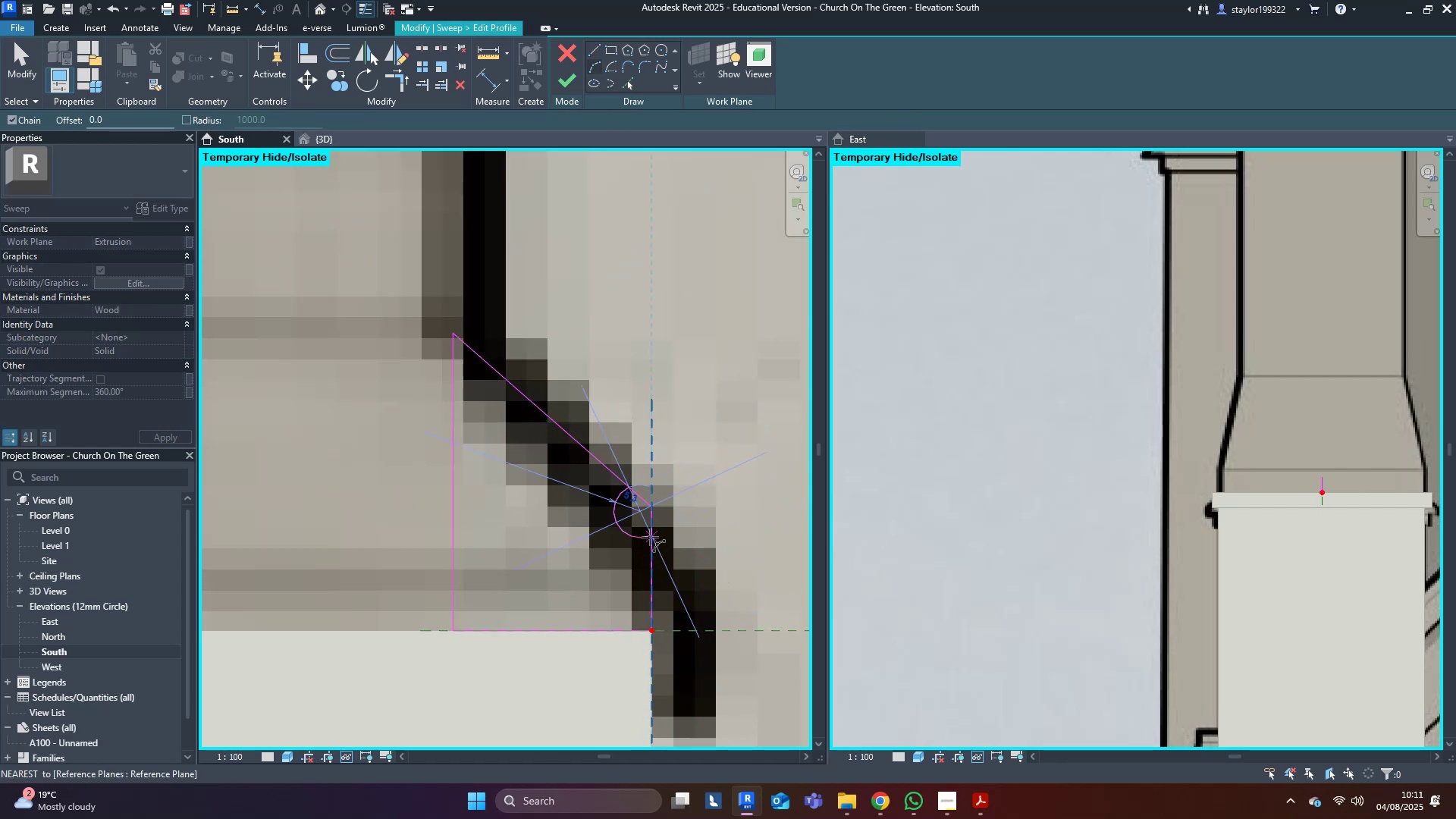 
scroll: coordinate [647, 526], scroll_direction: up, amount: 4.0
 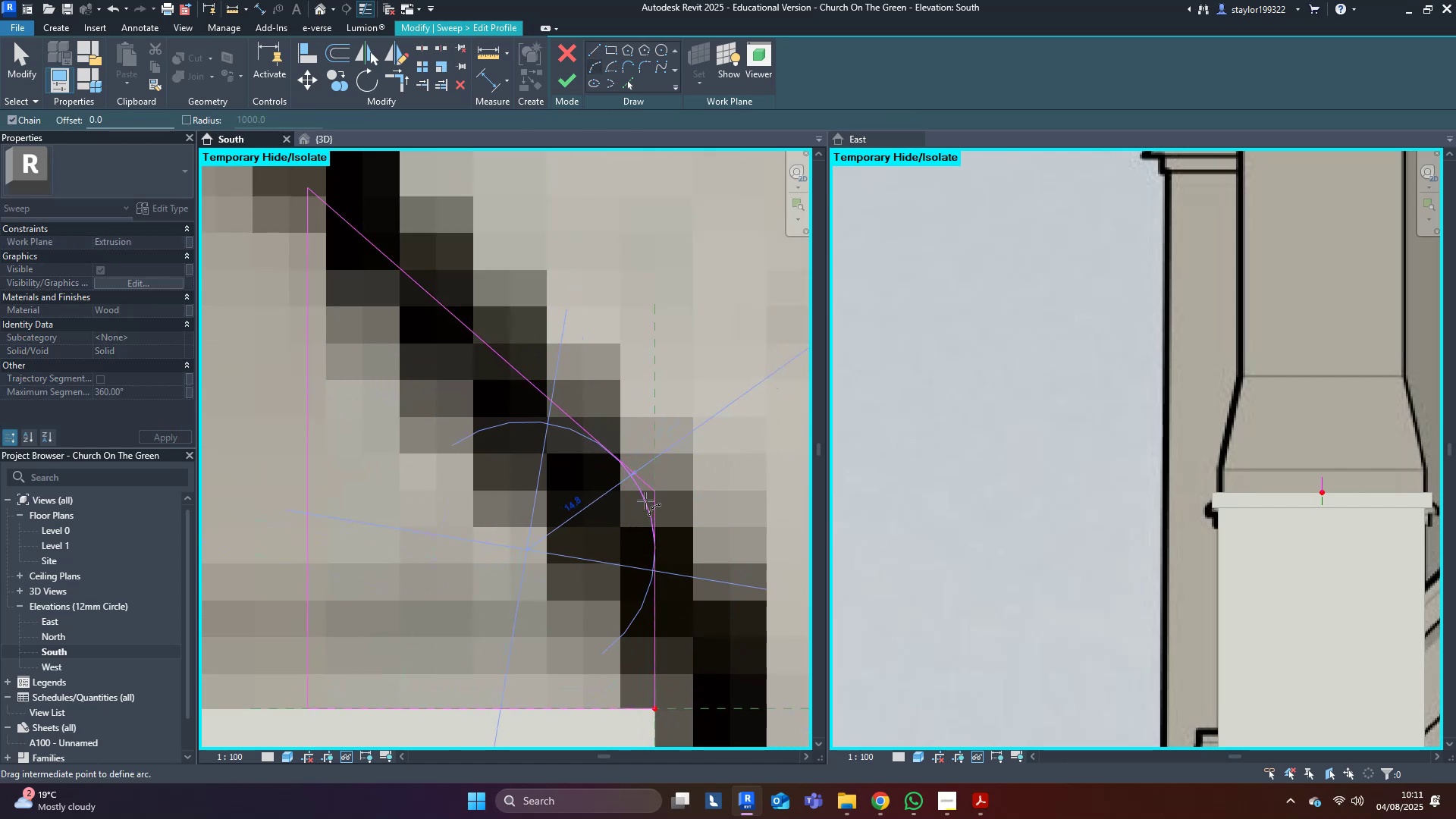 
left_click([645, 500])
 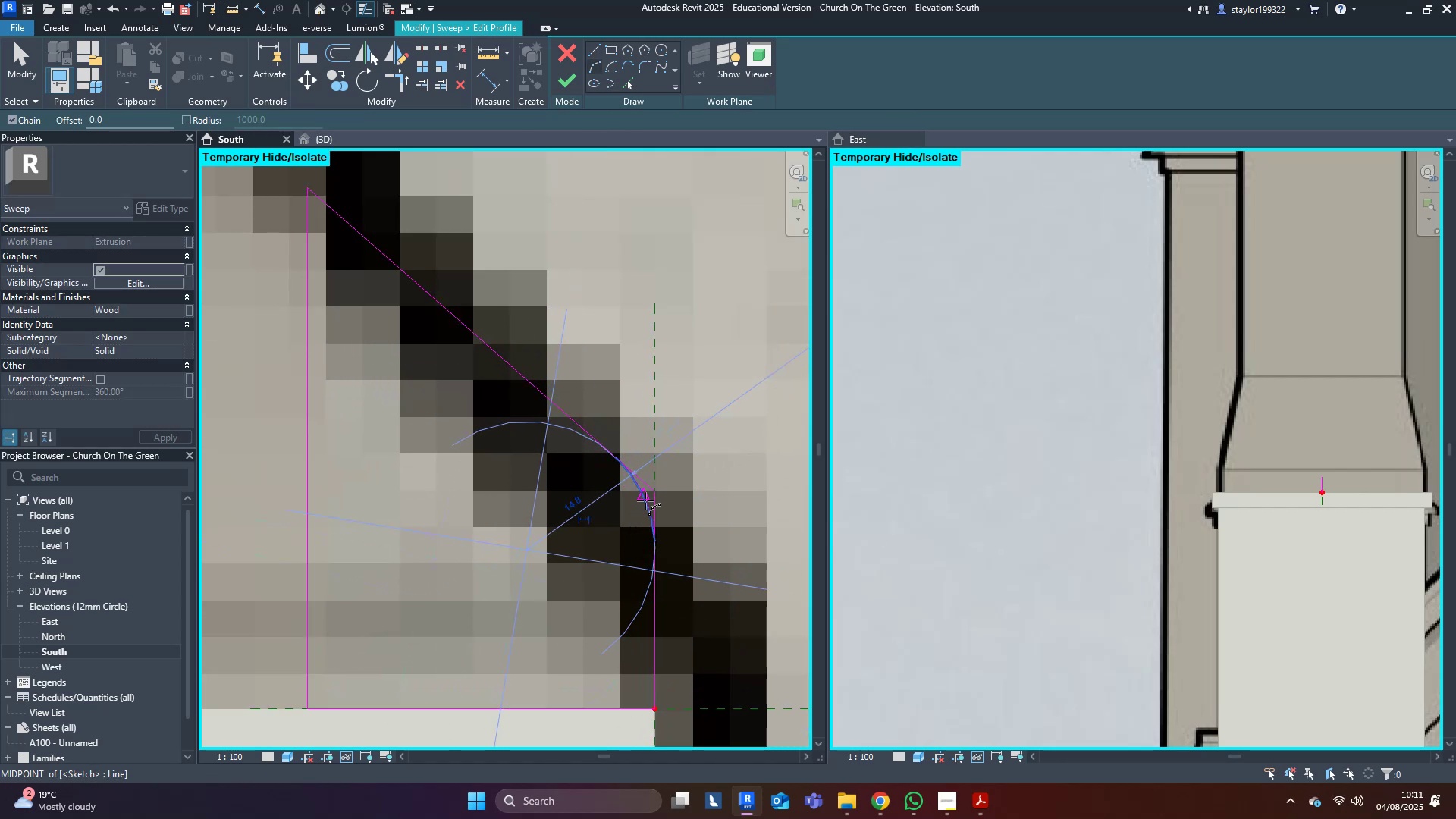 
key(Escape)
 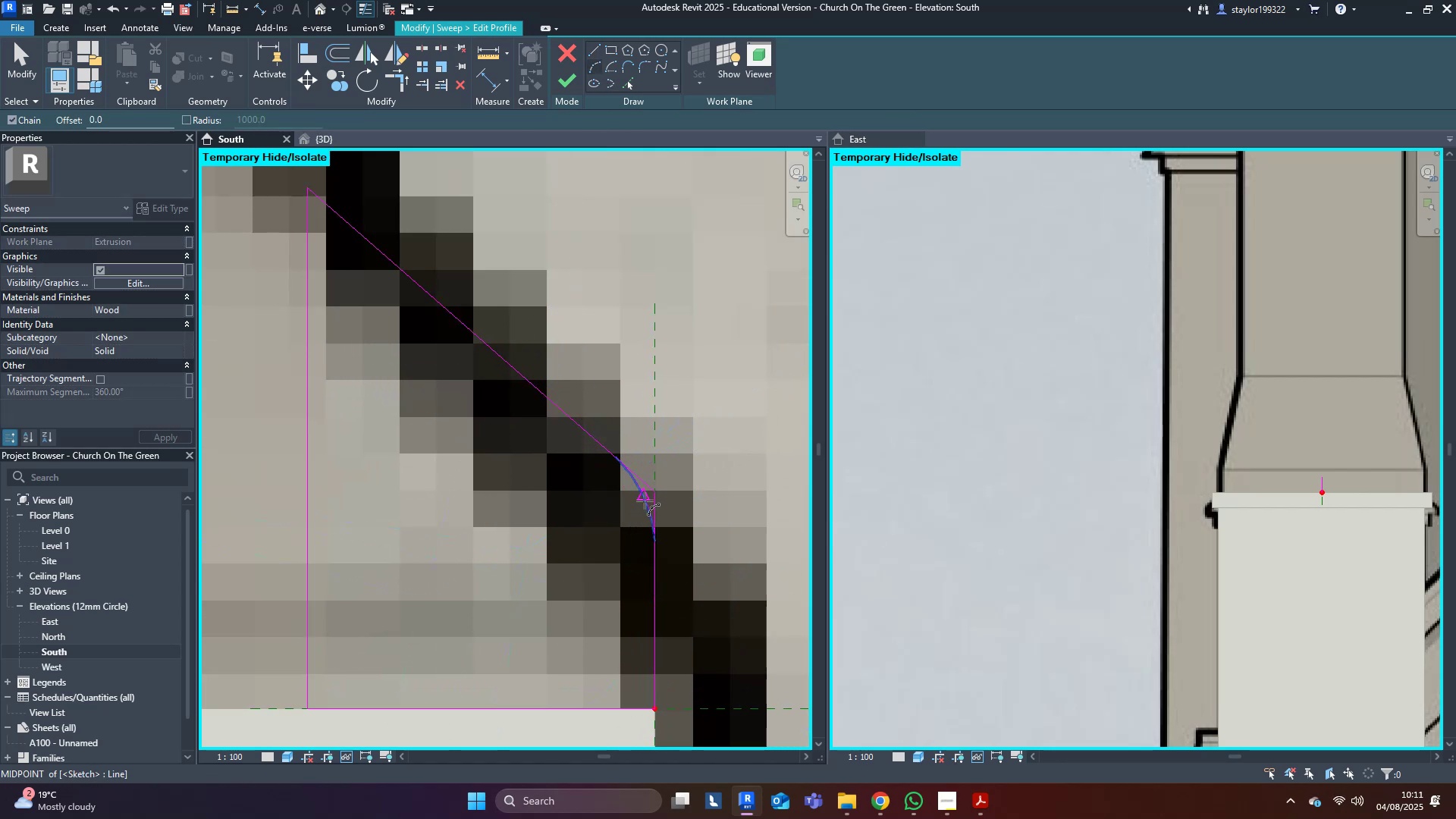 
middle_click([645, 500])
 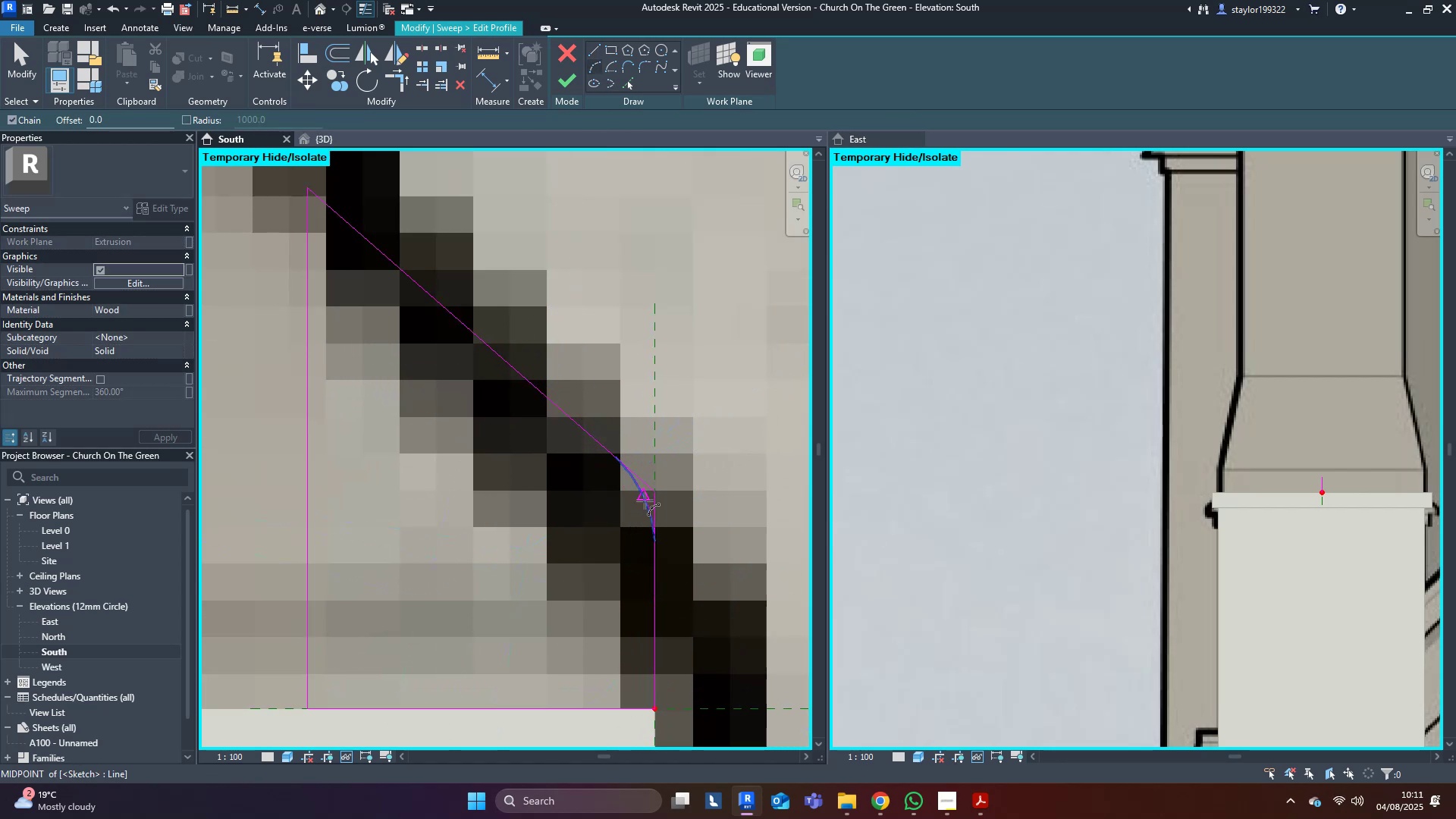 
hold_key(key=M, duration=3.69)
 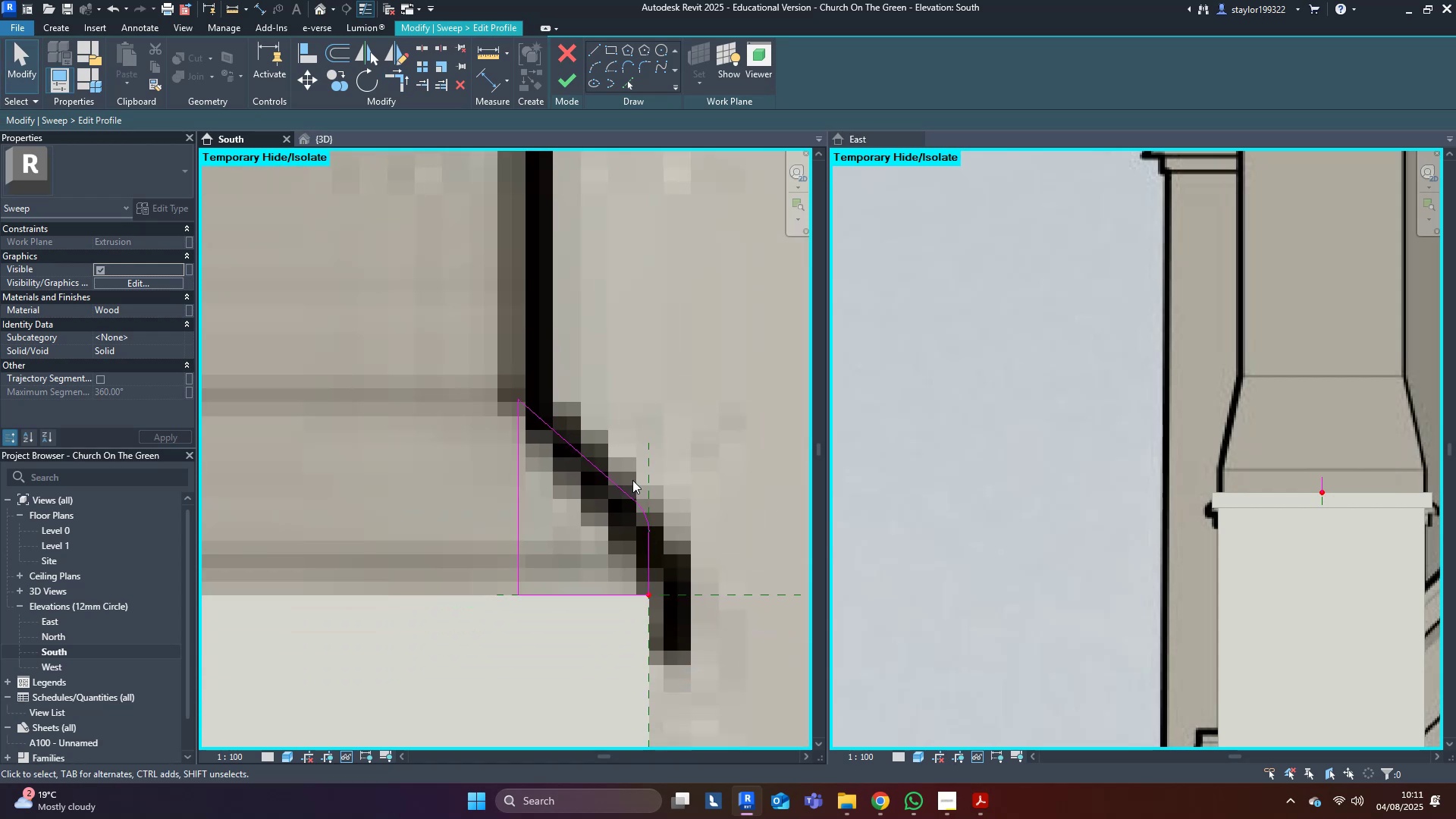 
type(dtr)
 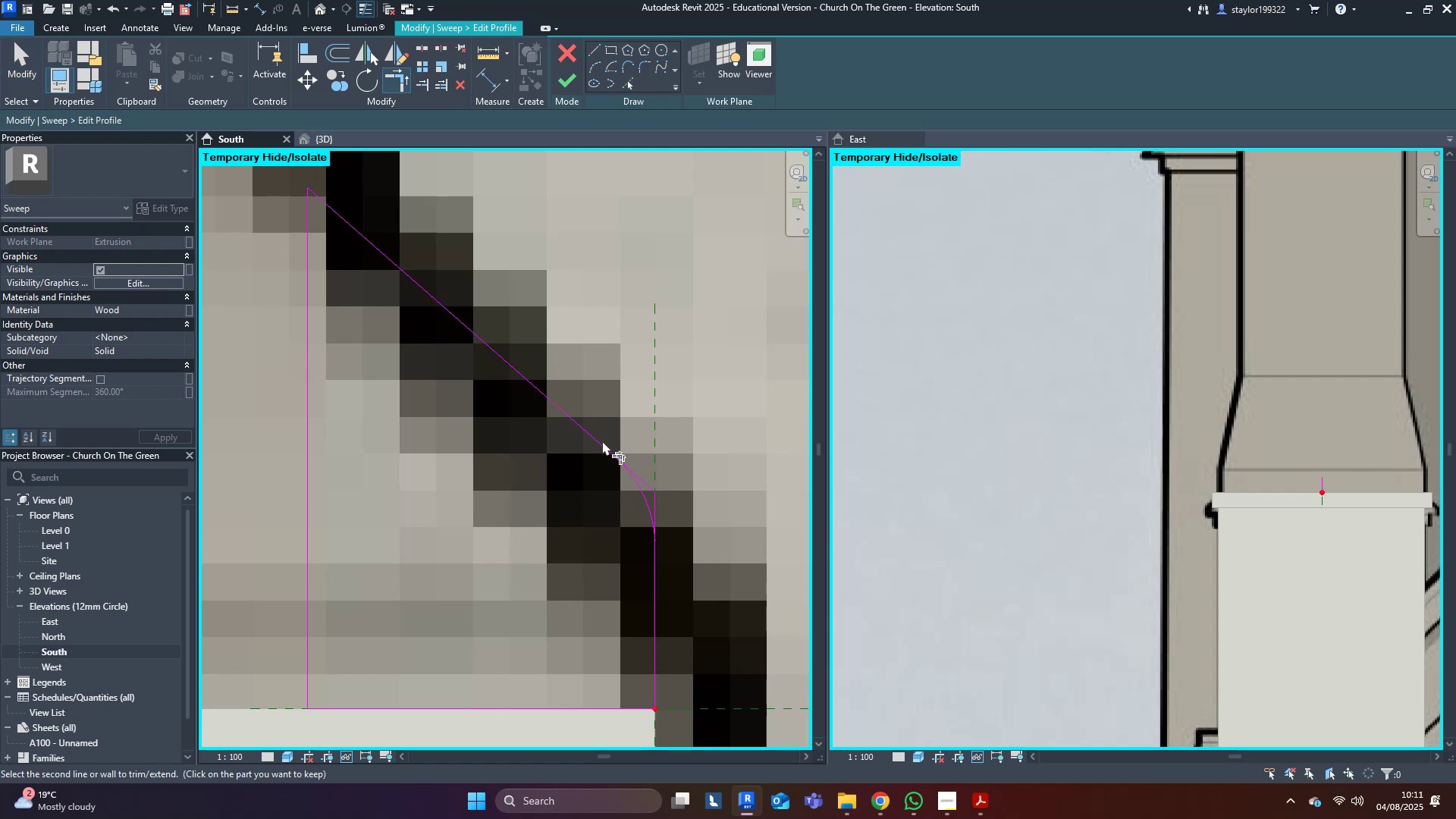 
double_click([636, 484])
 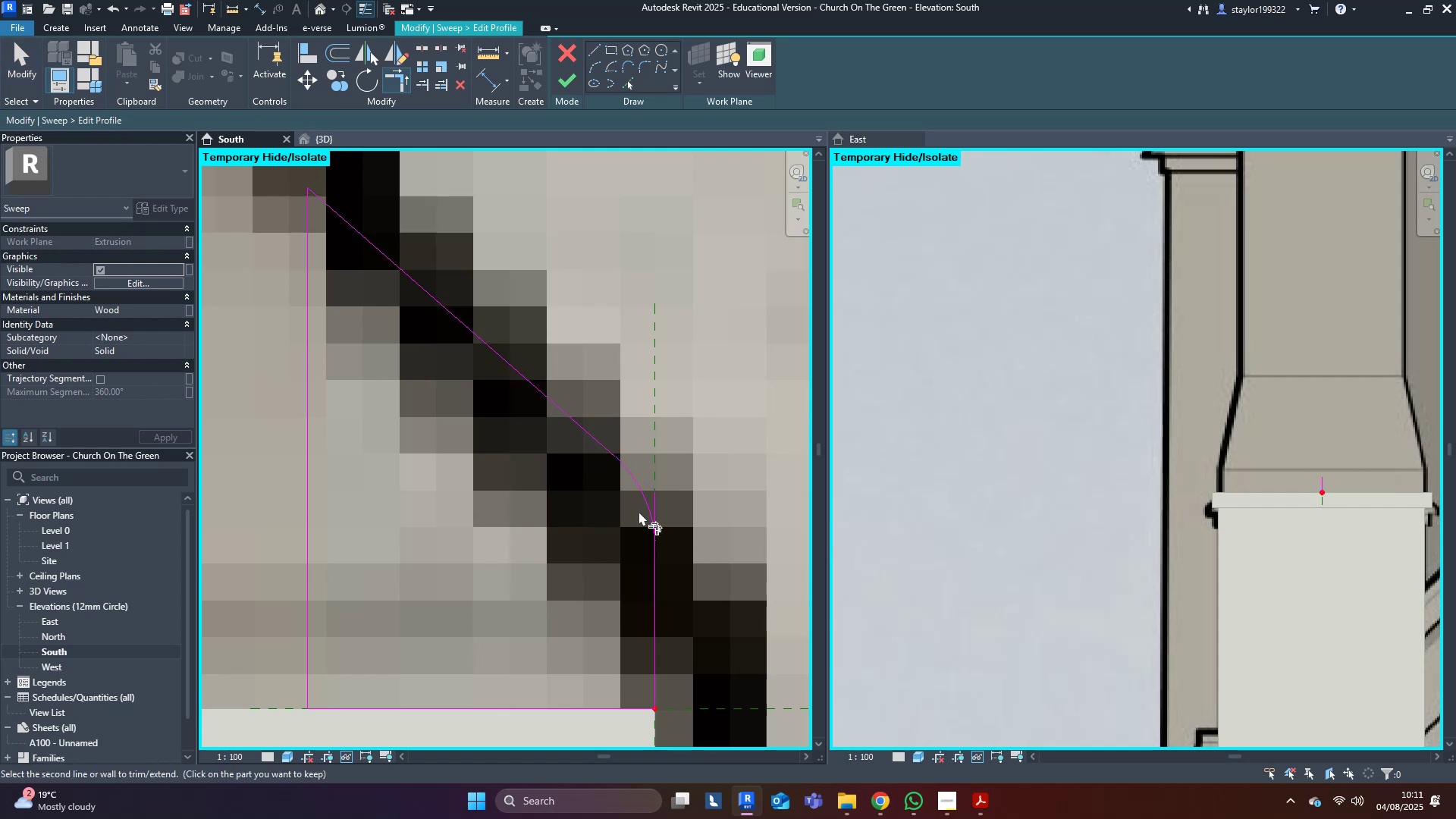 
double_click([658, 579])
 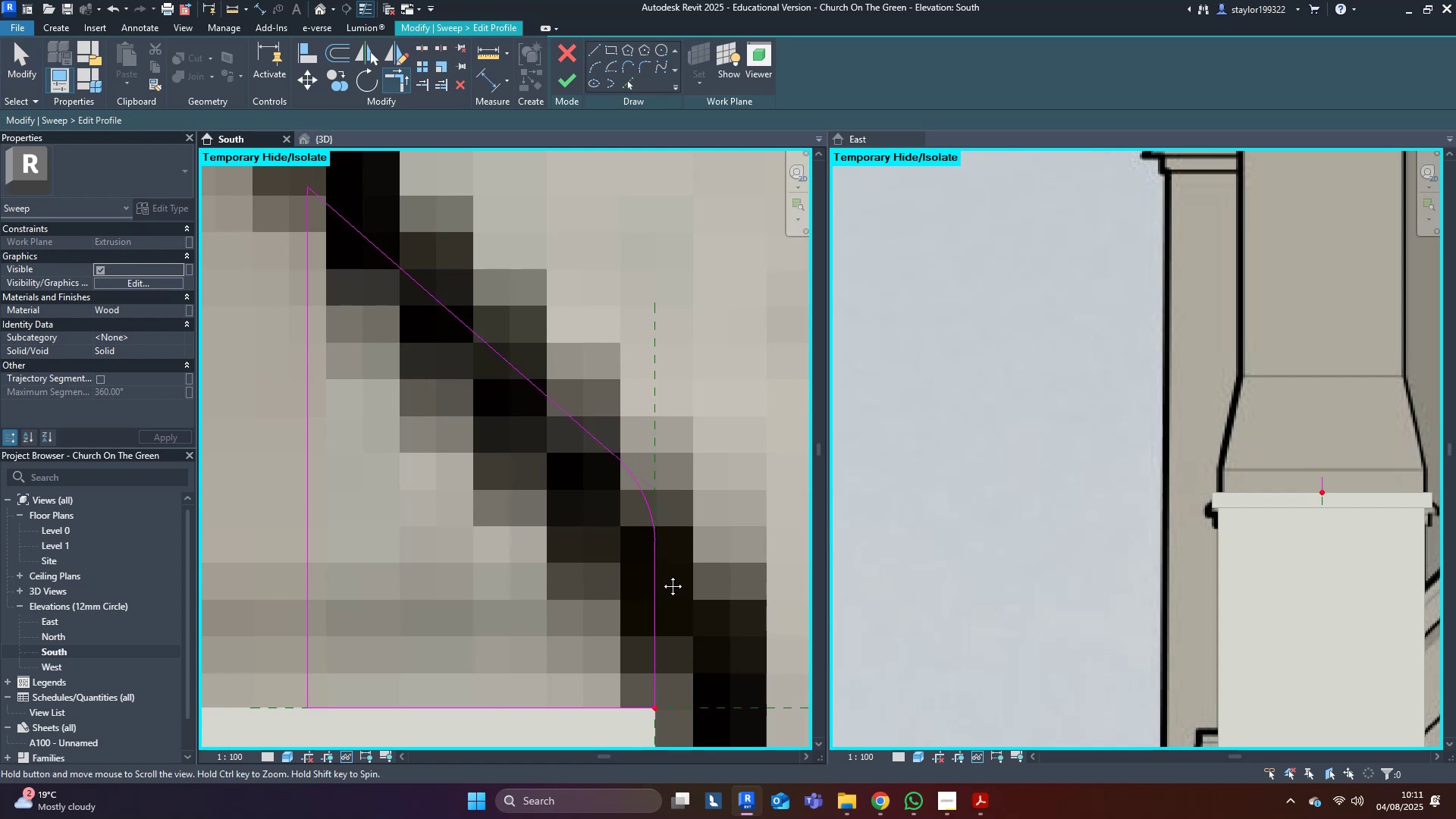 
scroll: coordinate [637, 465], scroll_direction: down, amount: 12.0
 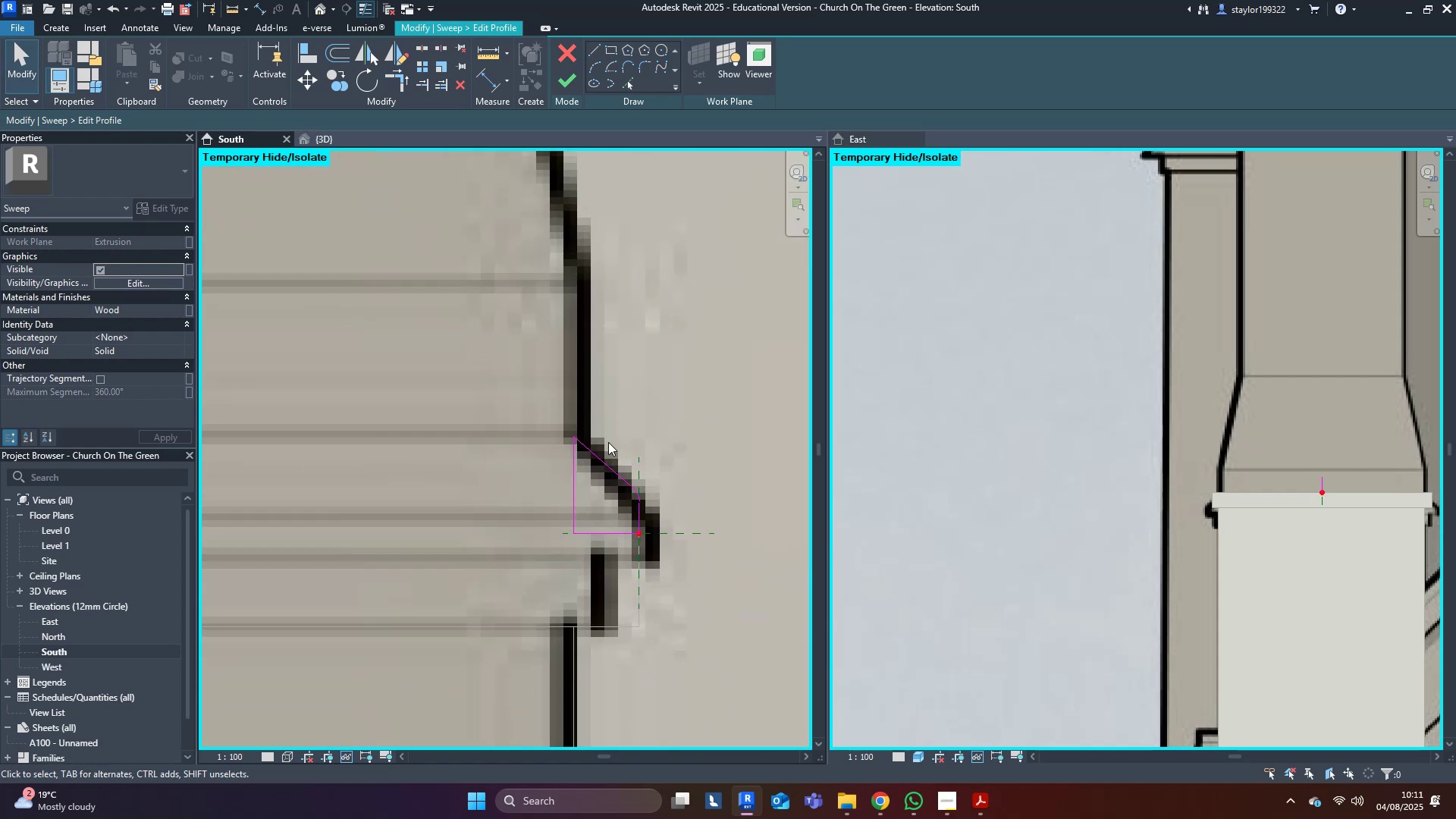 
type(dwf)
 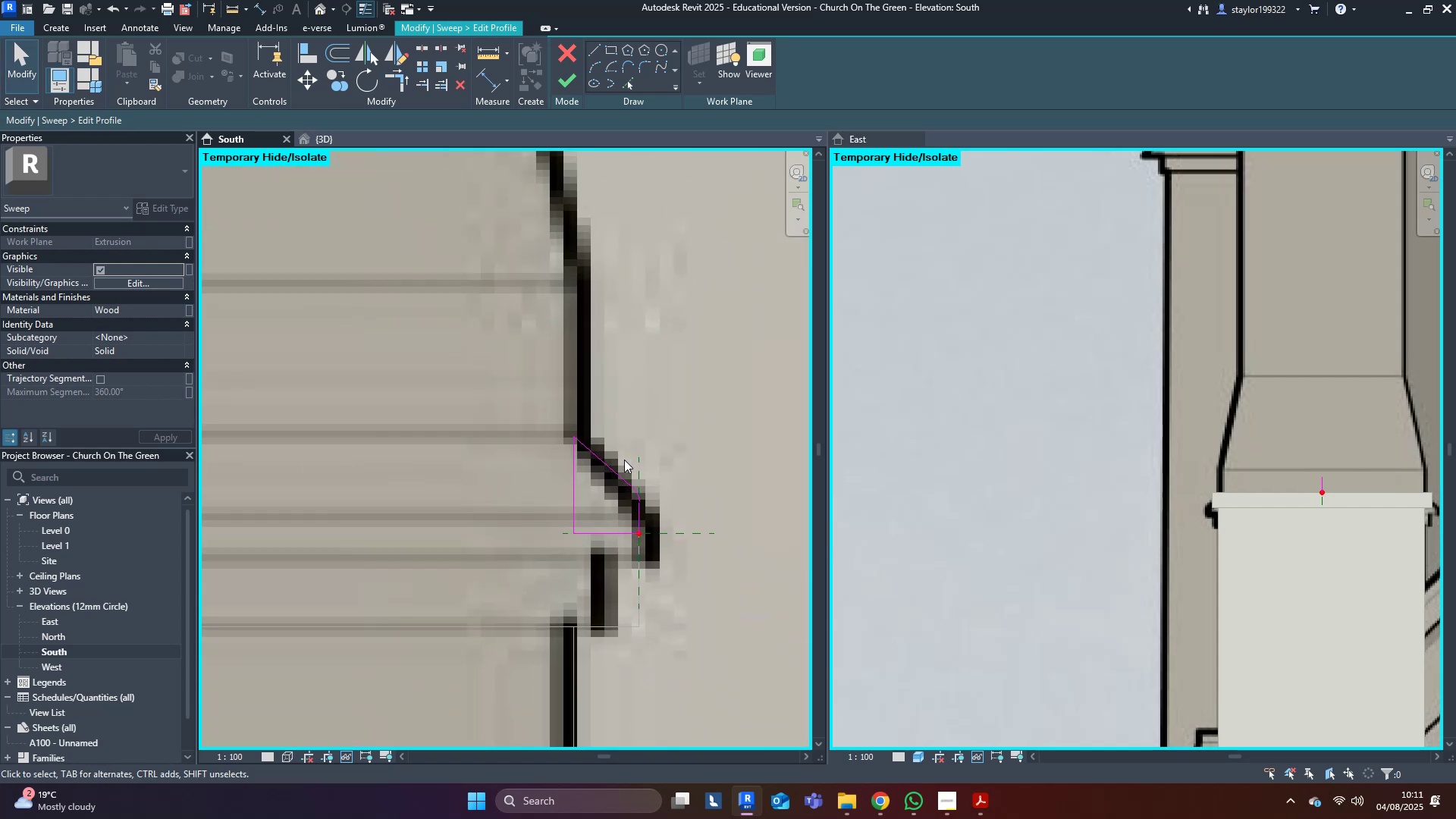 
left_click_drag(start_coordinate=[614, 415], to_coordinate=[698, 571])
 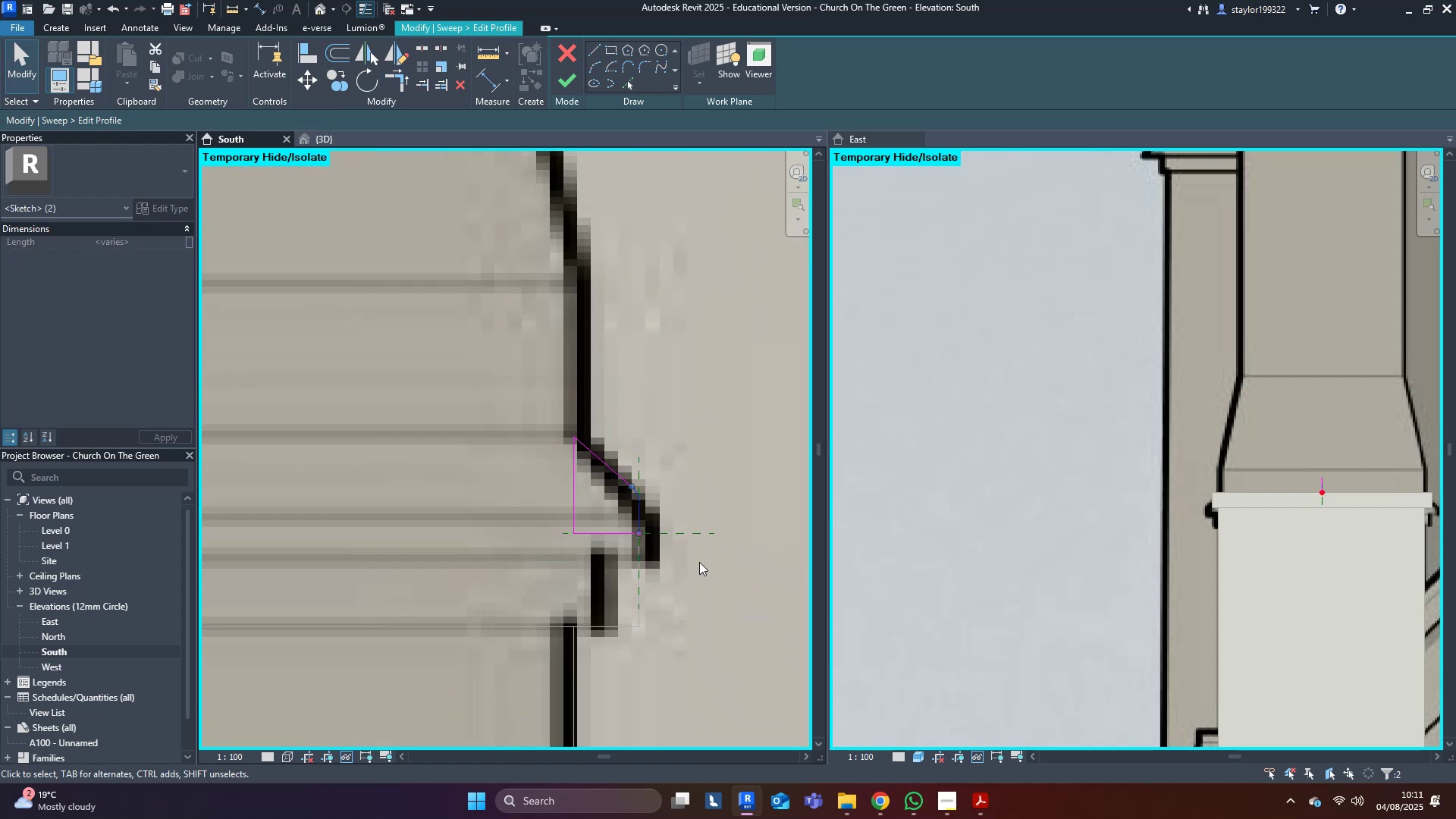 
hold_key(key=ShiftLeft, duration=0.44)
 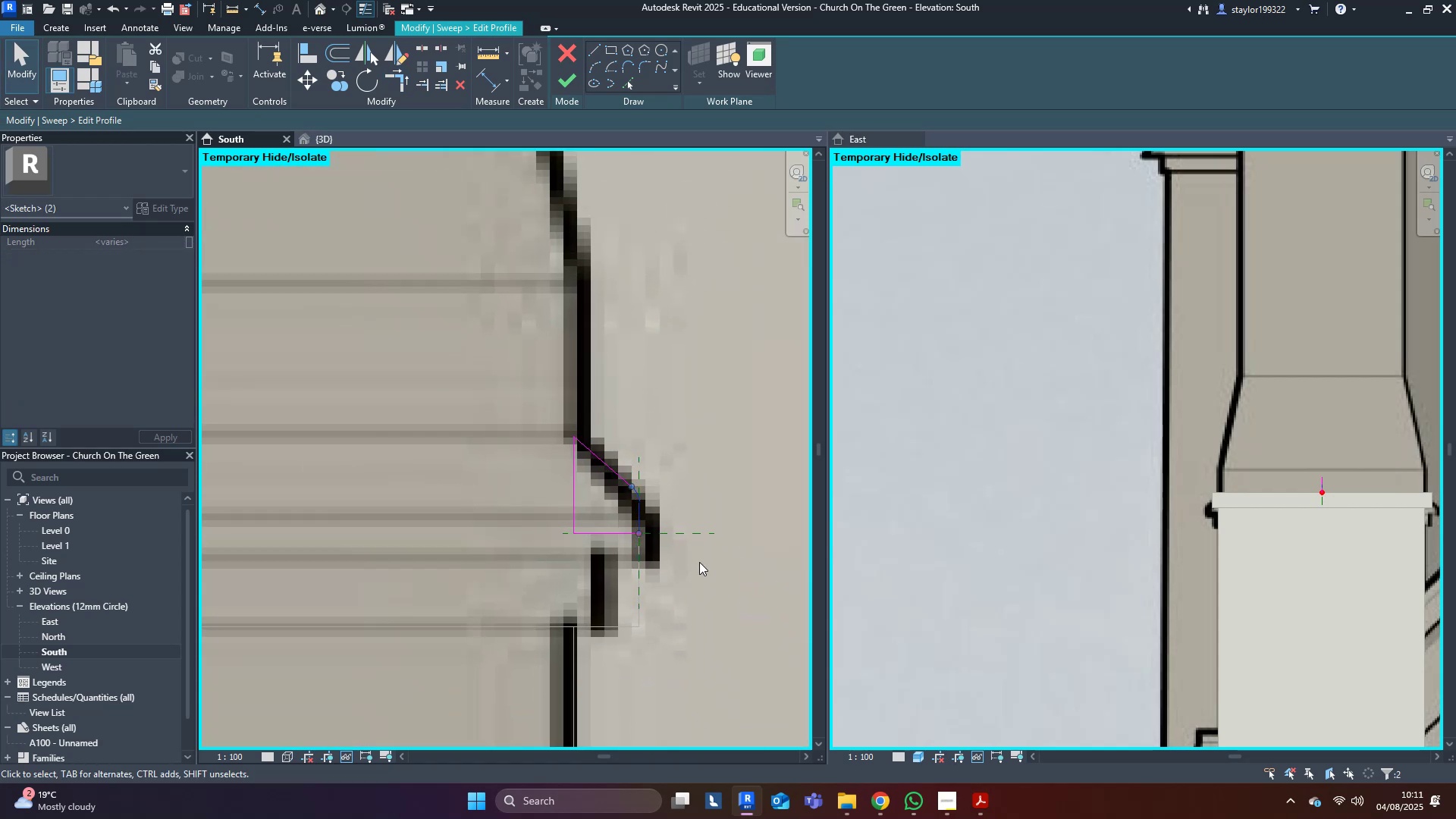 
key(Shift+ArrowRight)
 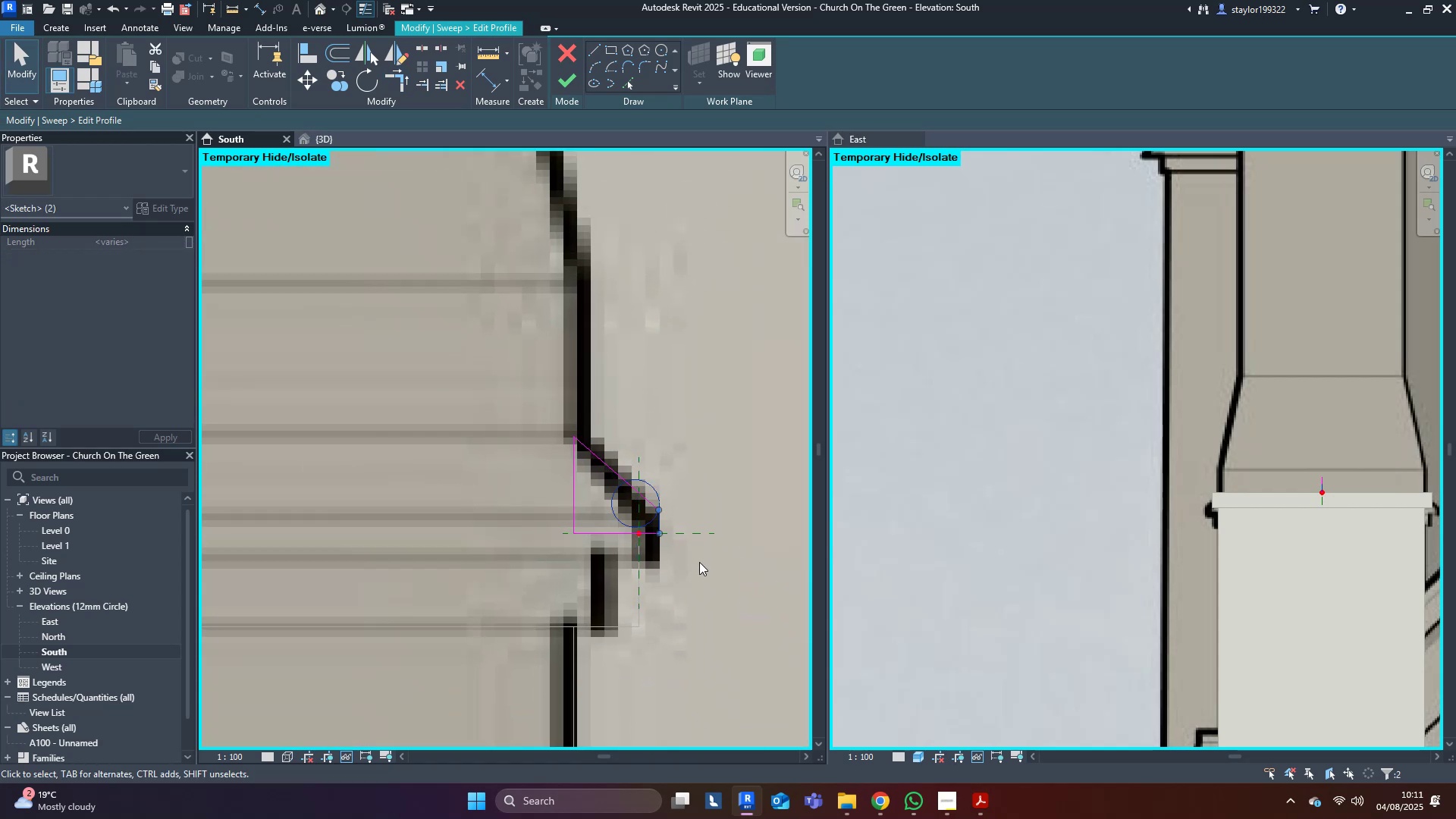 
key(Control+ArrowLeft)
 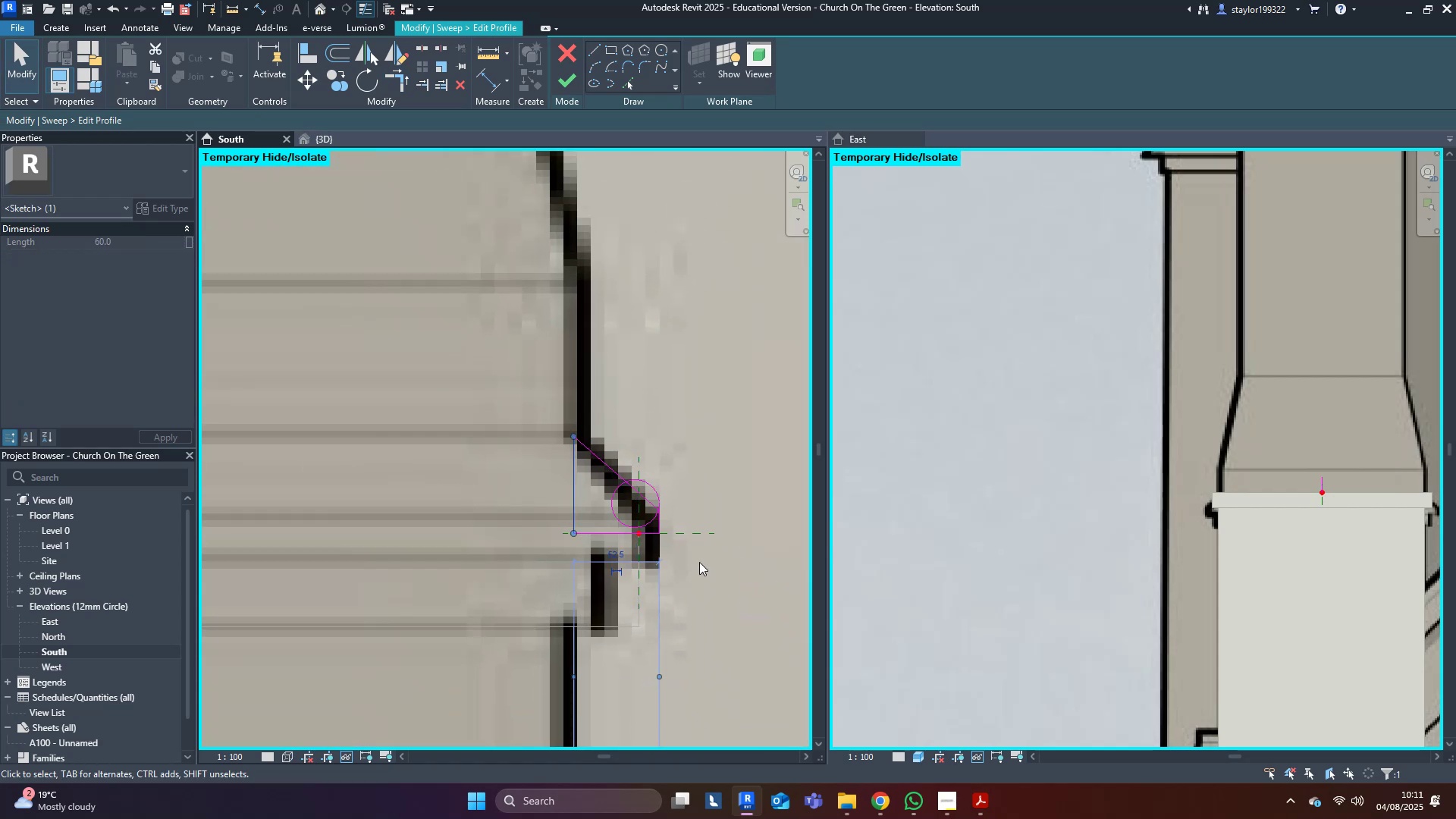 
key(Control+Z)
 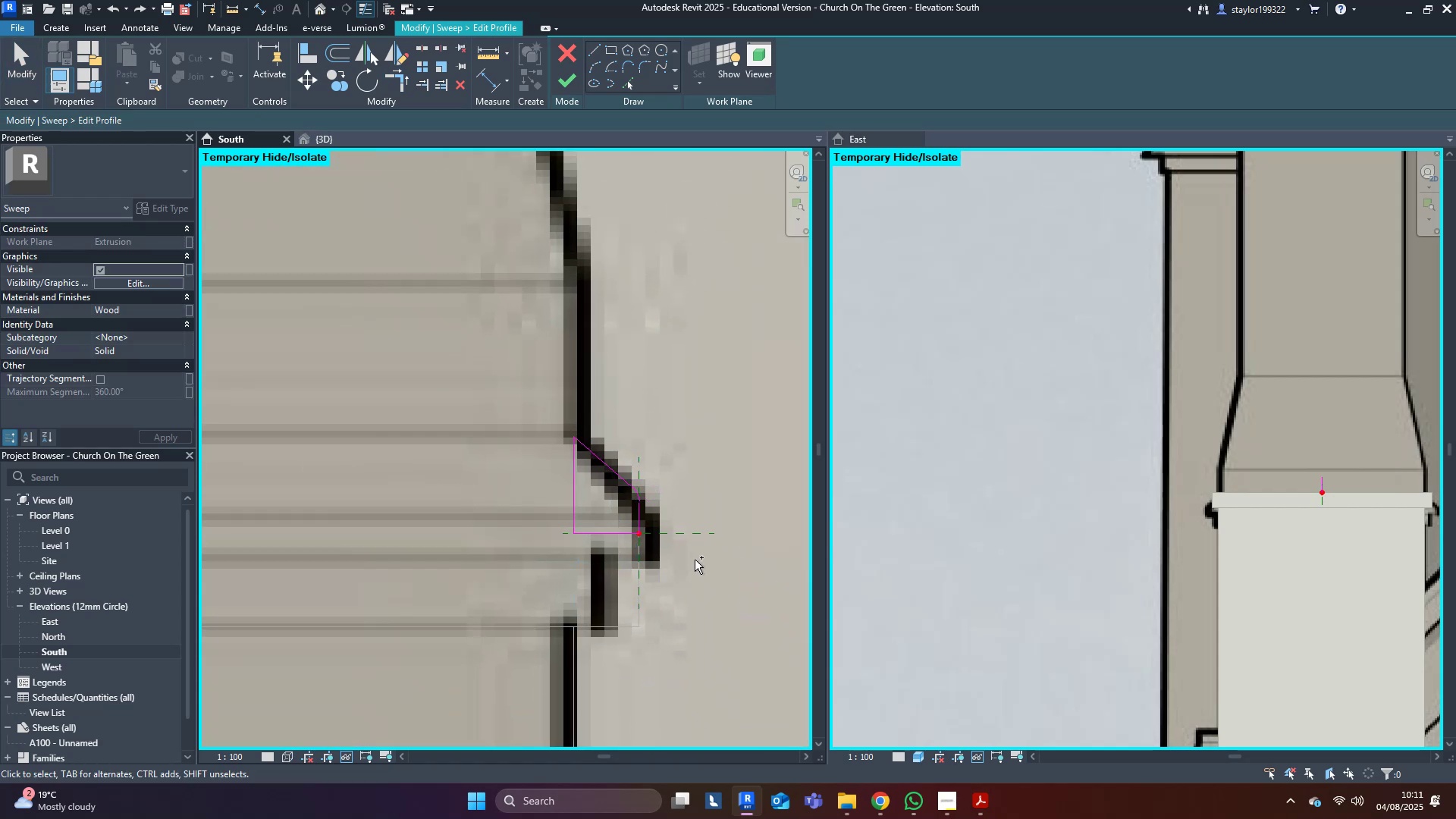 
scroll: coordinate [662, 530], scroll_direction: up, amount: 5.0
 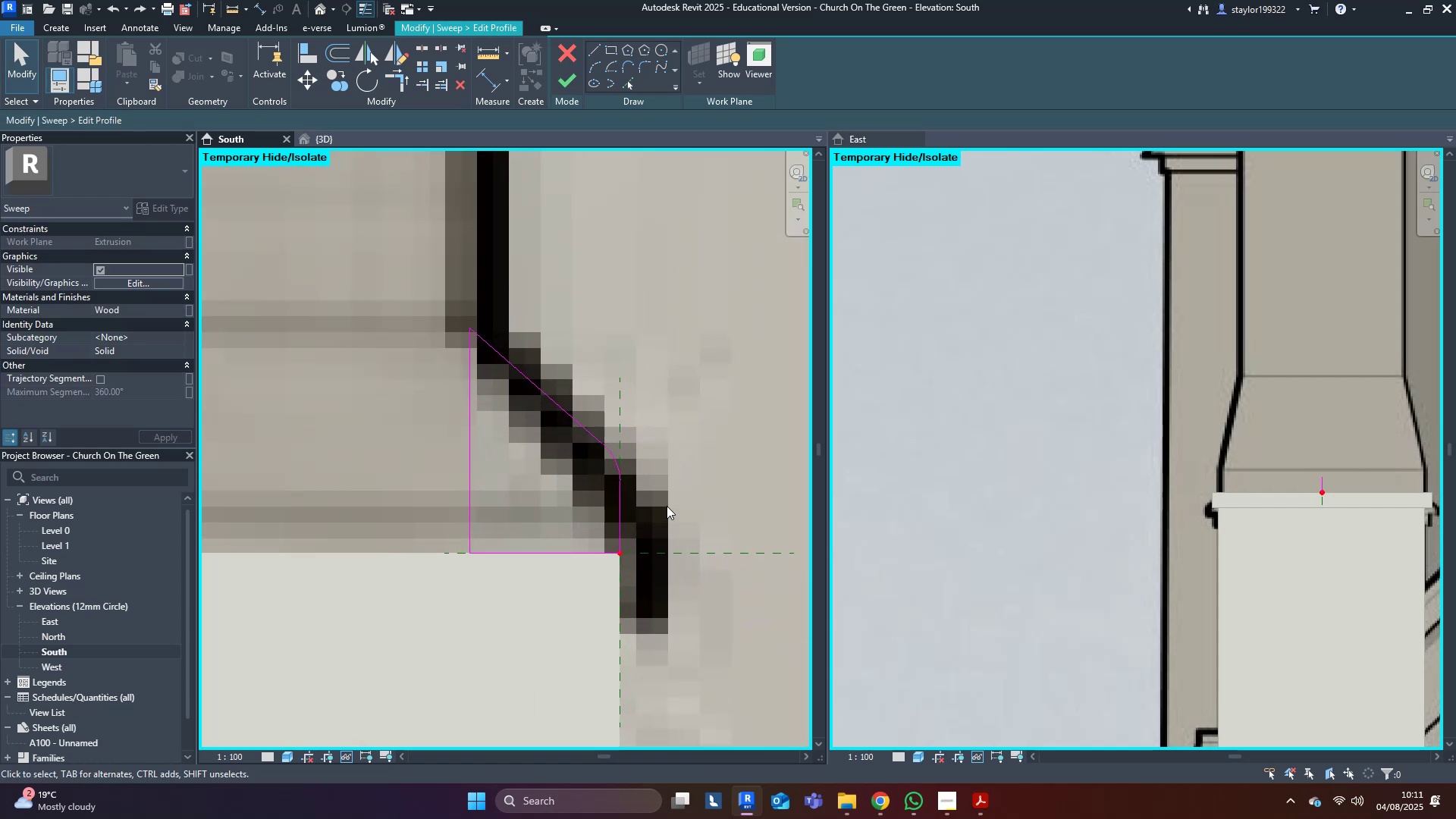 
key(Control+Y)
 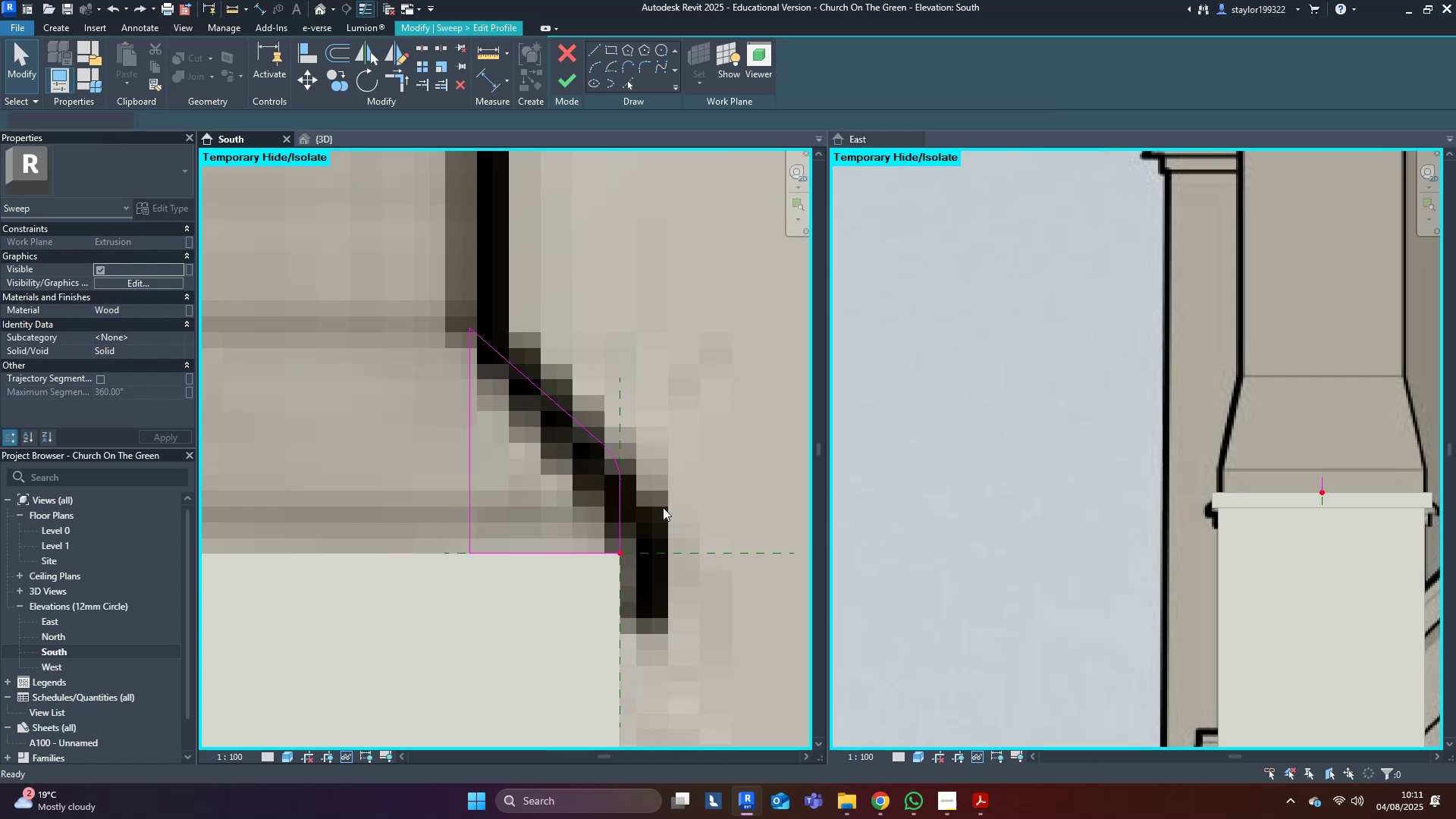 
scroll: coordinate [661, 507], scroll_direction: up, amount: 3.0
 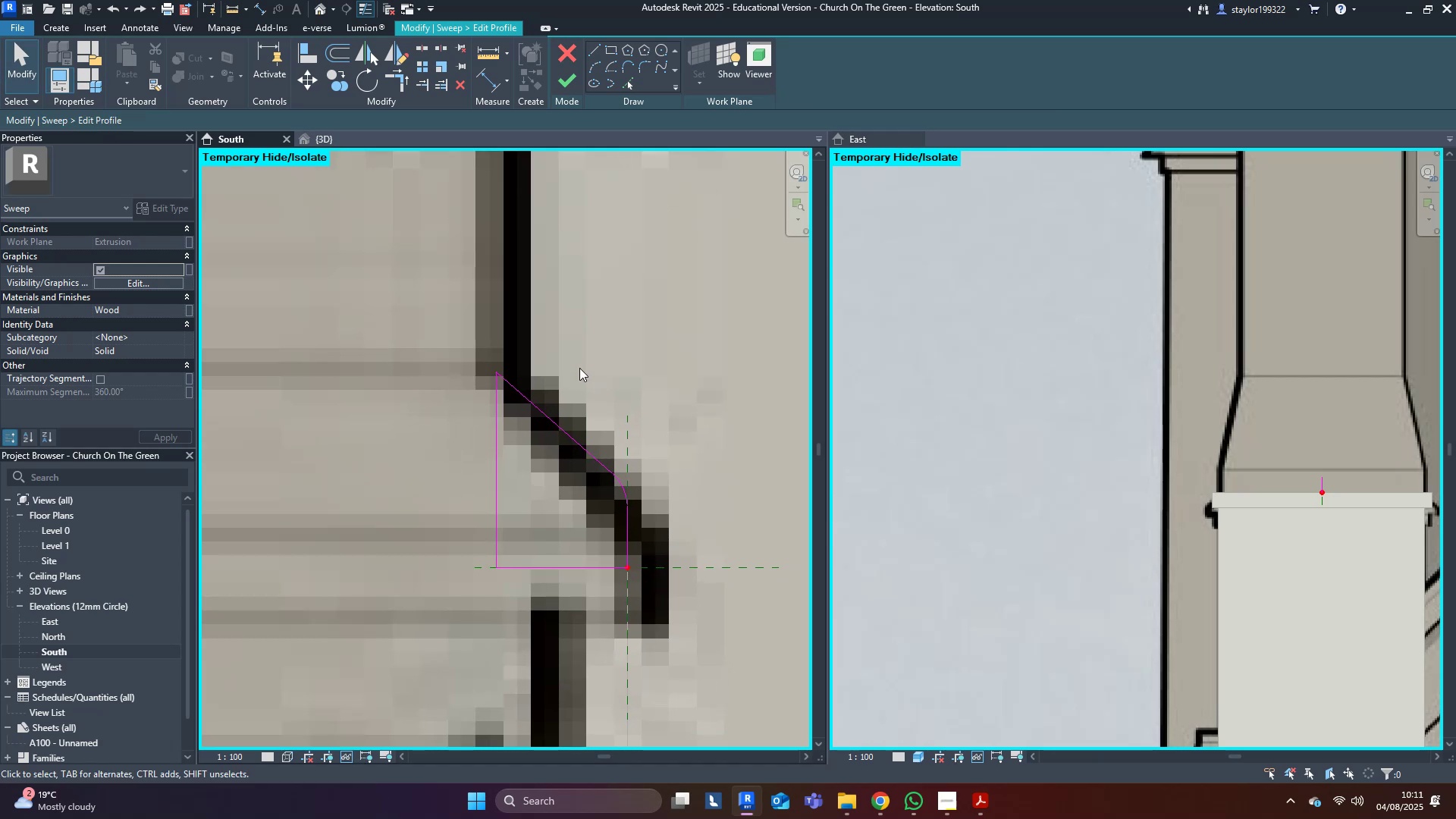 
left_click_drag(start_coordinate=[583, 377], to_coordinate=[670, 594])
 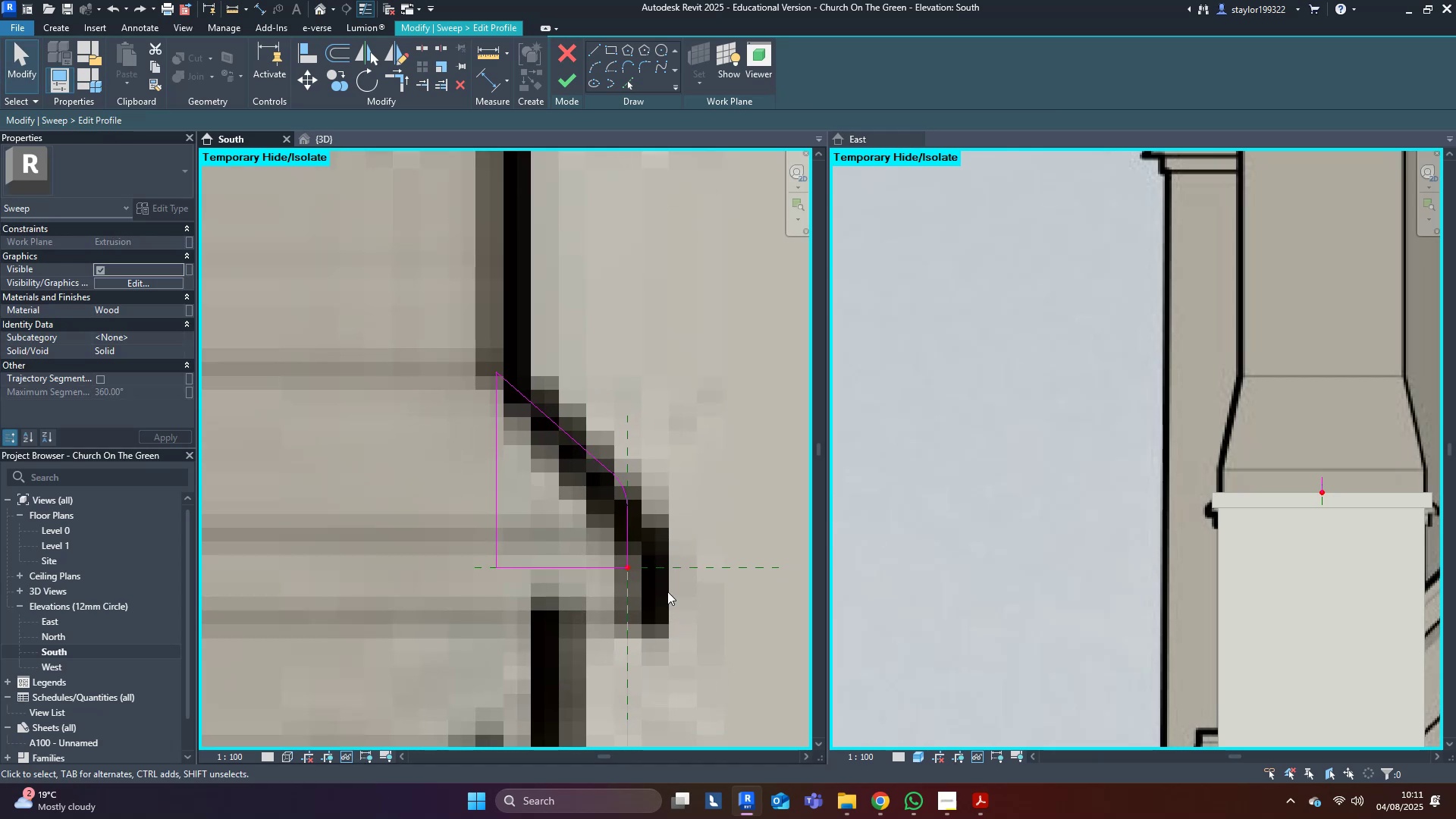 
key(ArrowRight)
 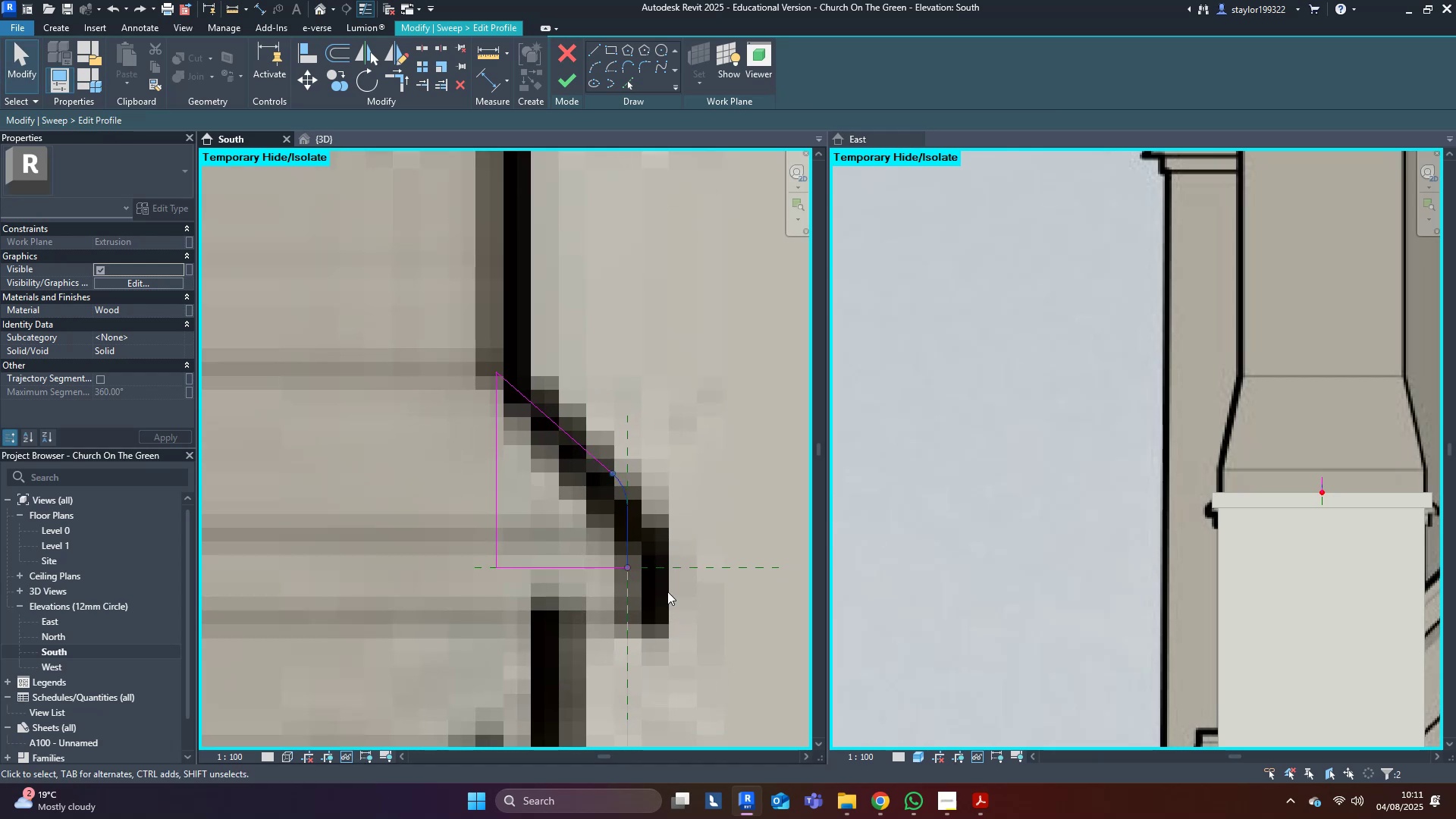 
left_click([667, 592])
 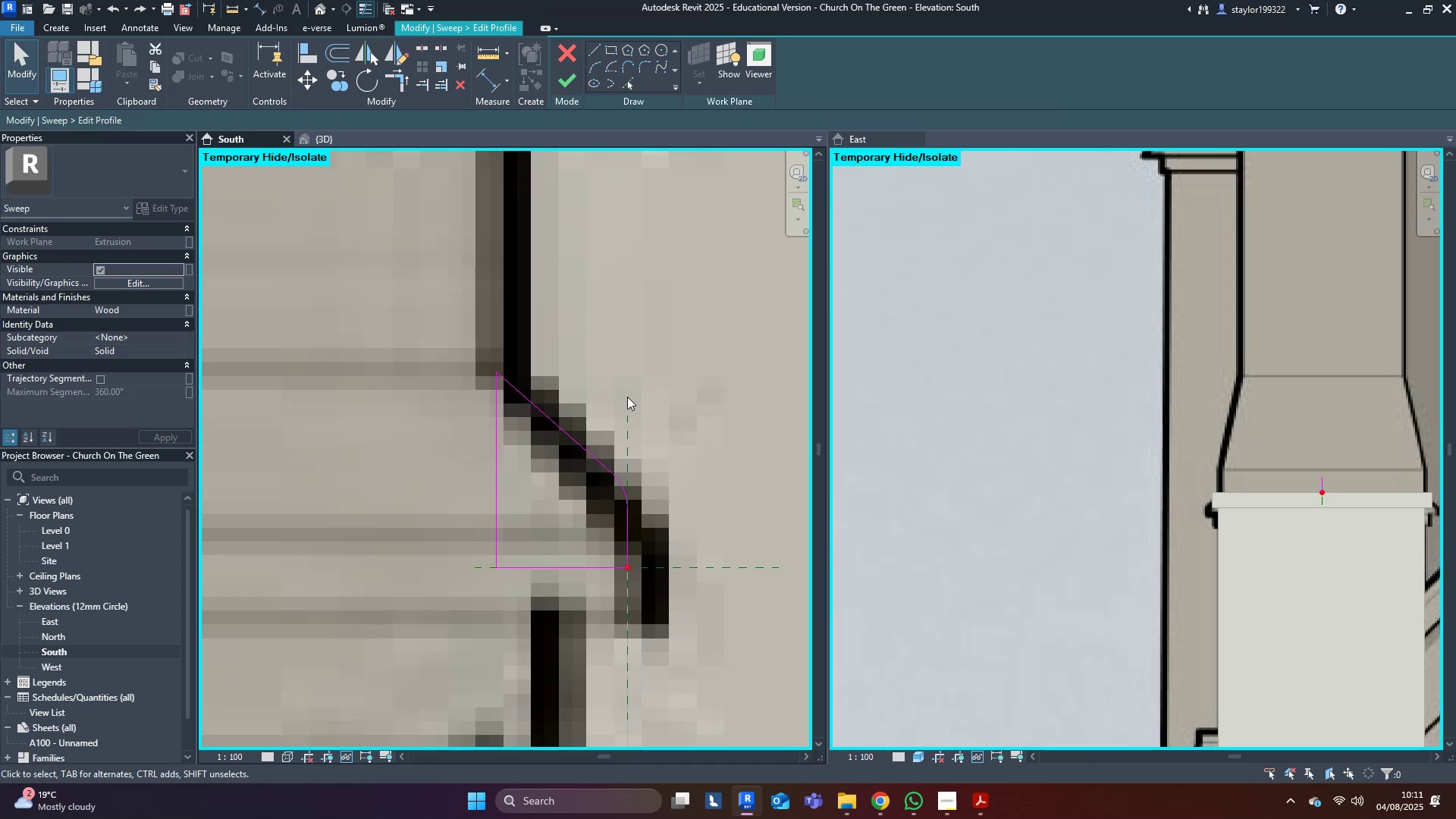 
left_click_drag(start_coordinate=[585, 407], to_coordinate=[739, 634])
 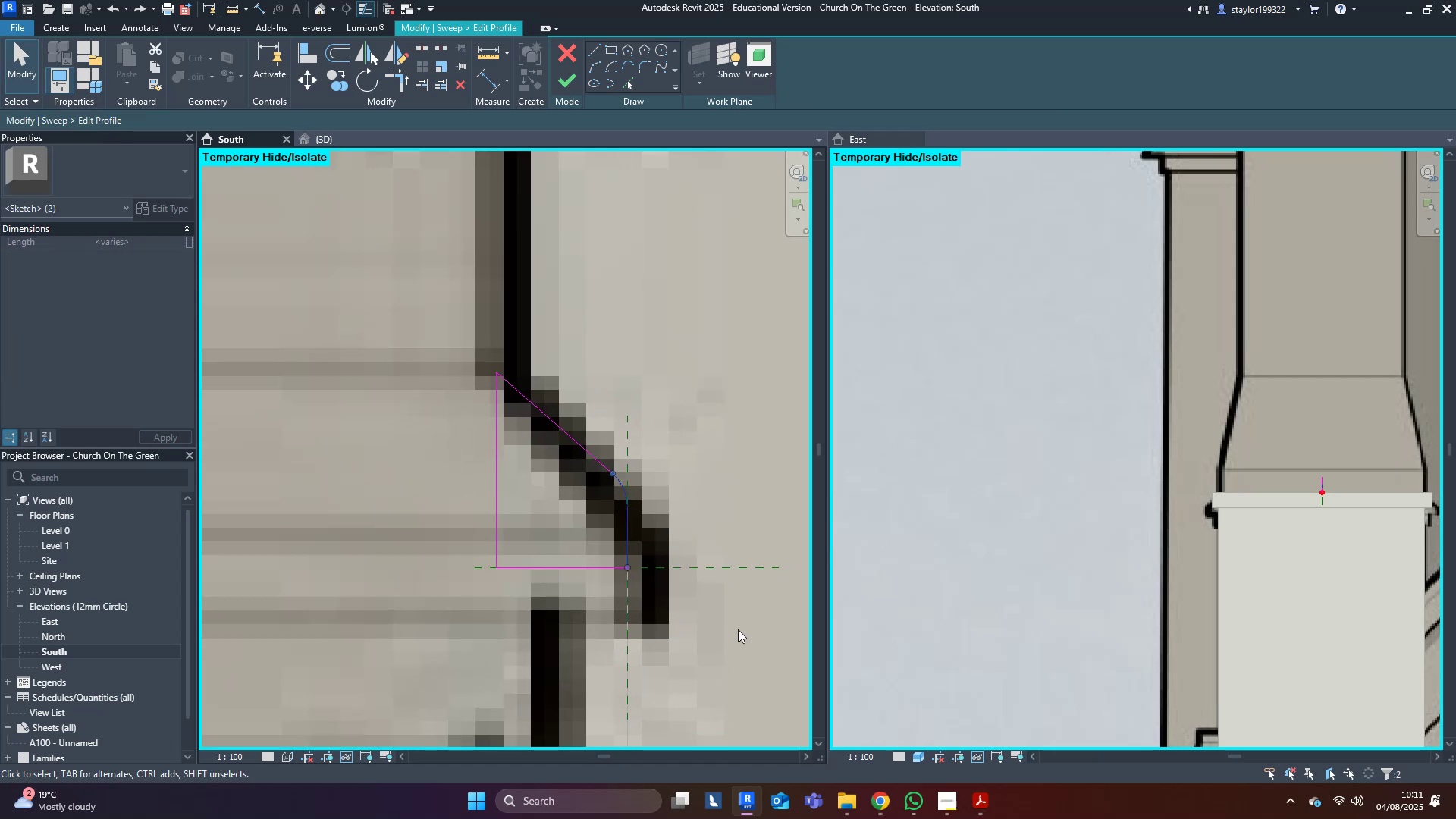 
key(ArrowRight)
 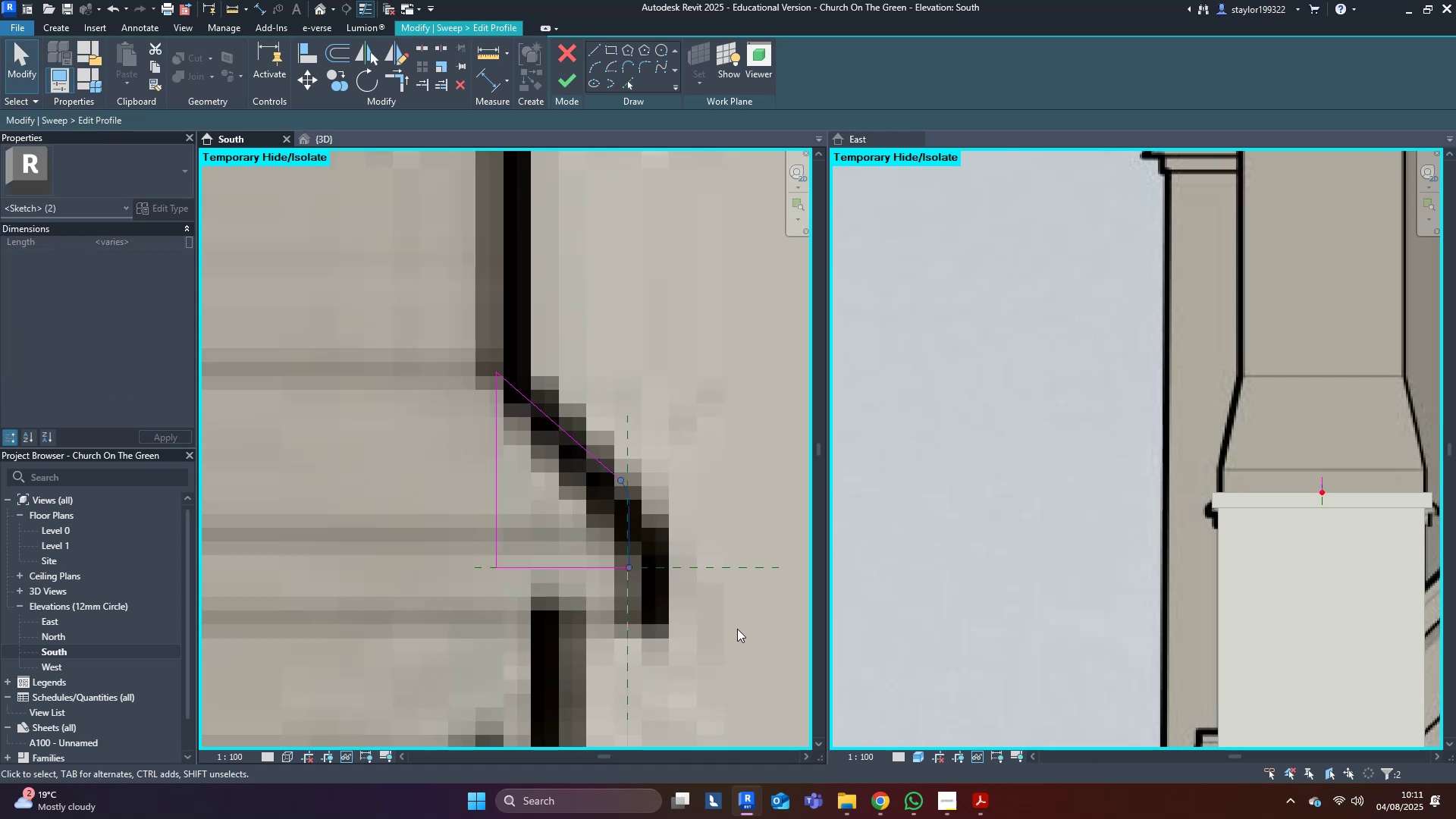 
key(ArrowRight)
 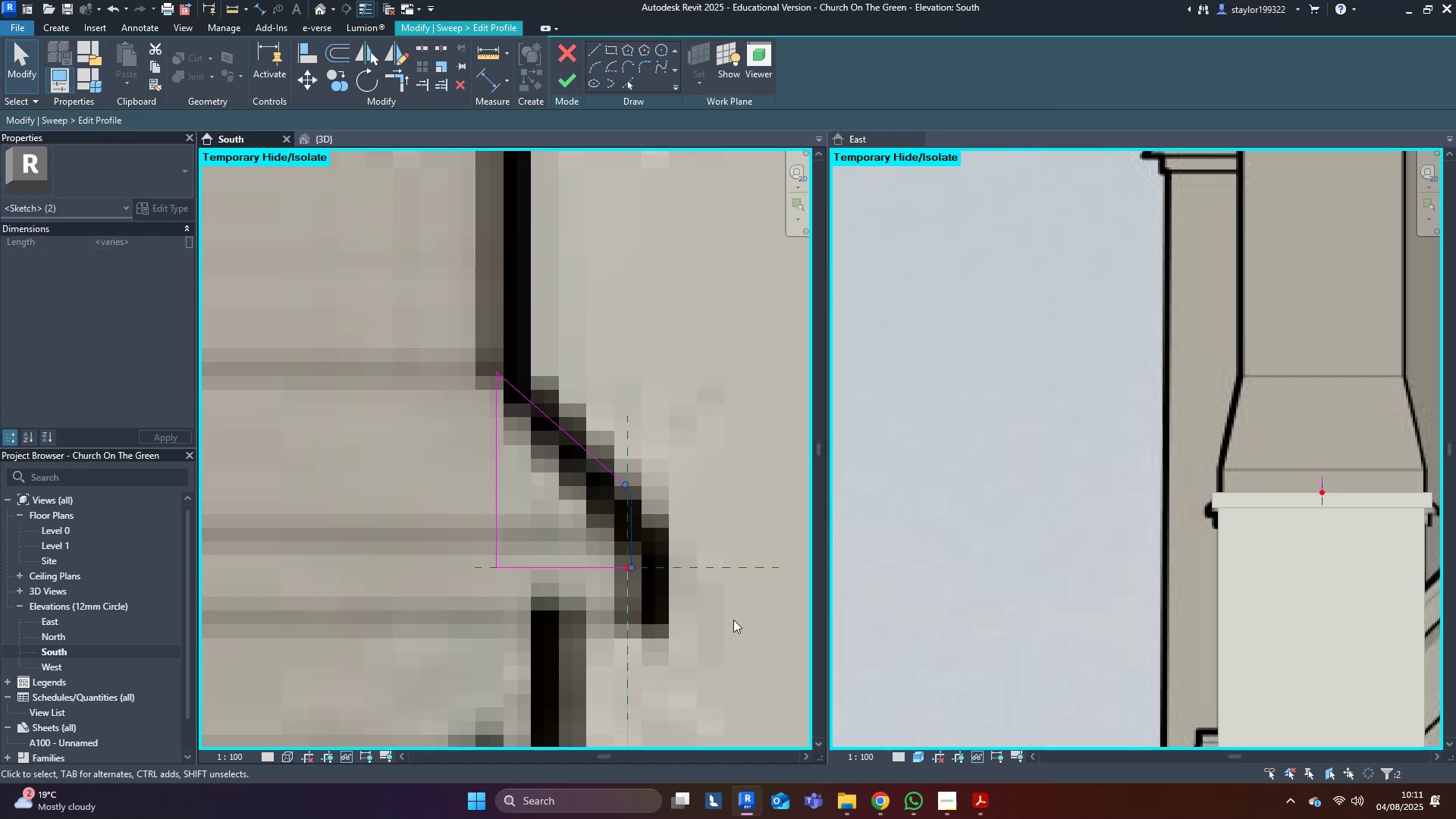 
key(ArrowRight)
 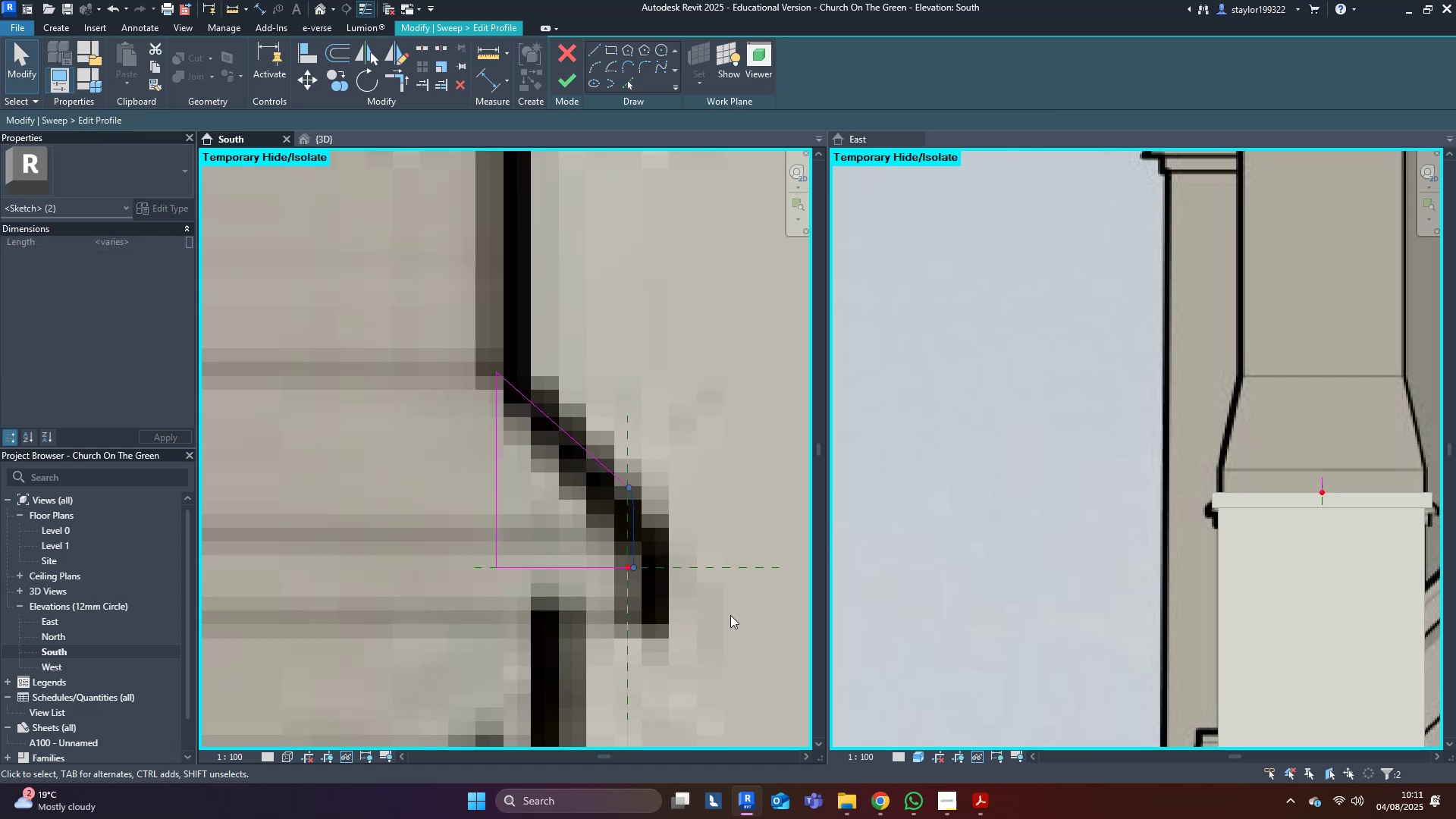 
key(ArrowRight)
 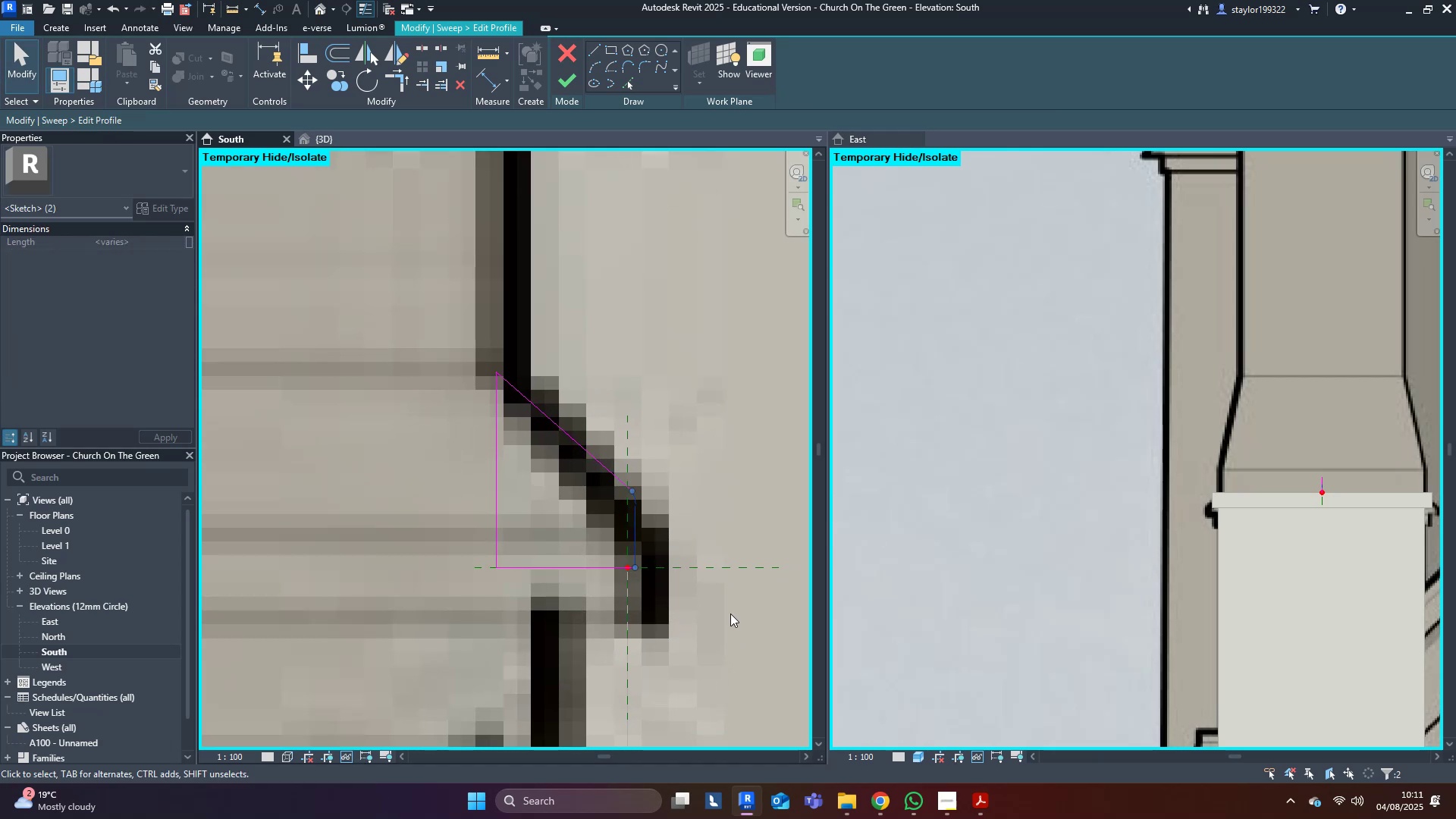 
key(ArrowRight)
 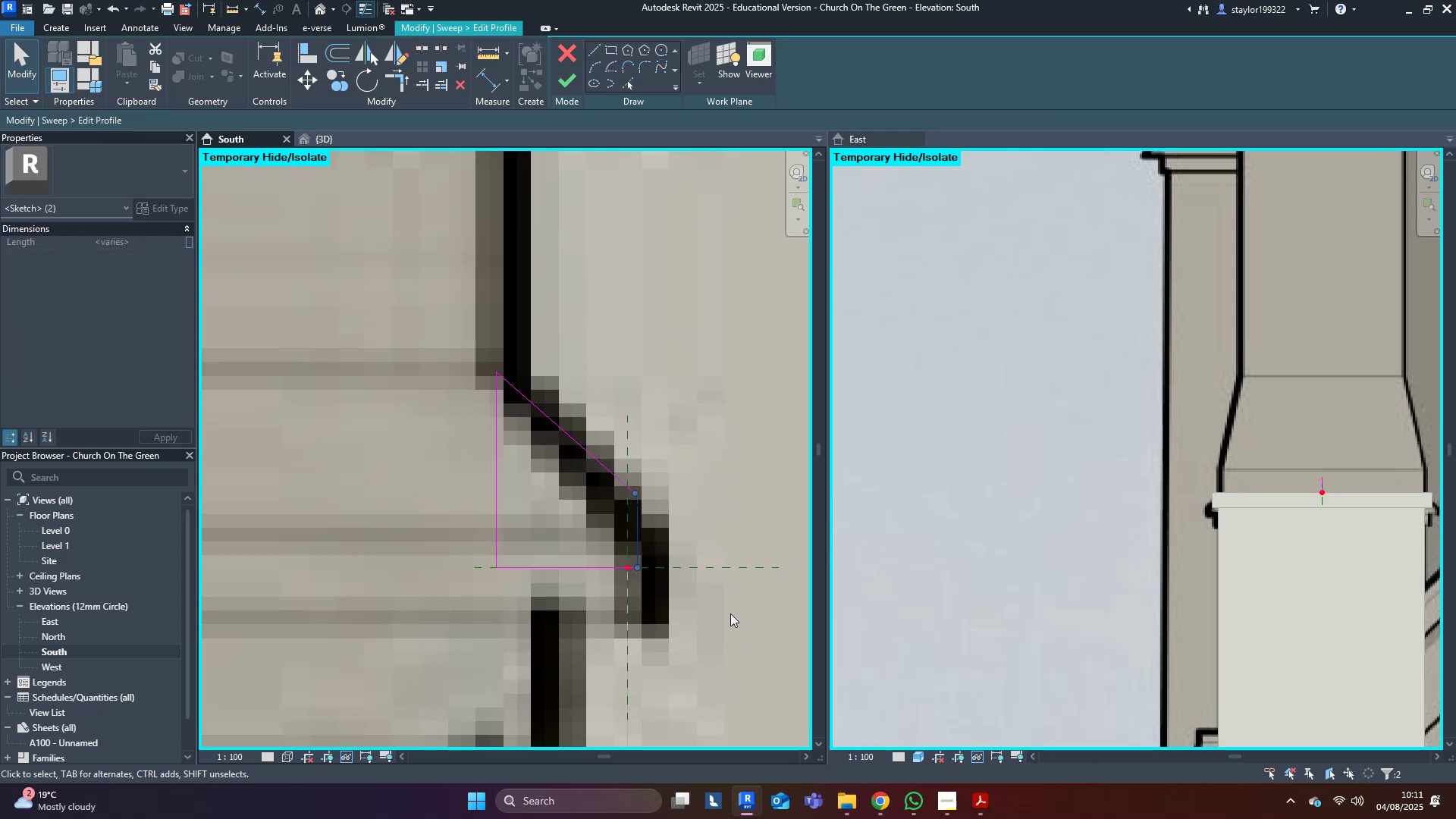 
key(ArrowRight)
 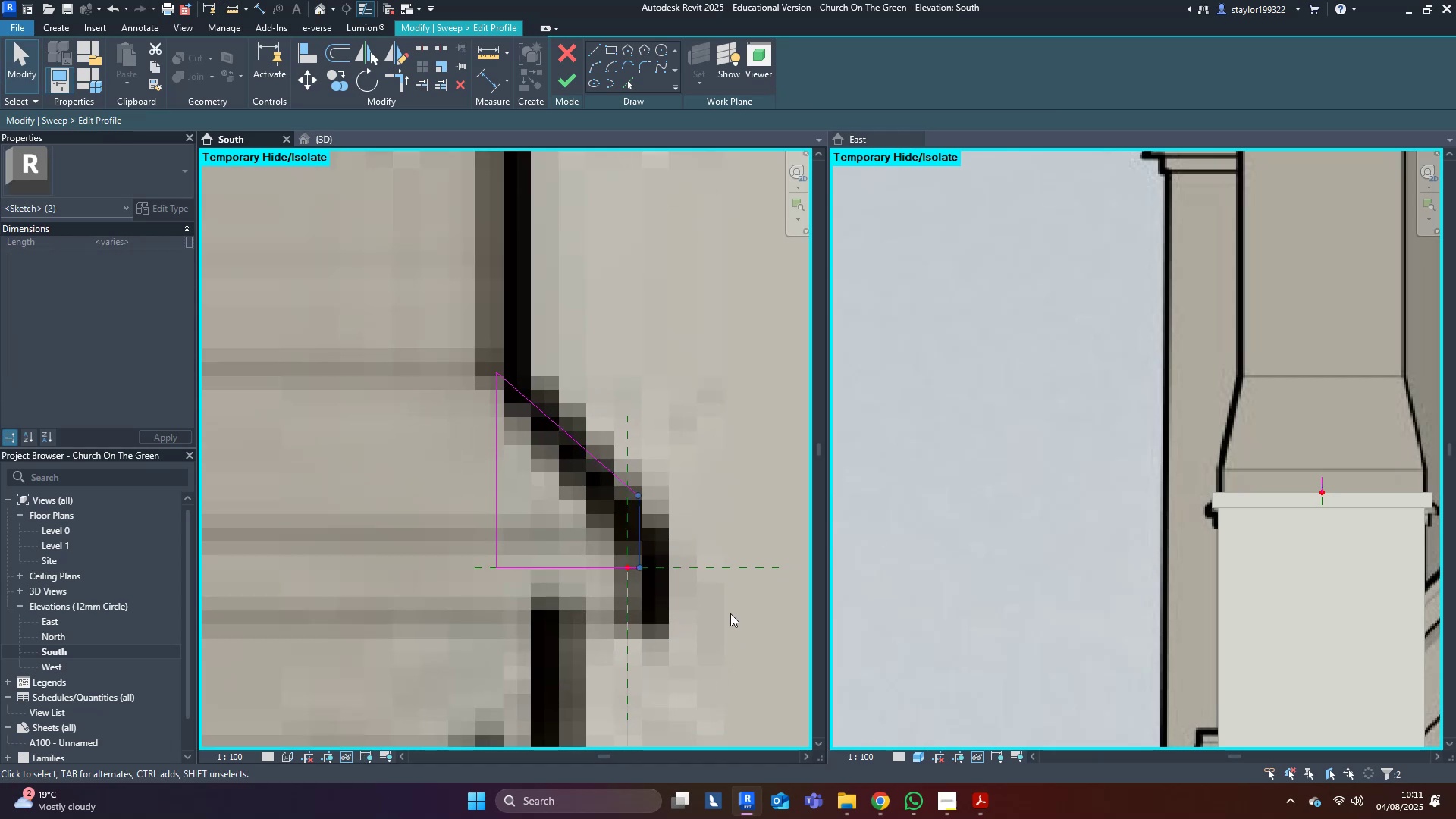 
key(ArrowRight)
 